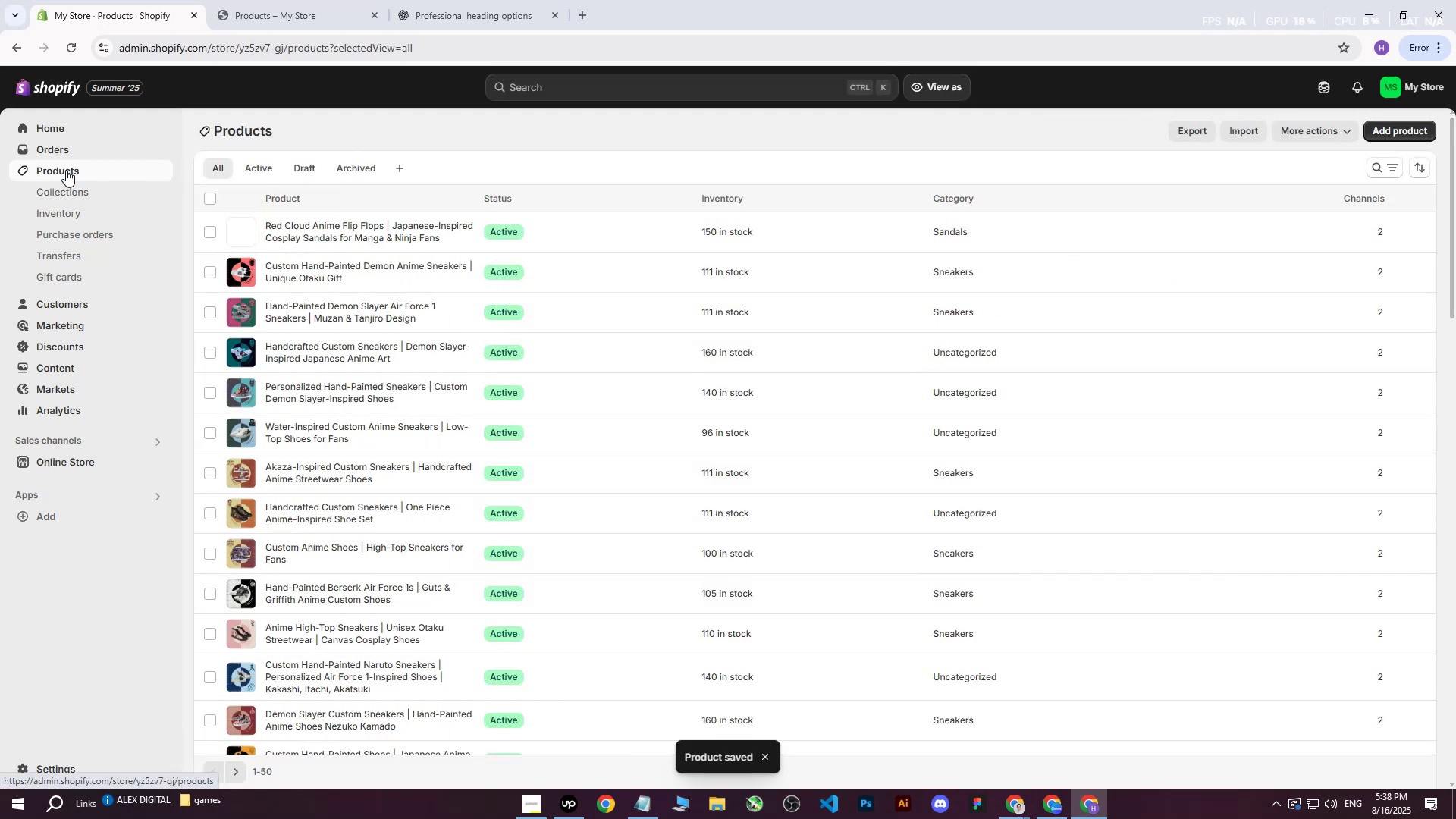 
scroll: coordinate [980, 301], scroll_direction: up, amount: 4.0
 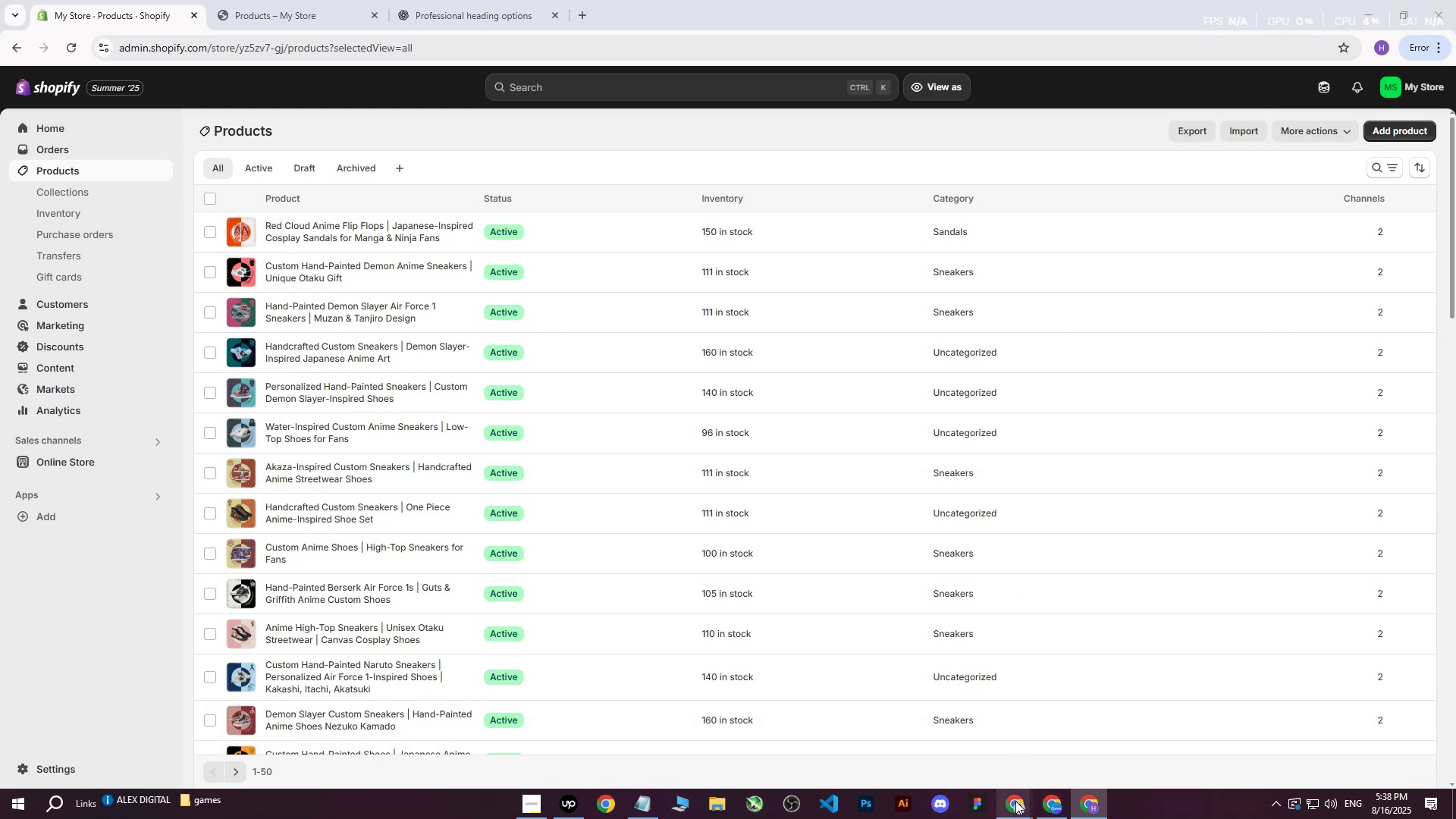 
double_click([927, 747])
 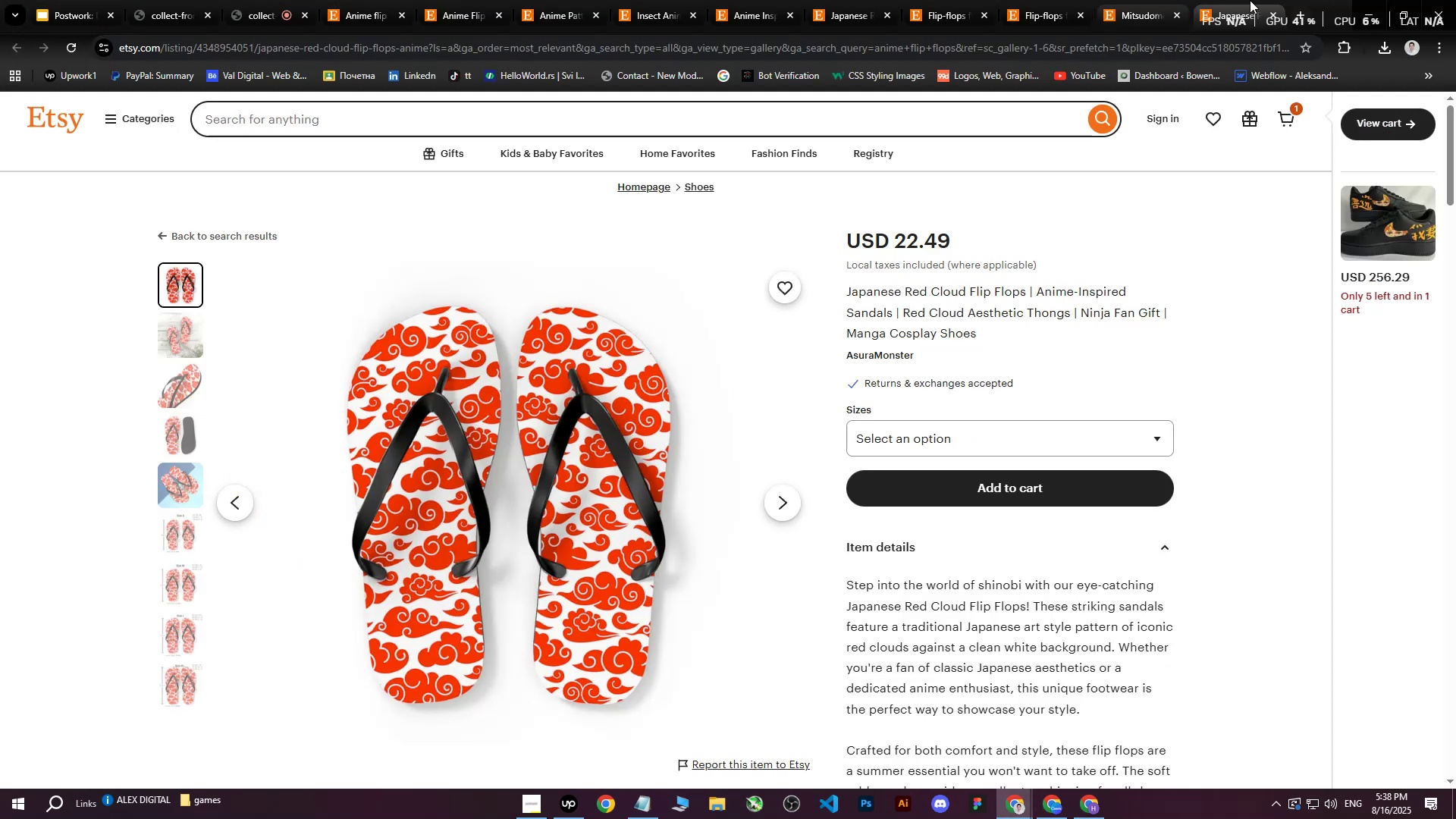 
left_click([1255, 0])
 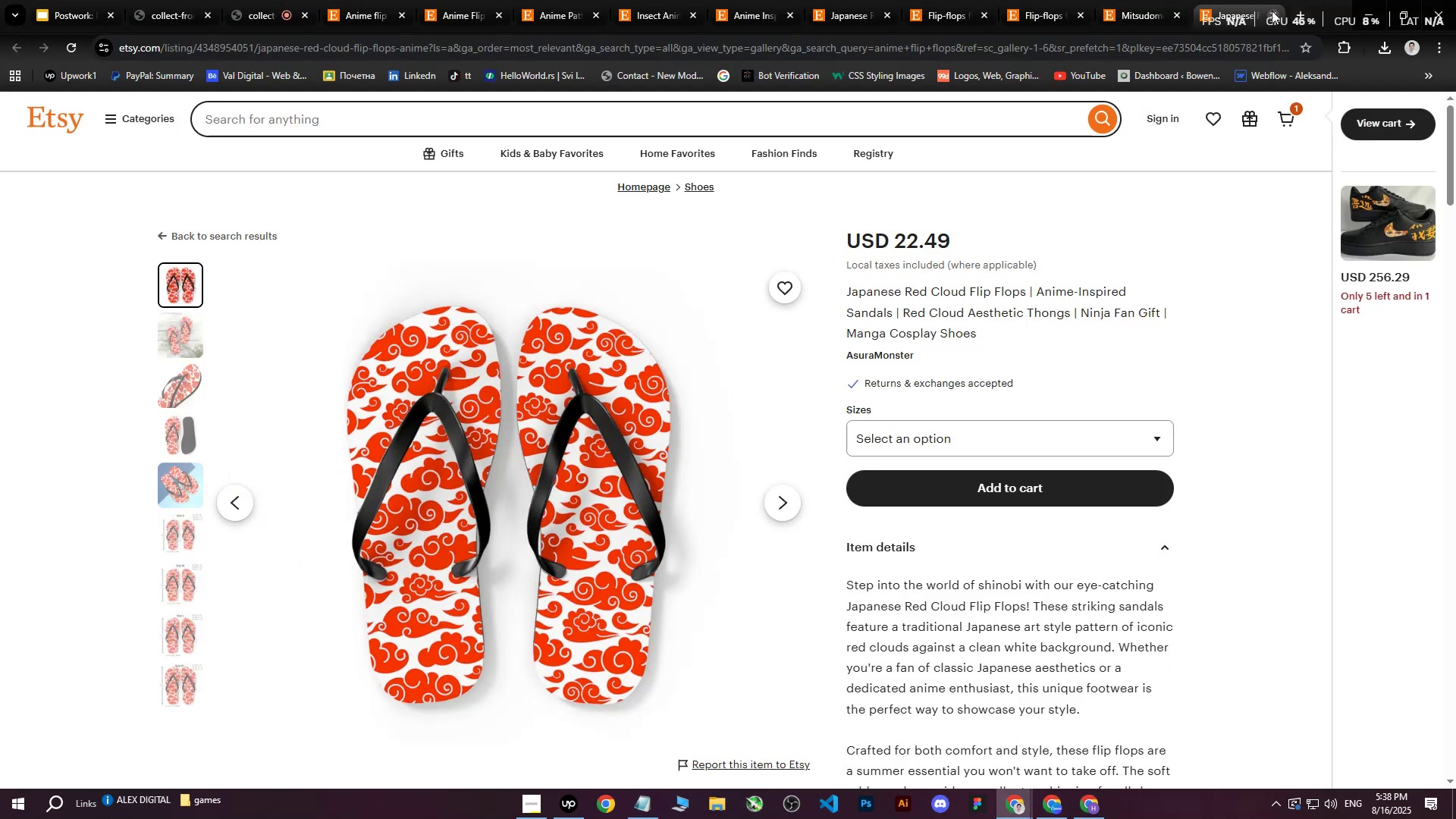 
left_click_drag(start_coordinate=[1272, 11], to_coordinate=[1202, 136])
 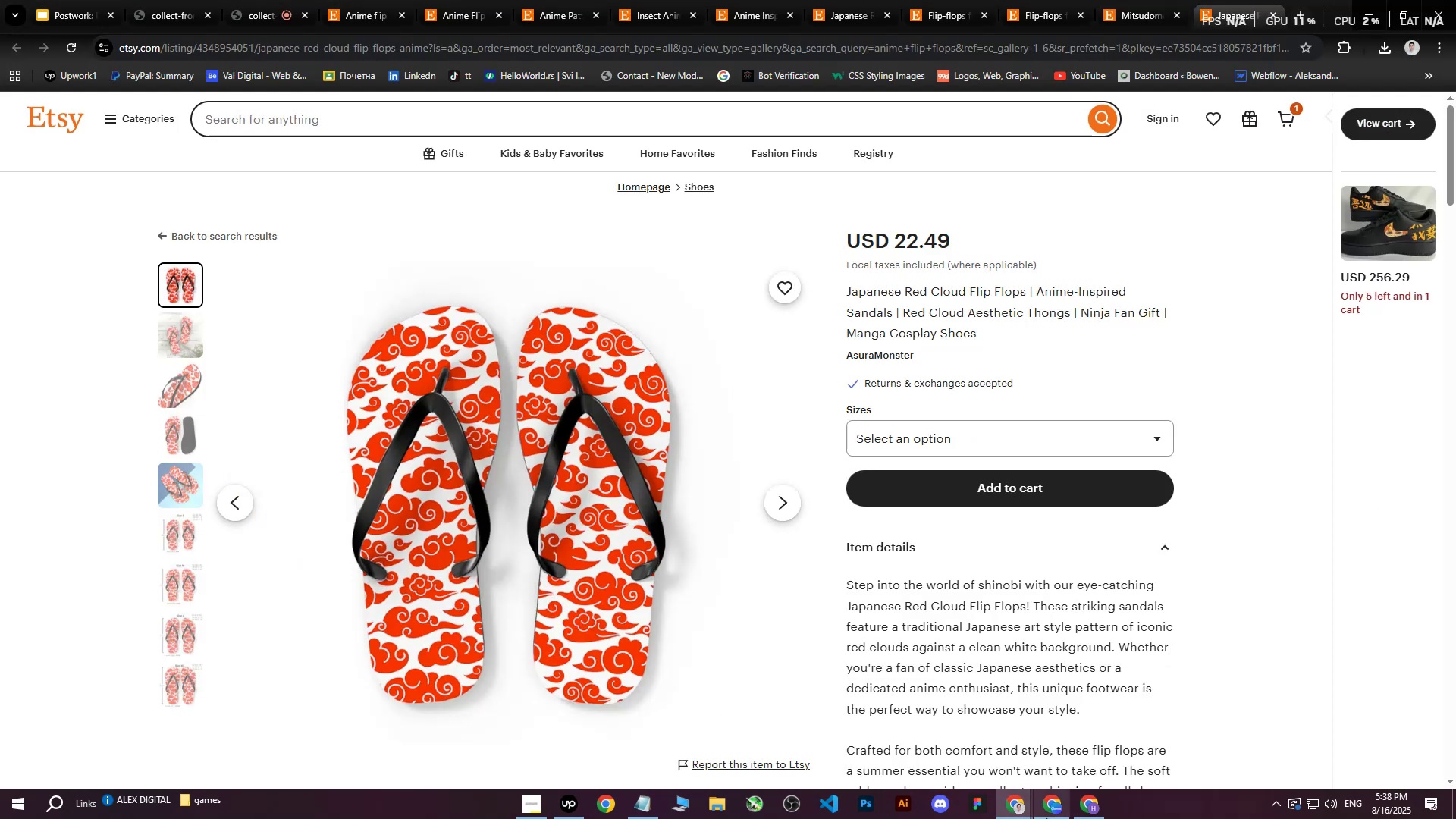 
left_click([1051, 818])
 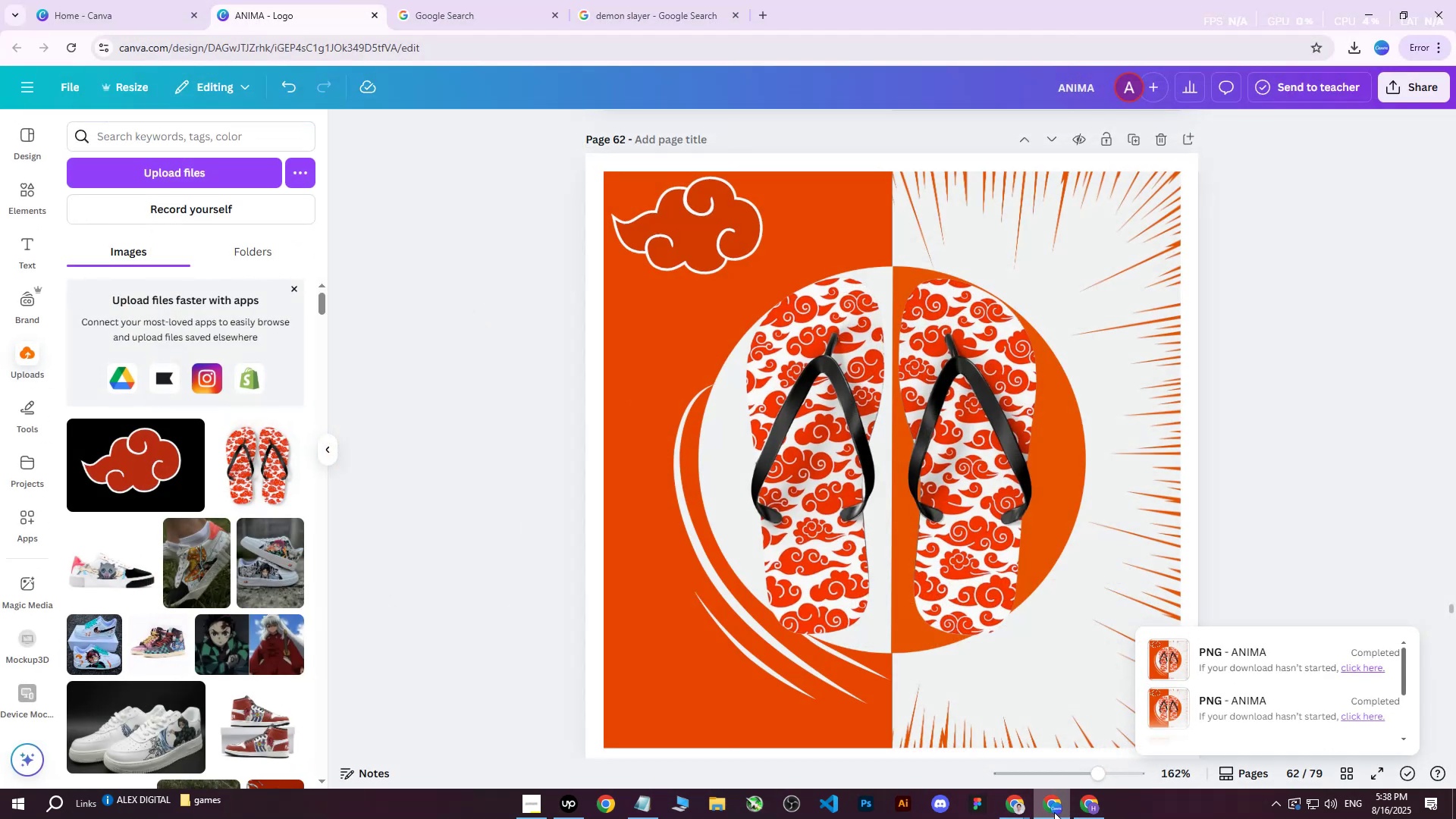 
left_click([1054, 812])
 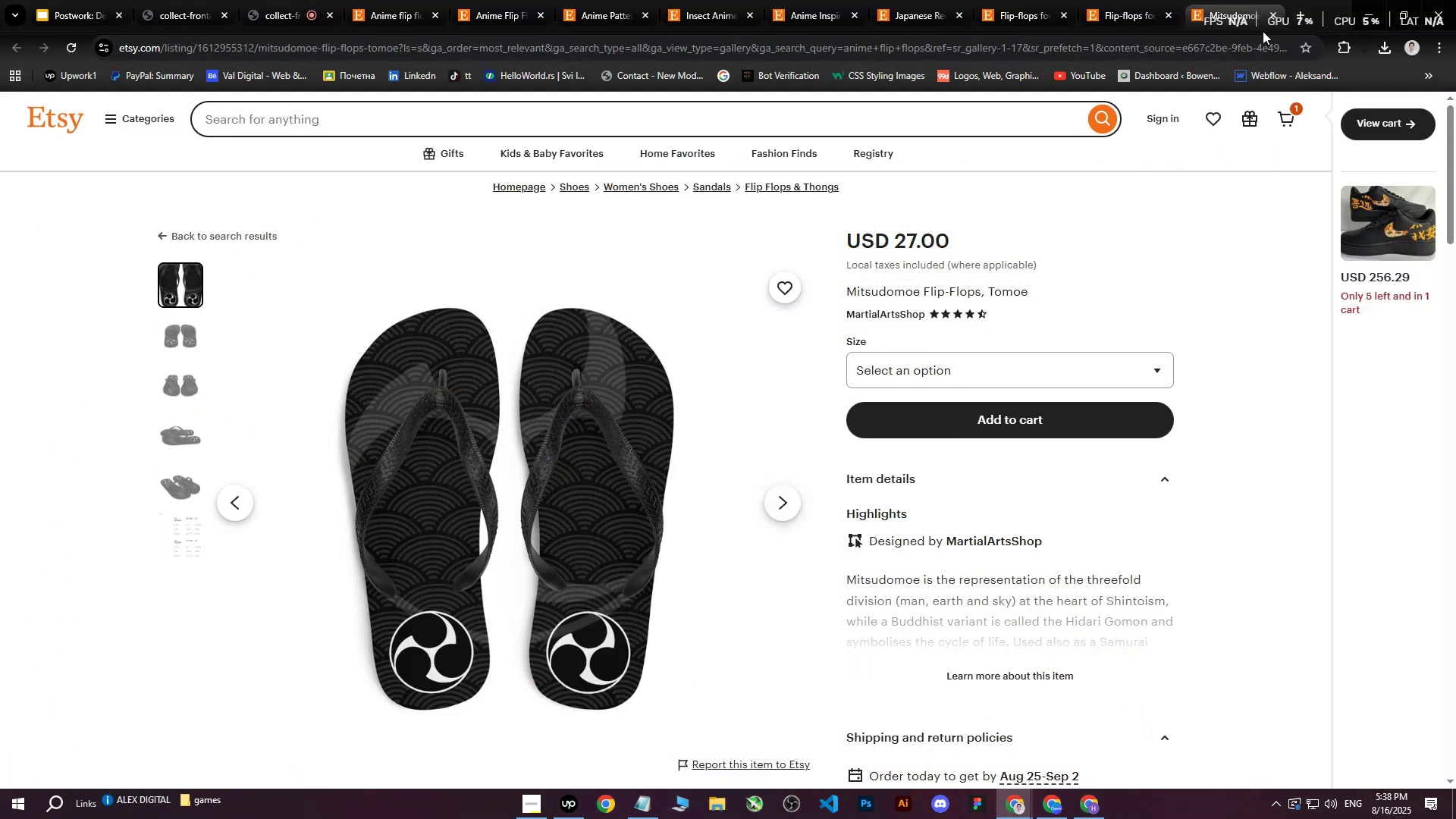 
right_click([529, 392])
 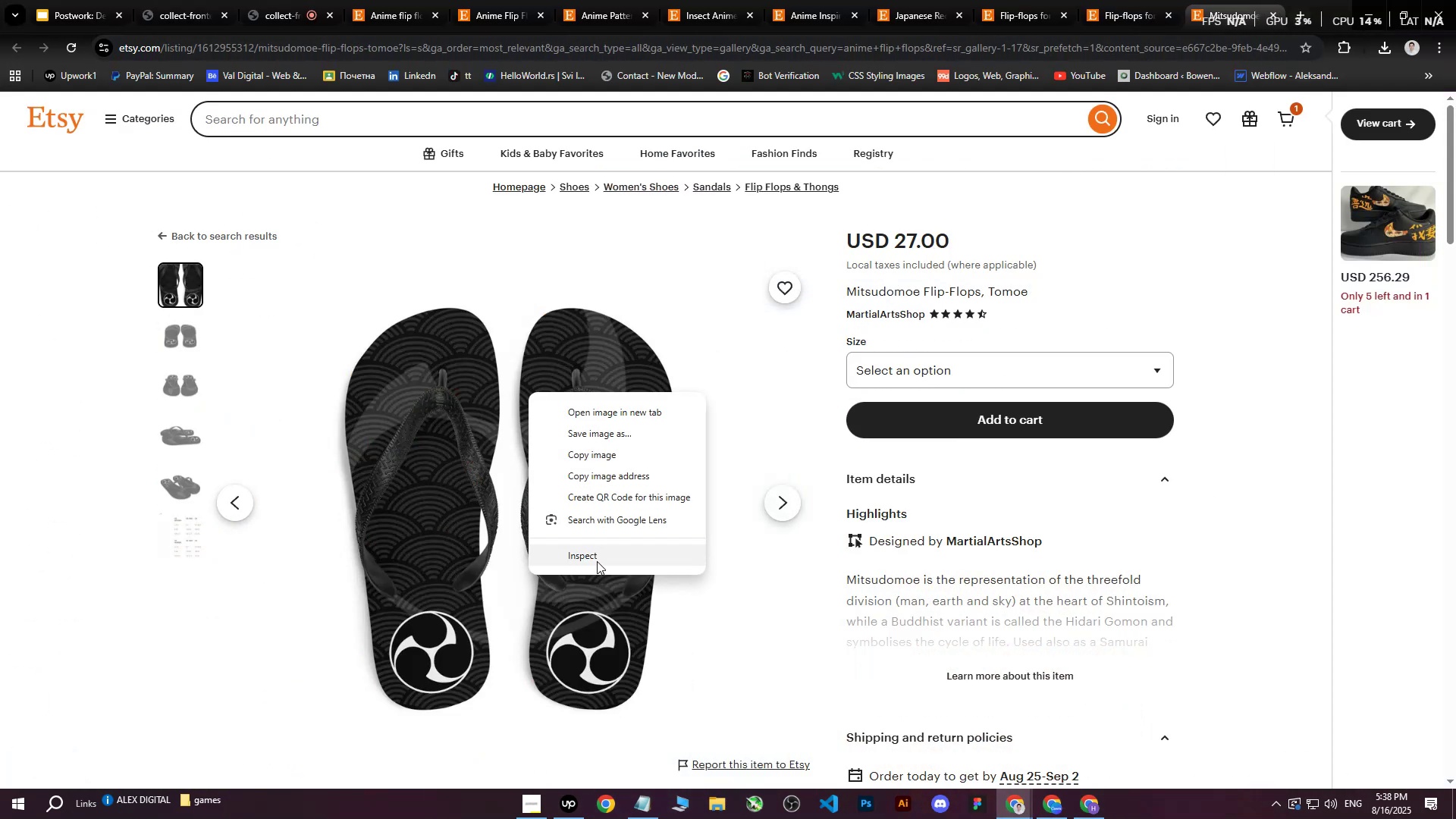 
left_click([597, 562])
 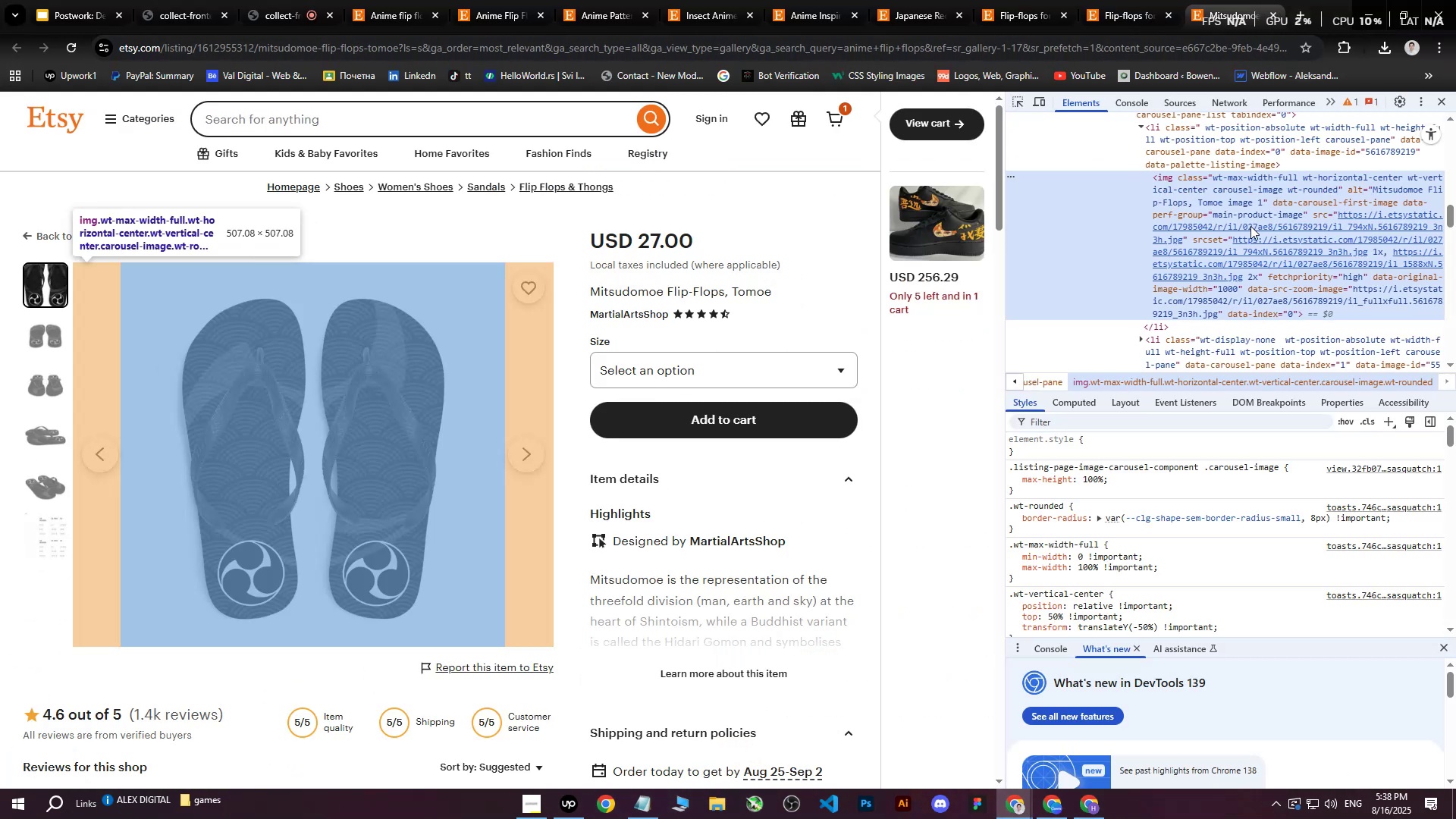 
left_click([1244, 246])
 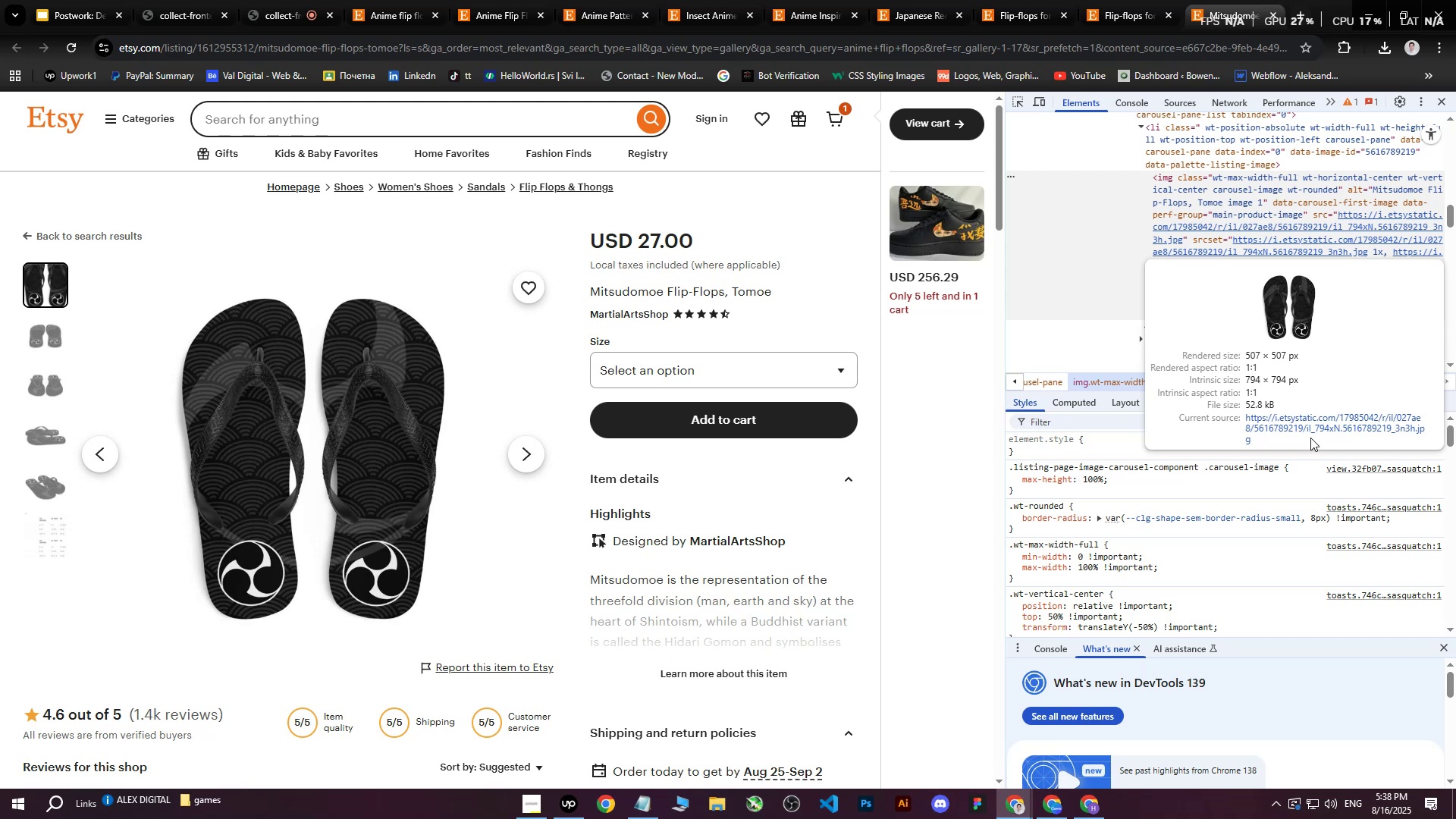 
left_click([1309, 431])
 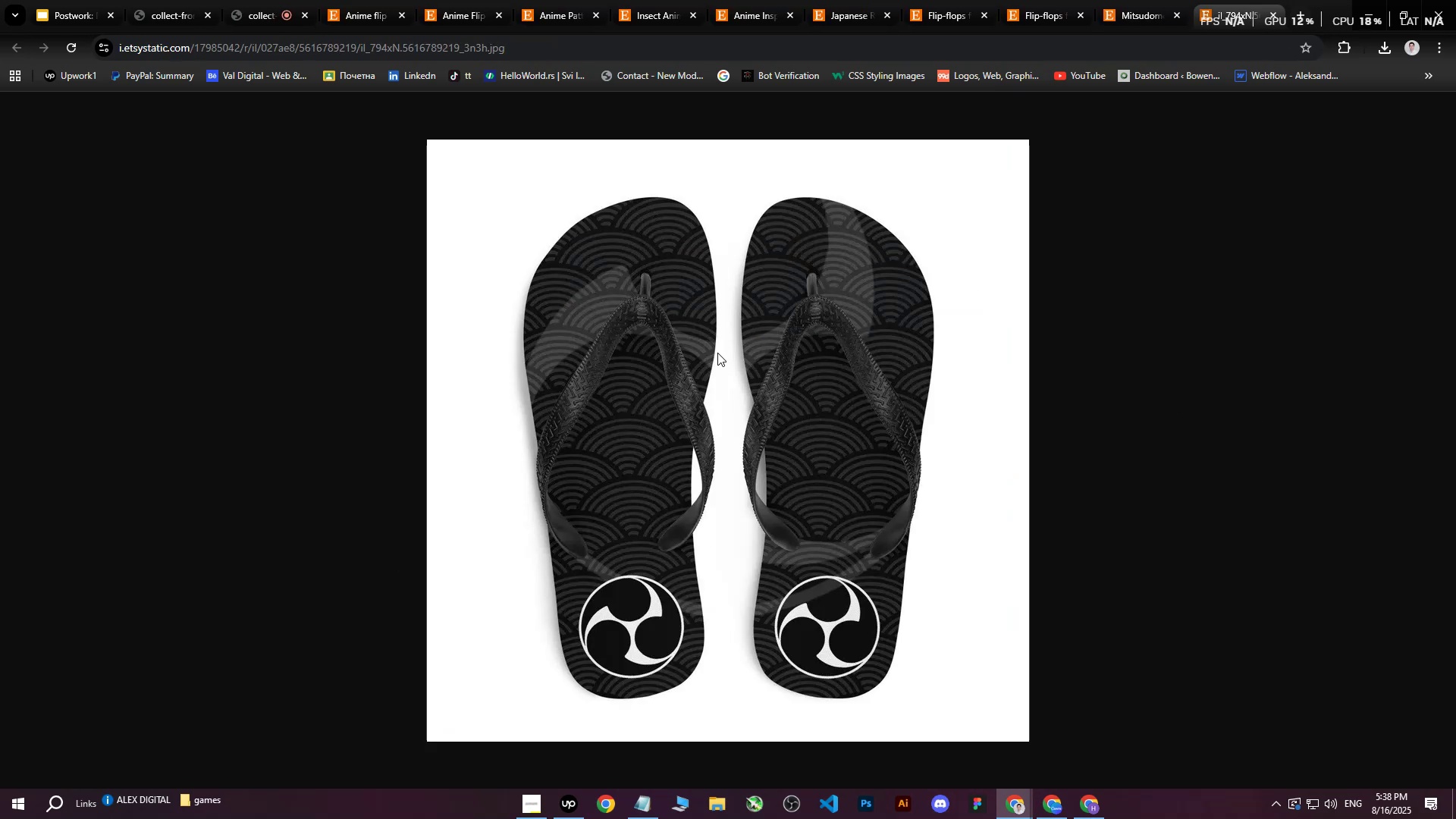 
right_click([710, 350])
 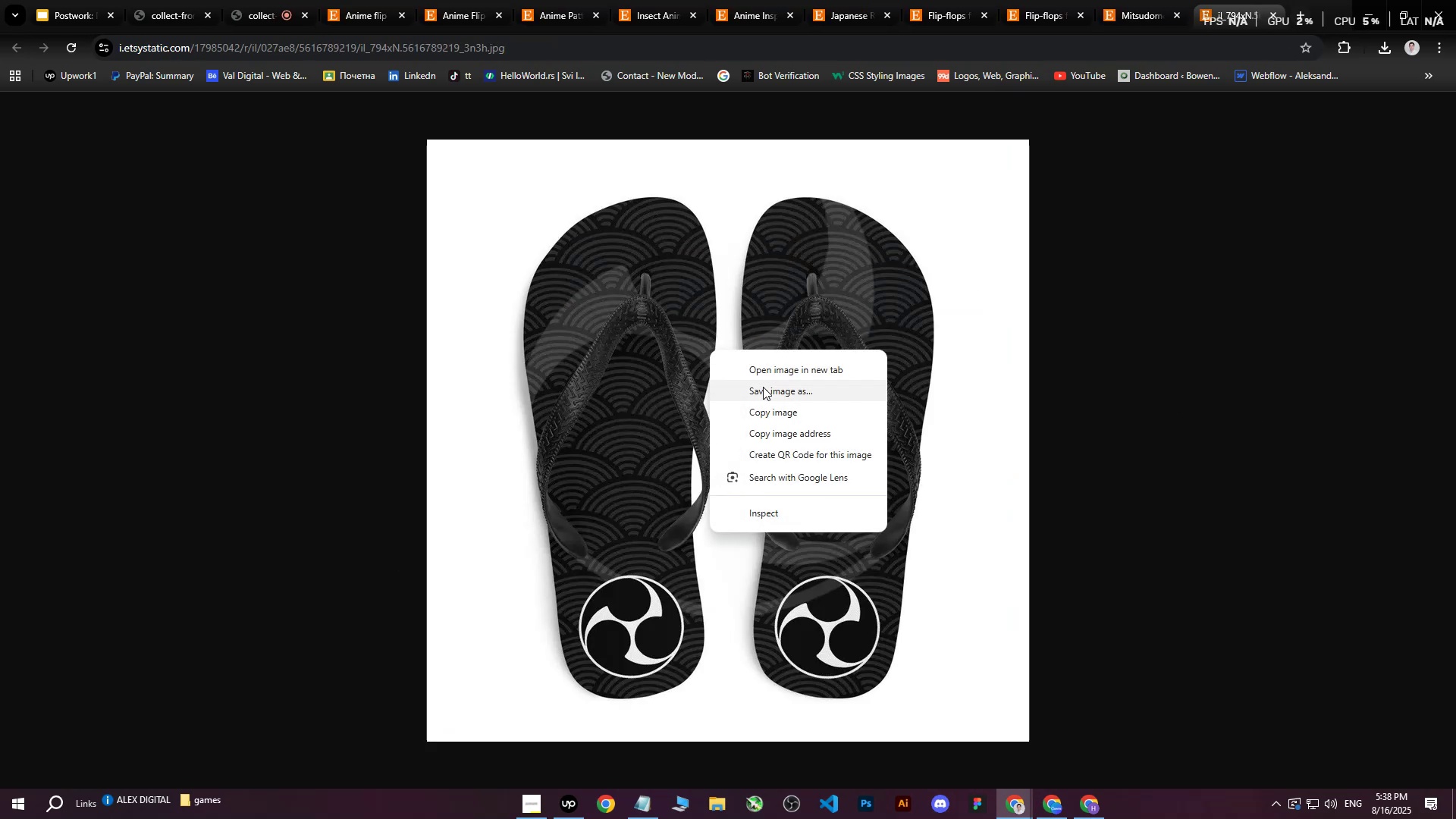 
left_click([764, 391])
 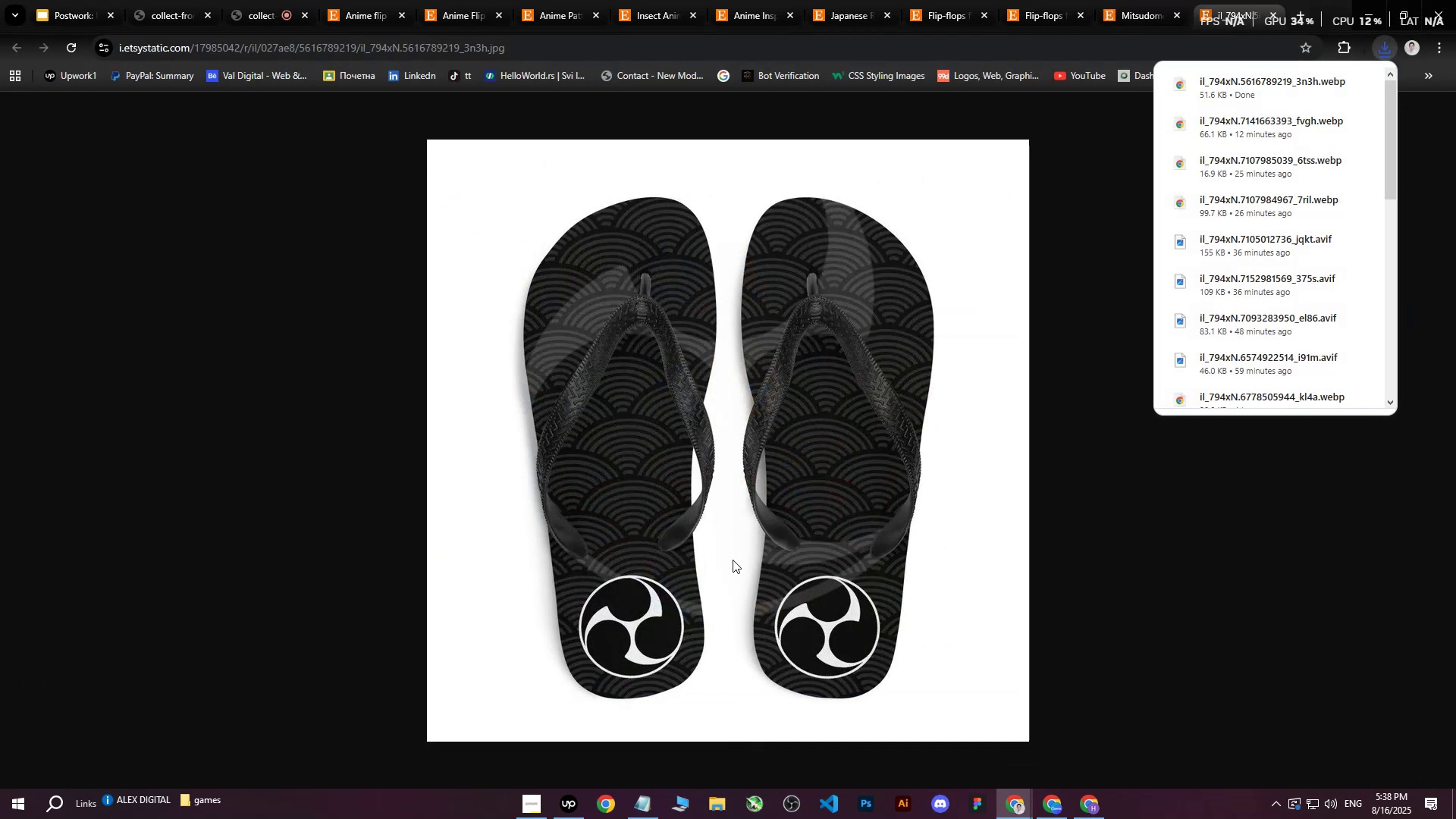 
left_click([1053, 814])
 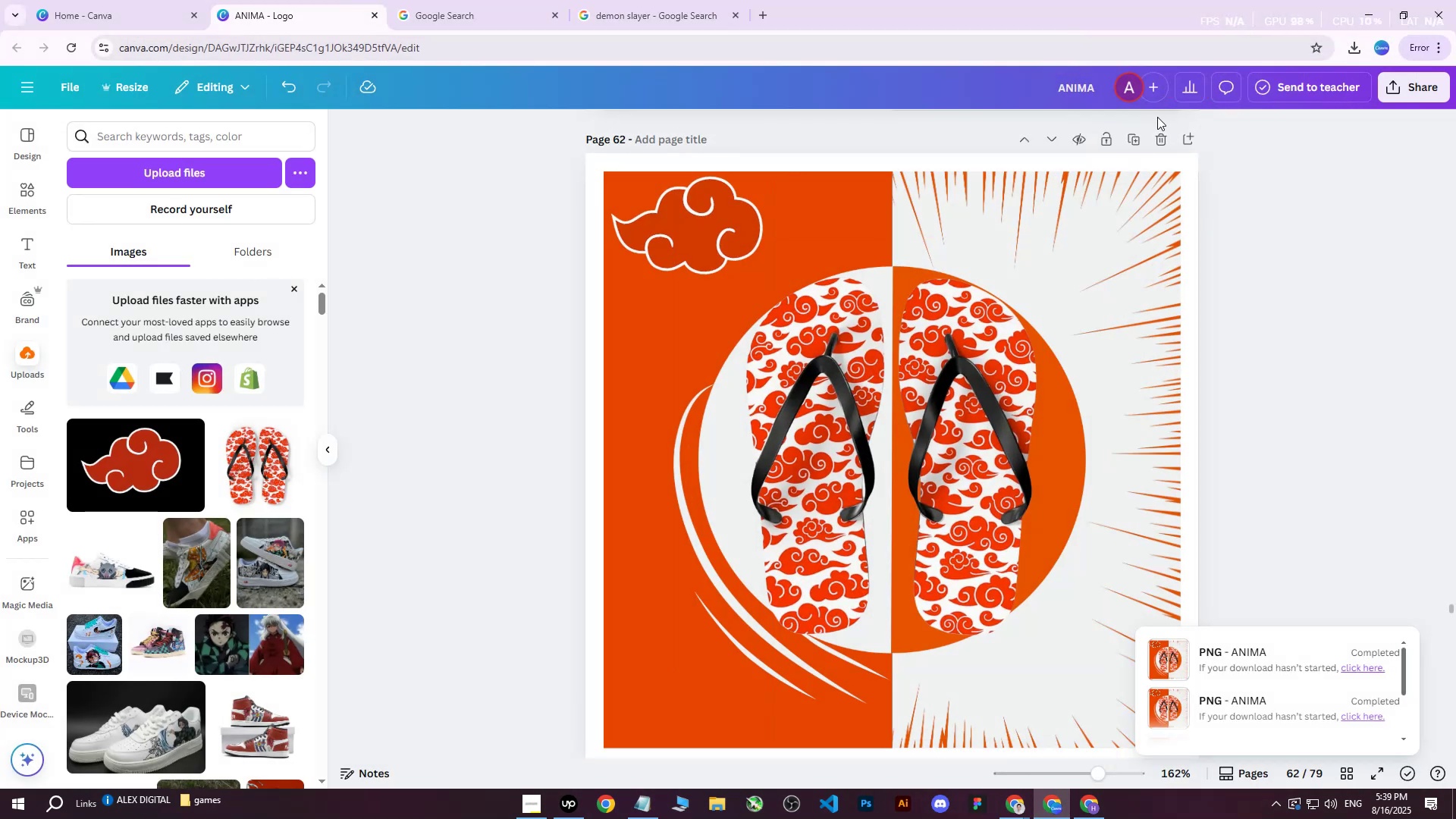 
left_click([1136, 141])
 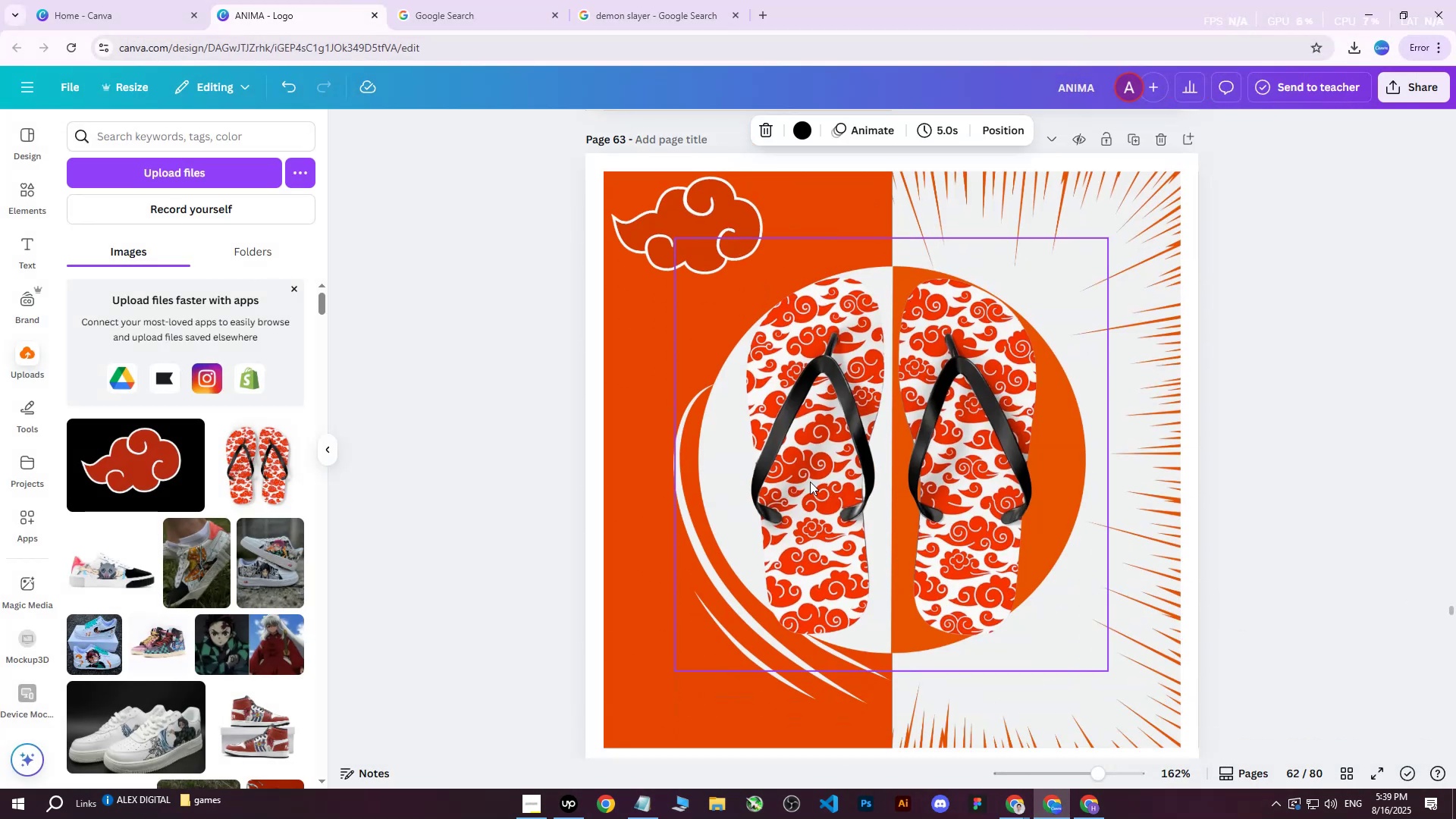 
left_click([805, 487])
 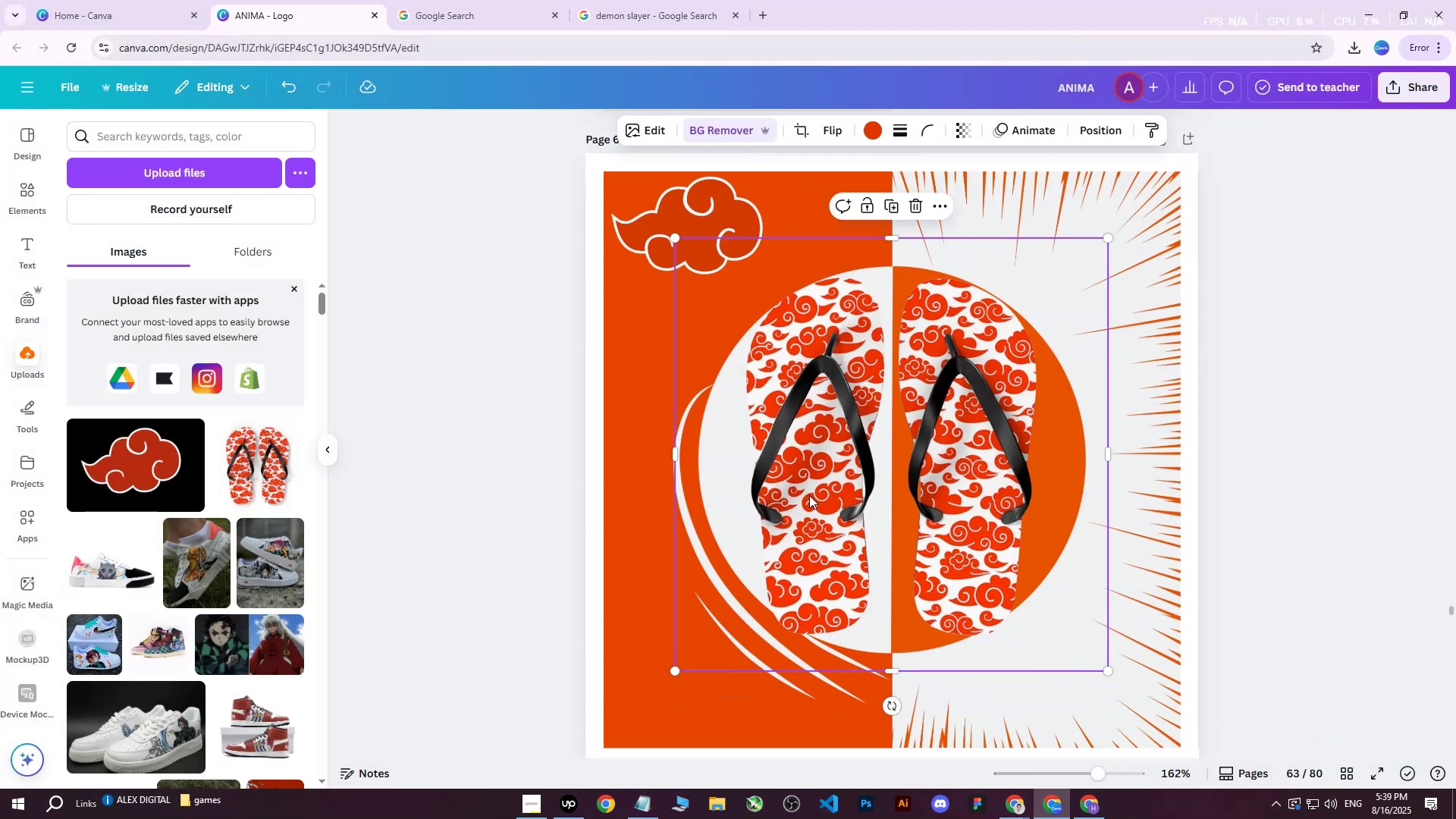 
key(Delete)
 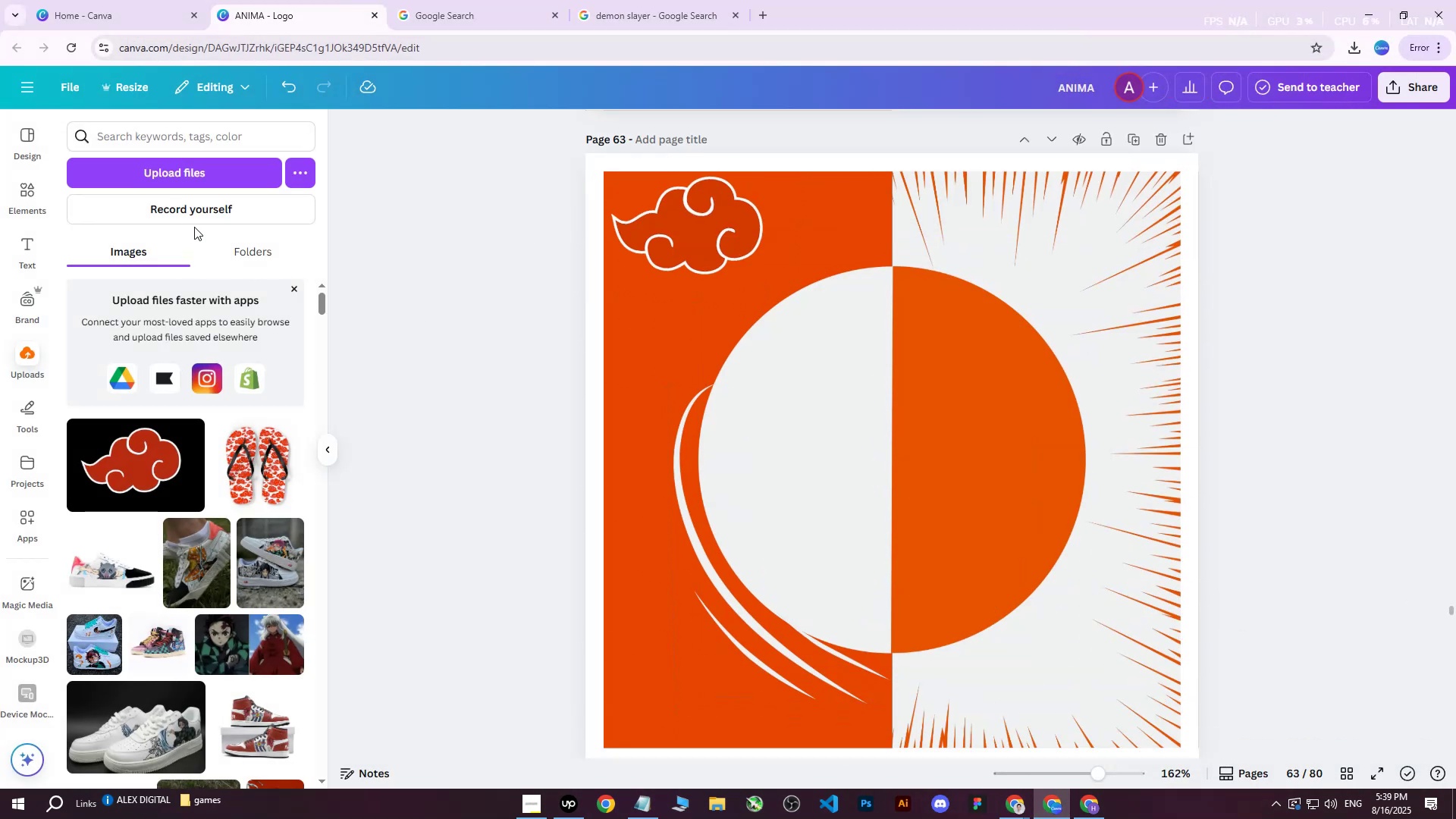 
left_click([202, 179])
 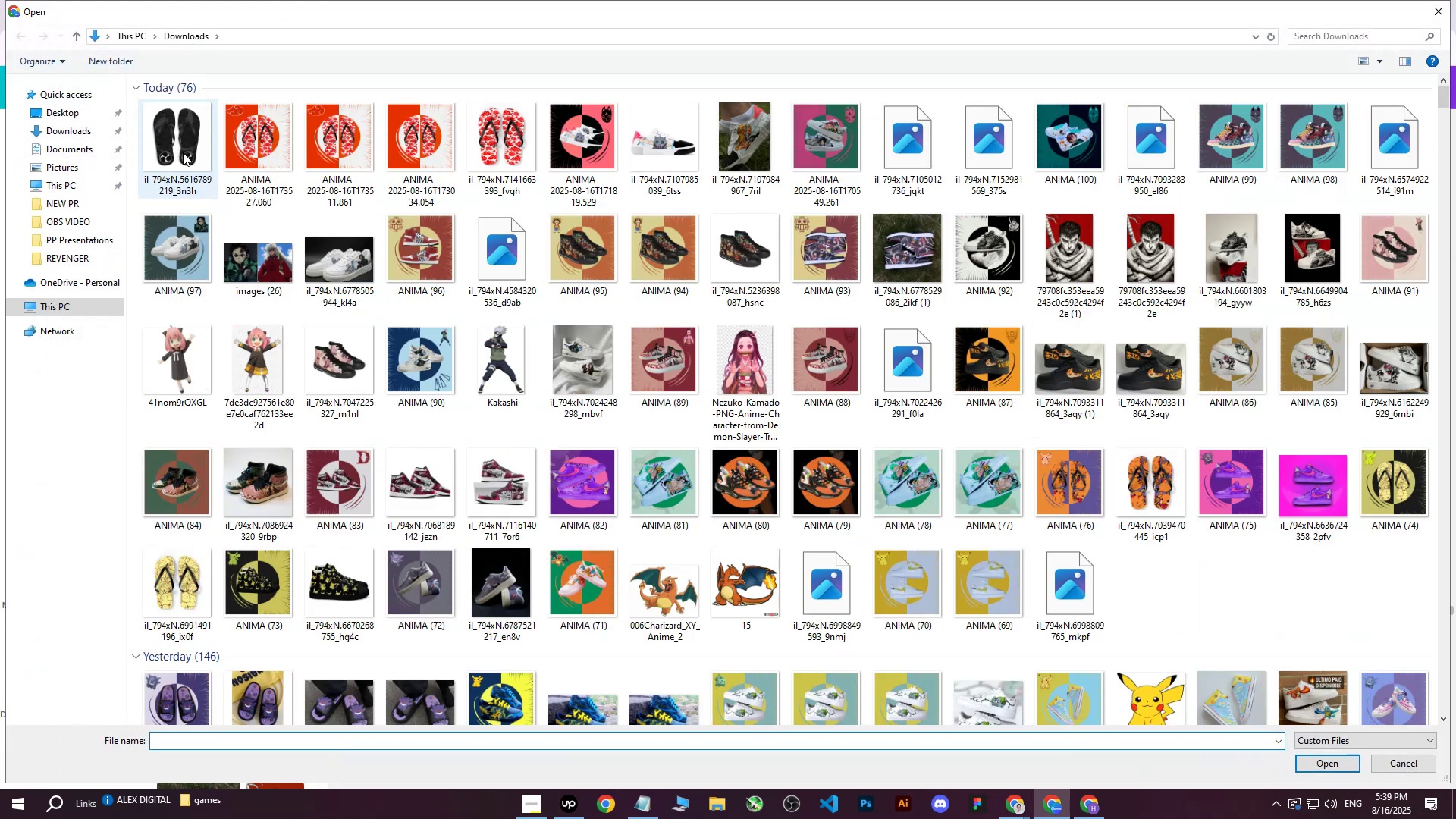 
left_click([168, 146])
 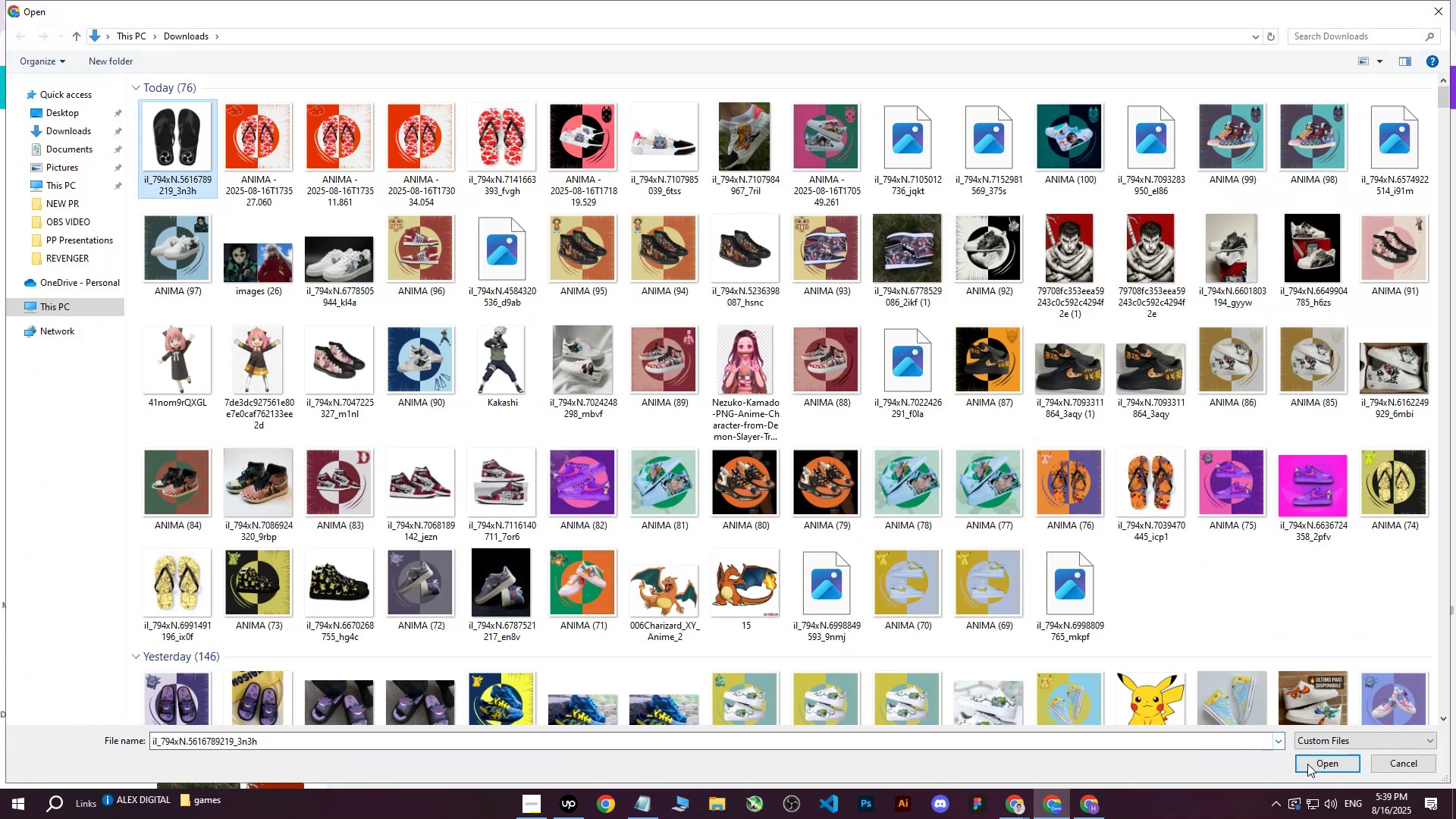 
left_click([1307, 764])
 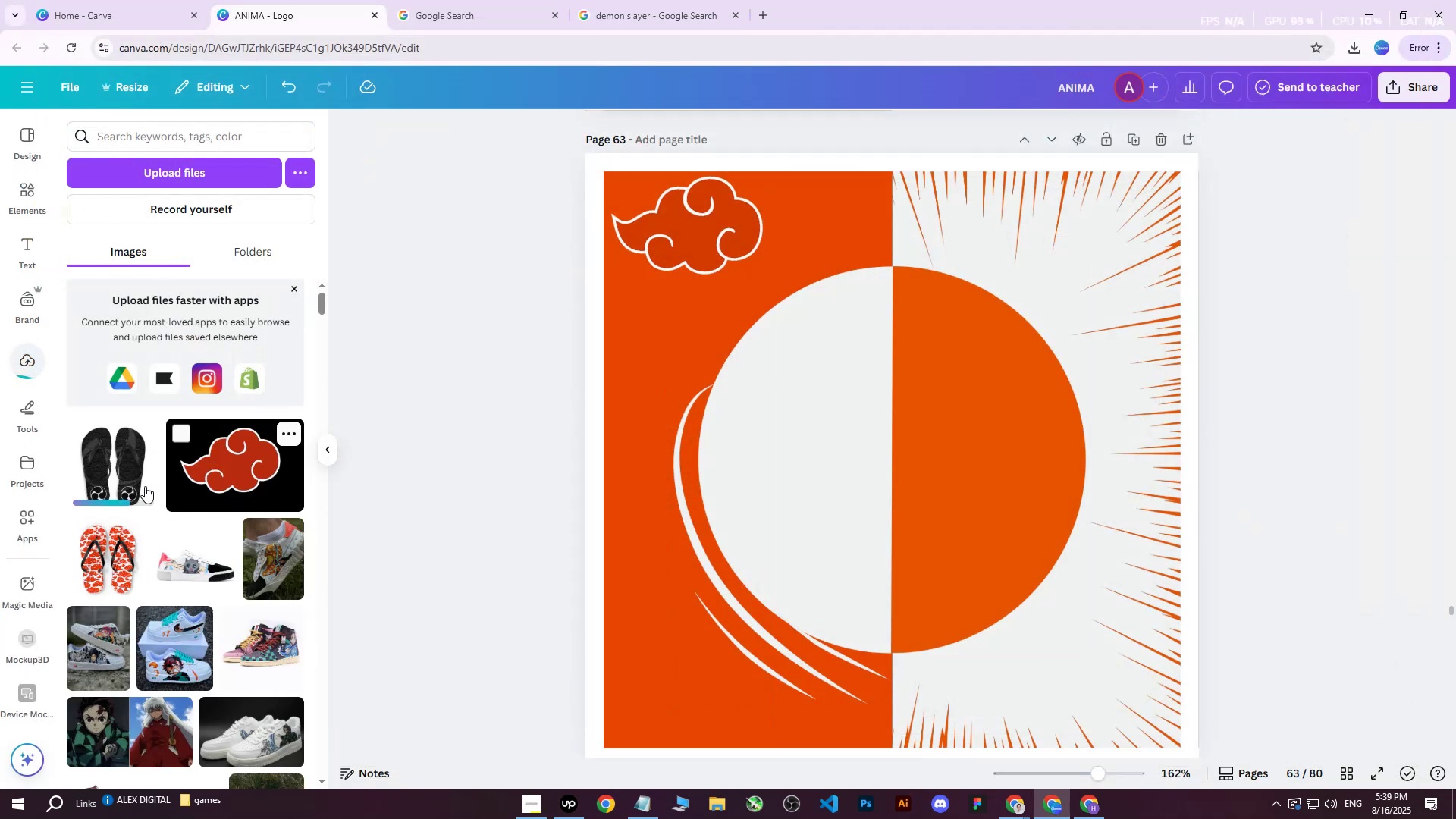 
left_click([129, 479])
 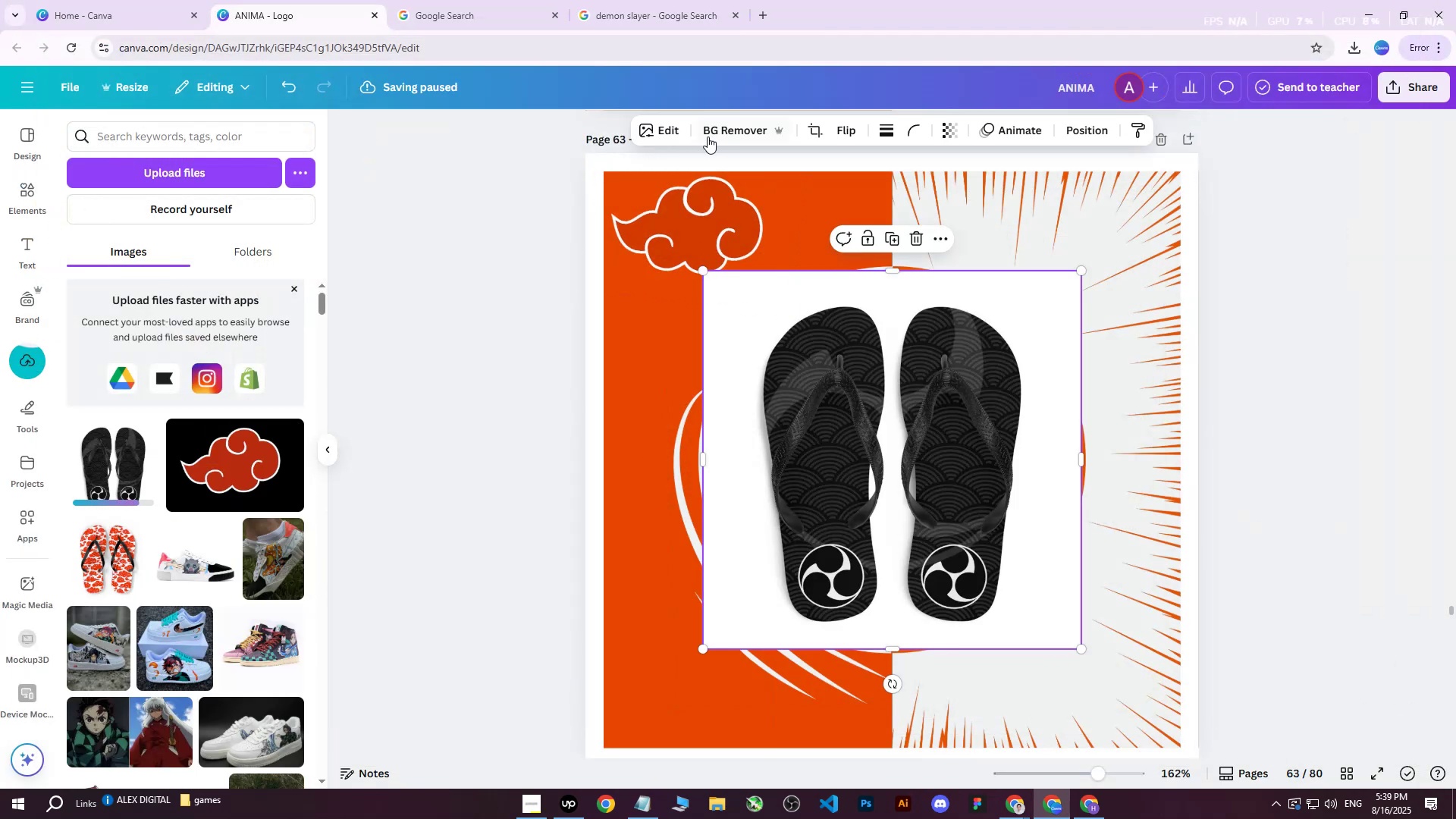 
left_click([719, 130])
 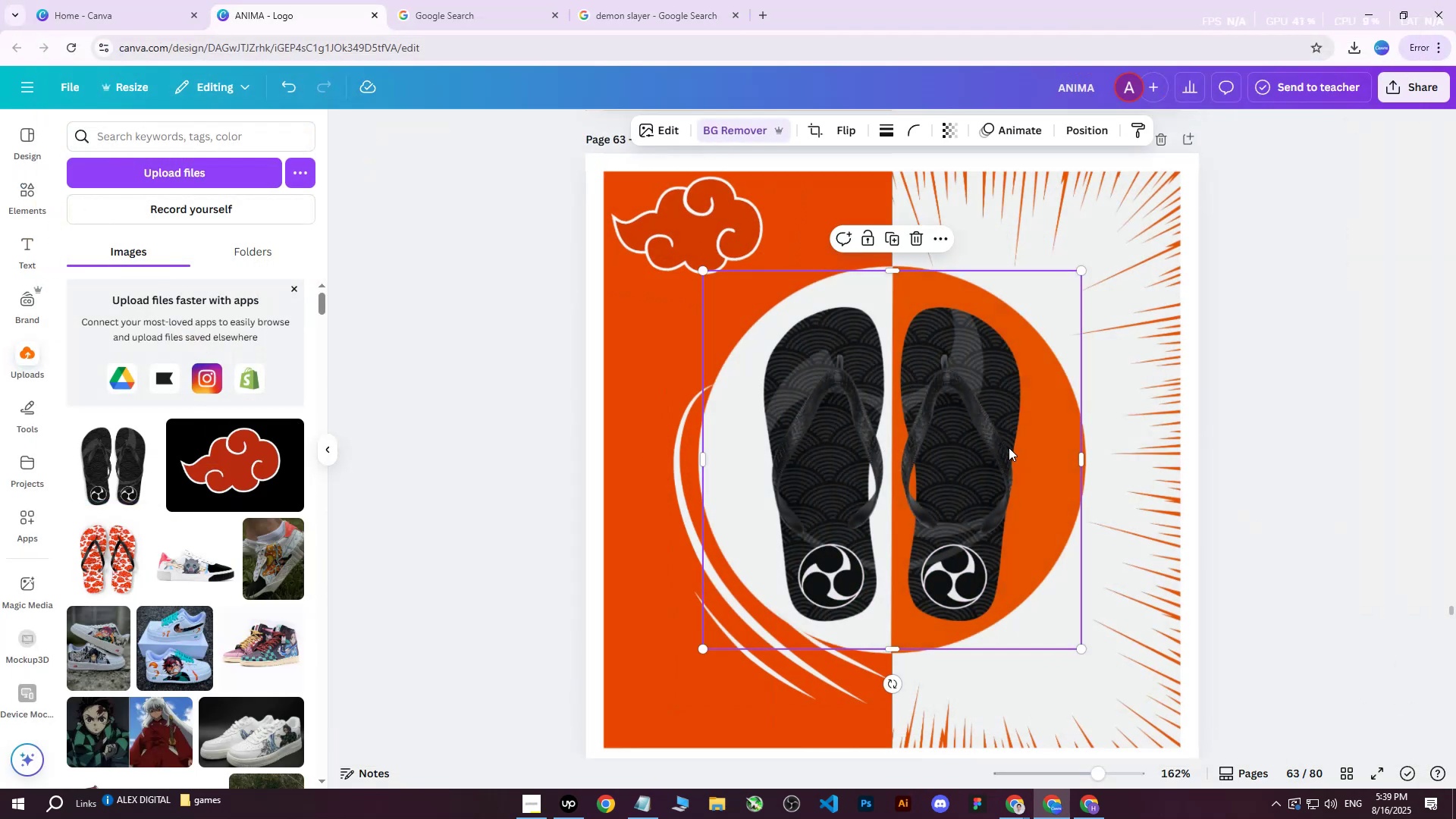 
left_click([579, 801])
 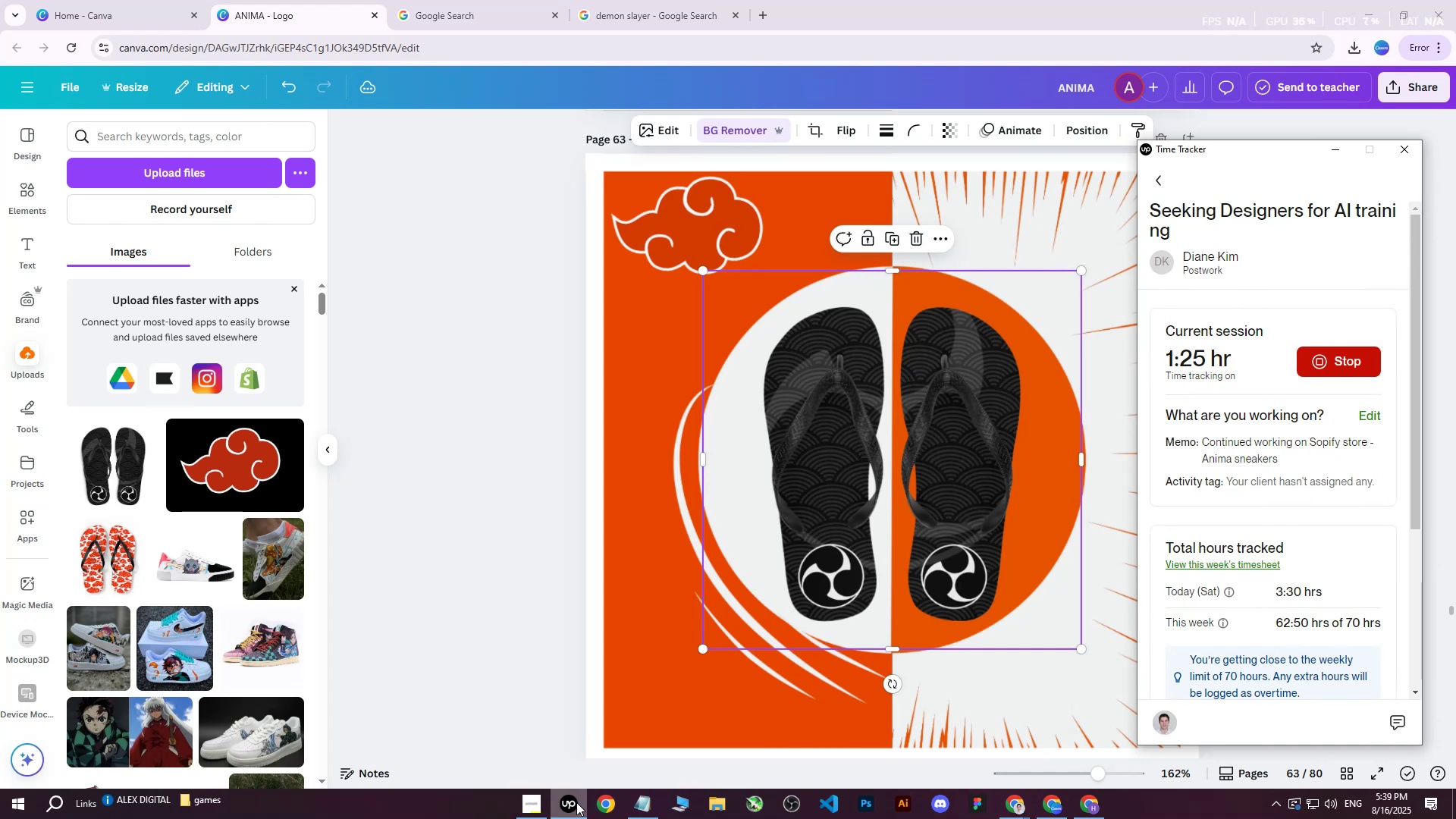 
left_click([576, 802])
 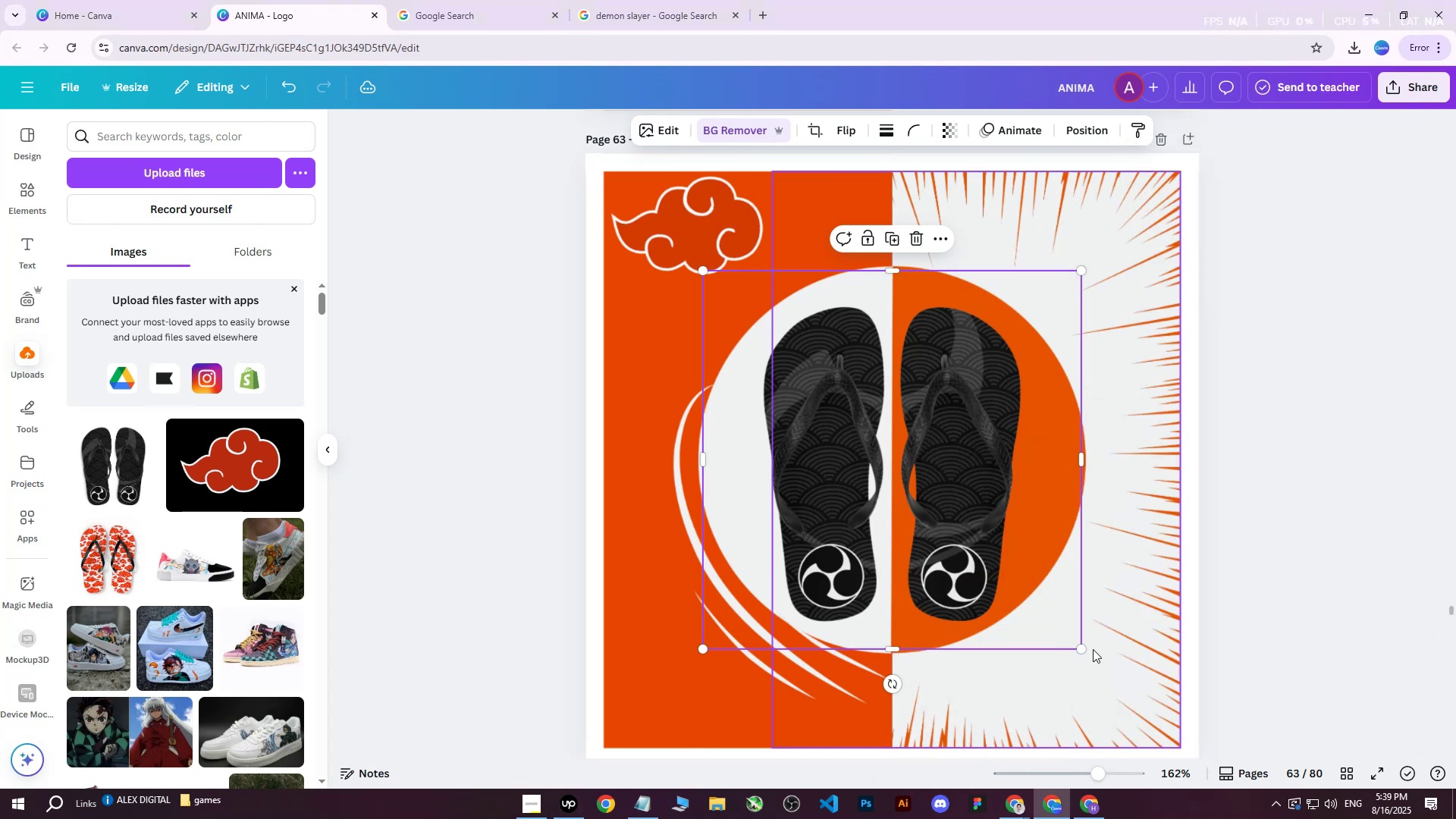 
left_click_drag(start_coordinate=[1081, 651], to_coordinate=[1138, 686])
 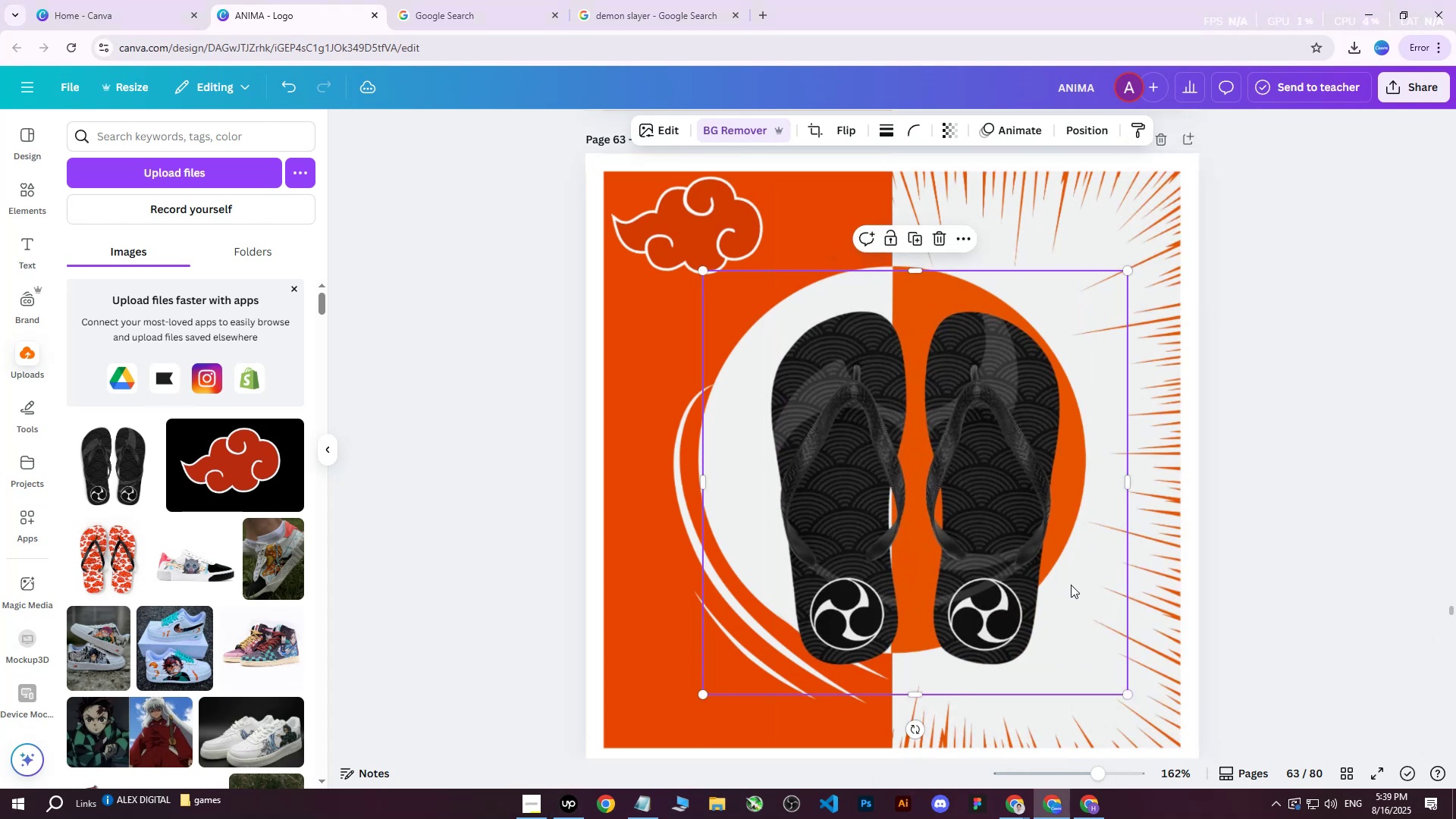 
left_click_drag(start_coordinate=[1045, 555], to_coordinate=[1018, 528])
 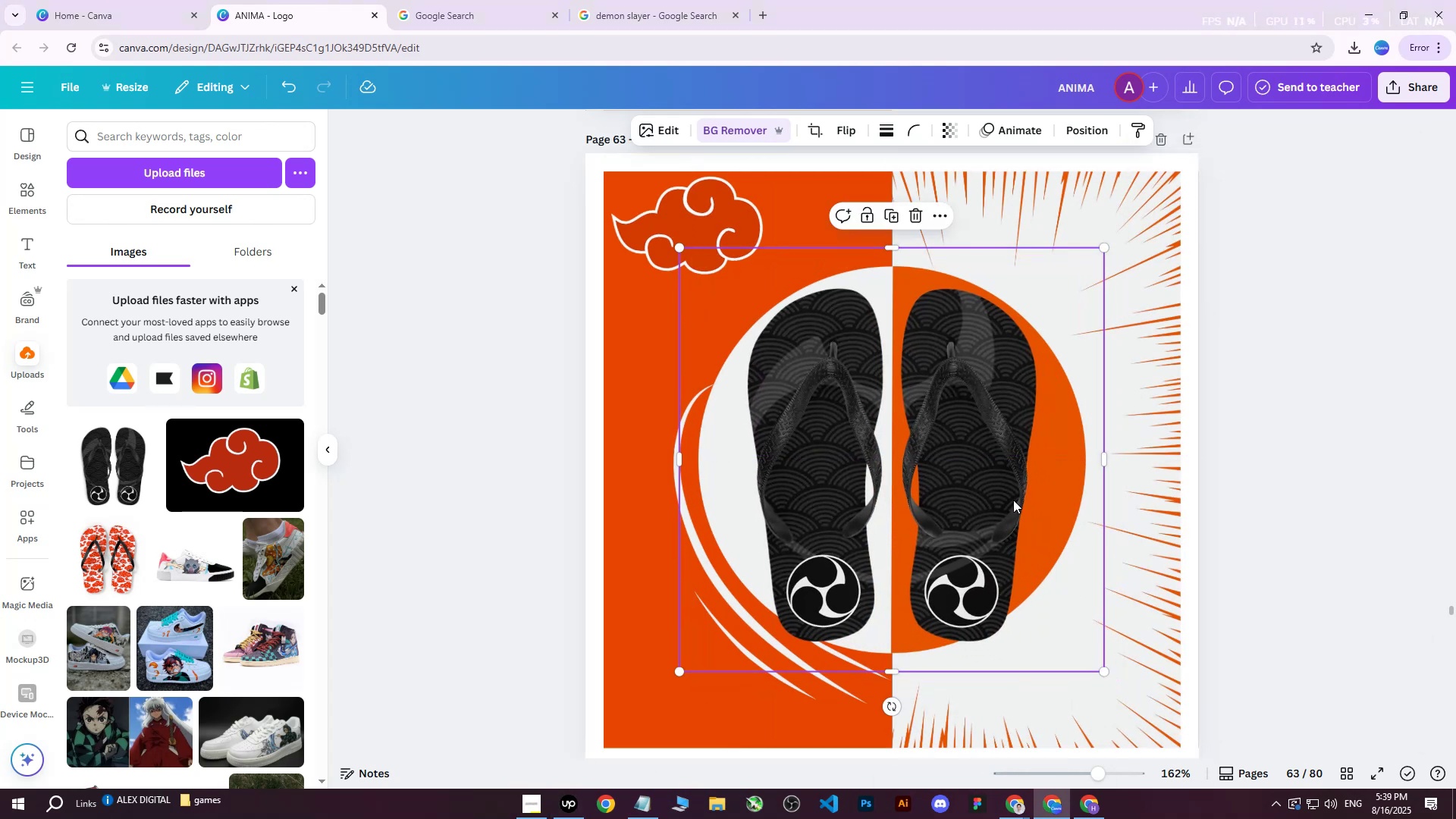 
wait(6.15)
 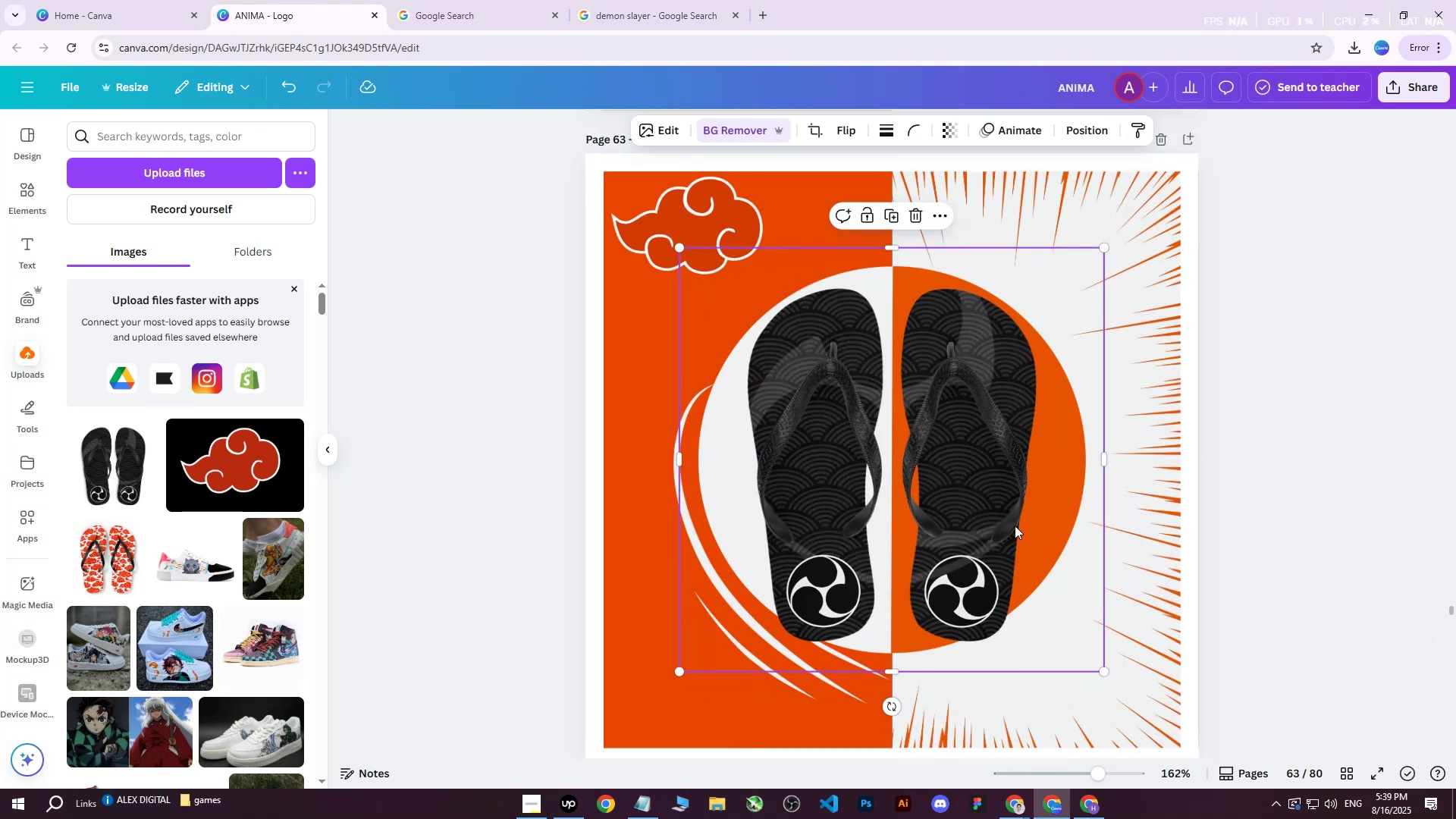 
left_click([1296, 276])
 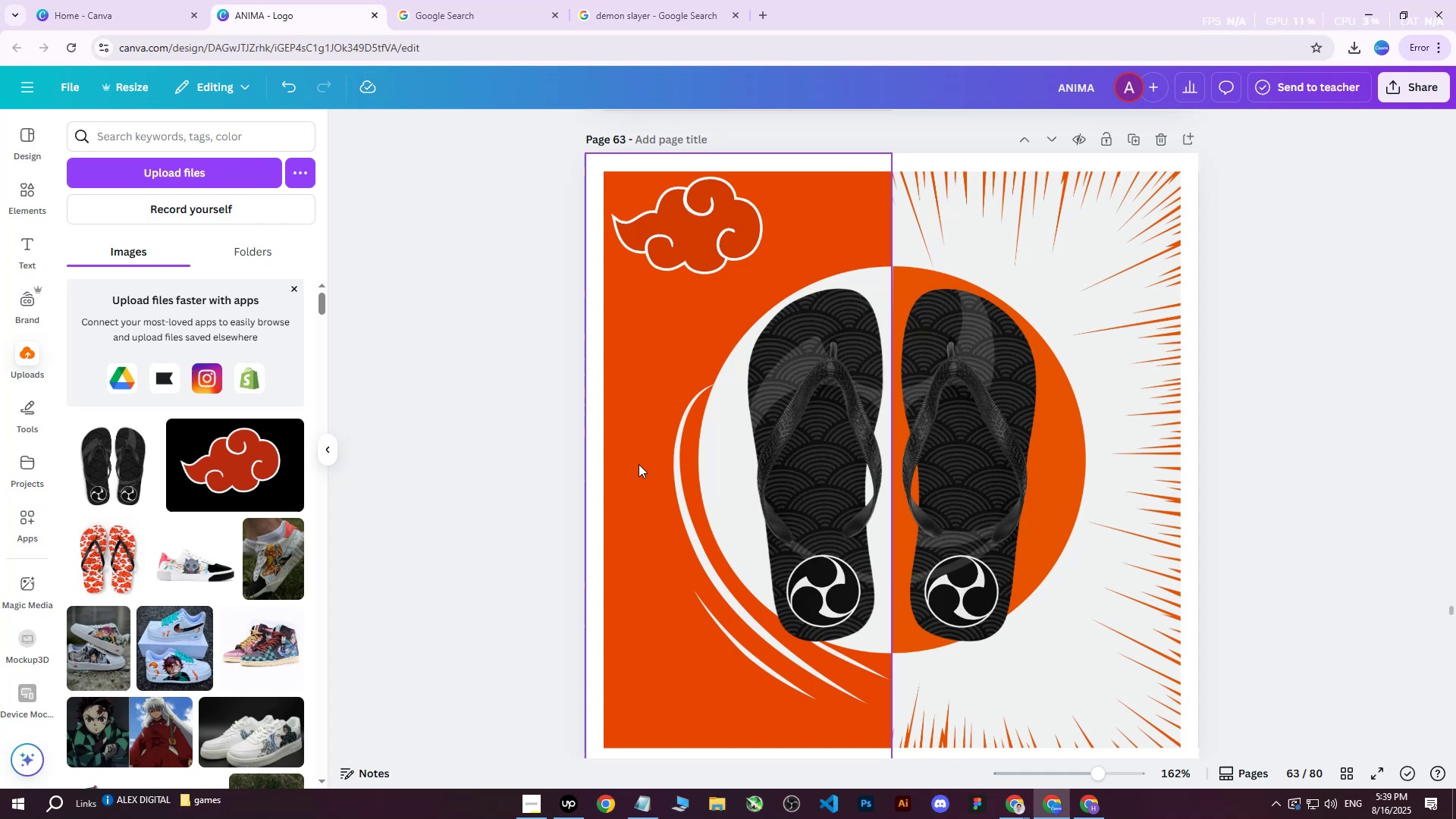 
wait(24.46)
 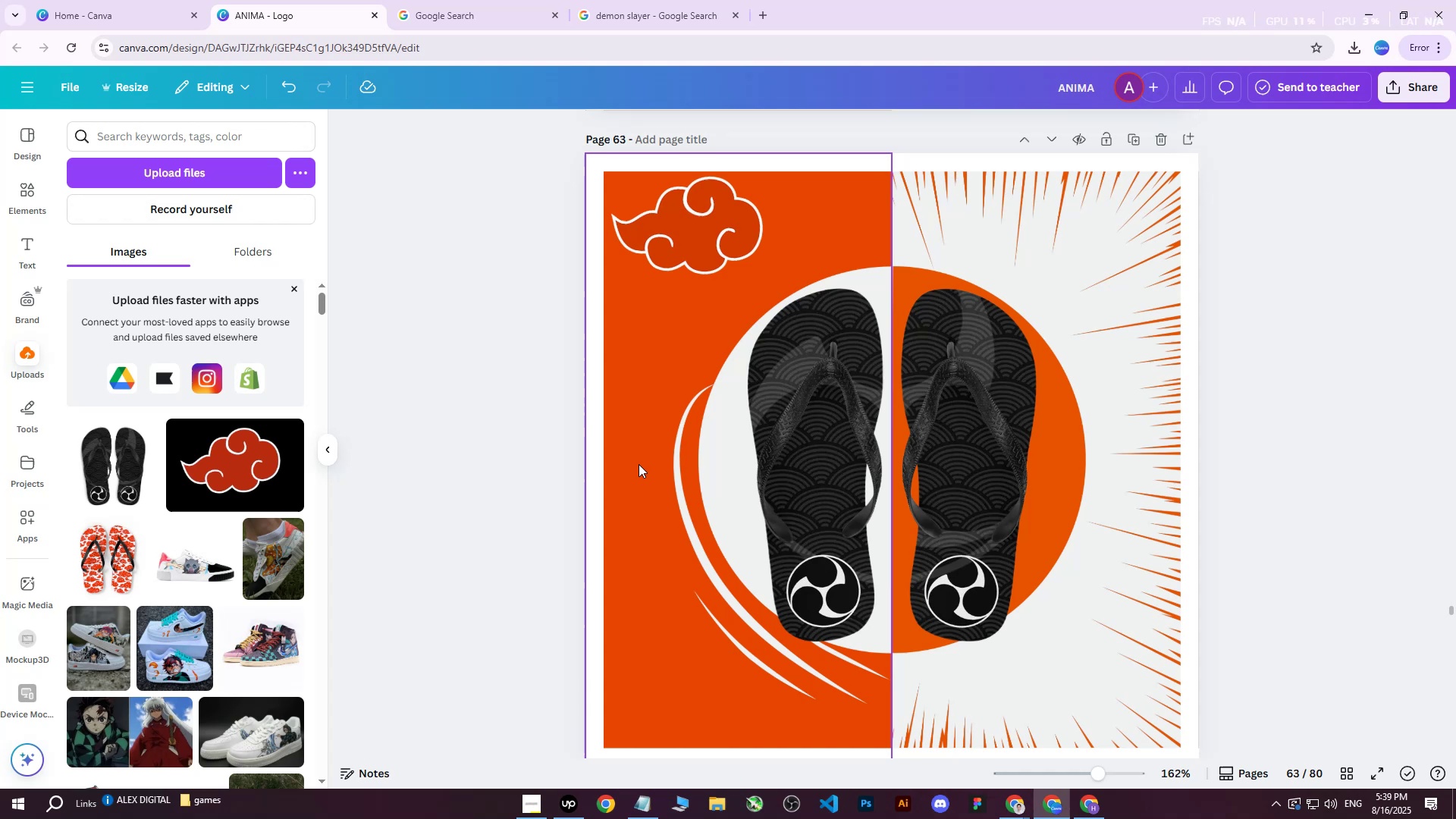 
left_click([1103, 226])
 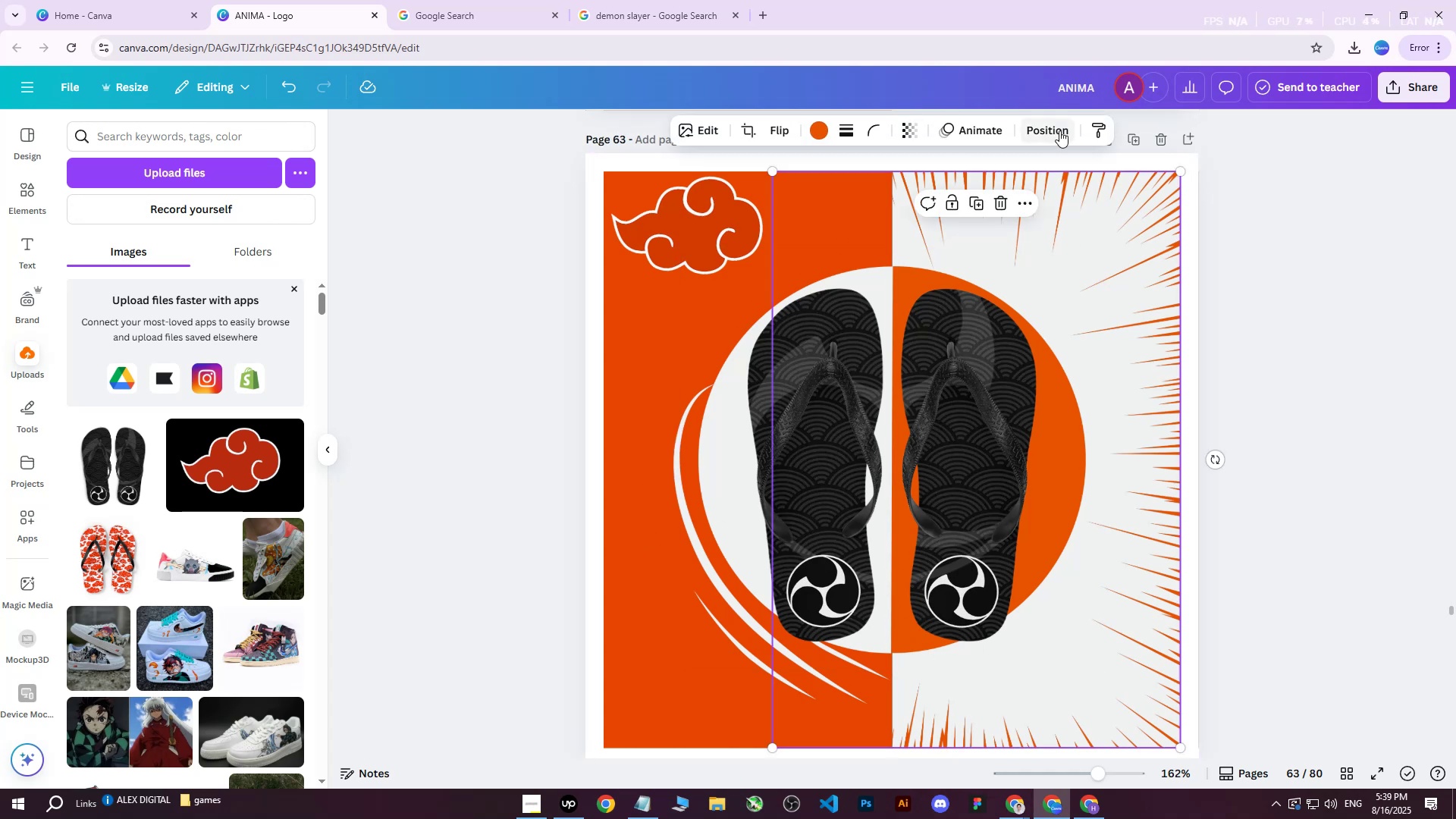 
left_click([1059, 130])
 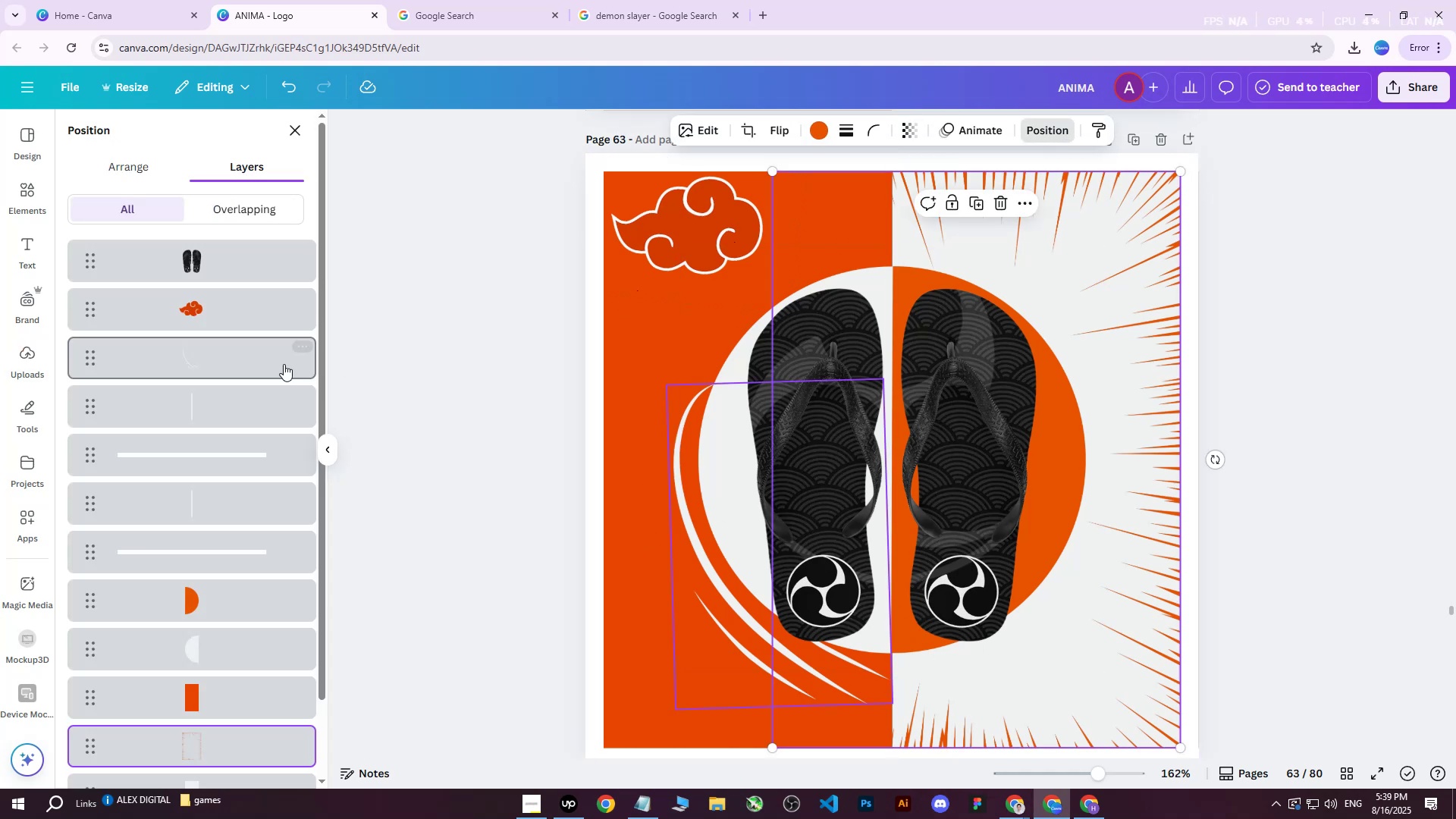 
scroll: coordinate [187, 589], scroll_direction: down, amount: 3.0
 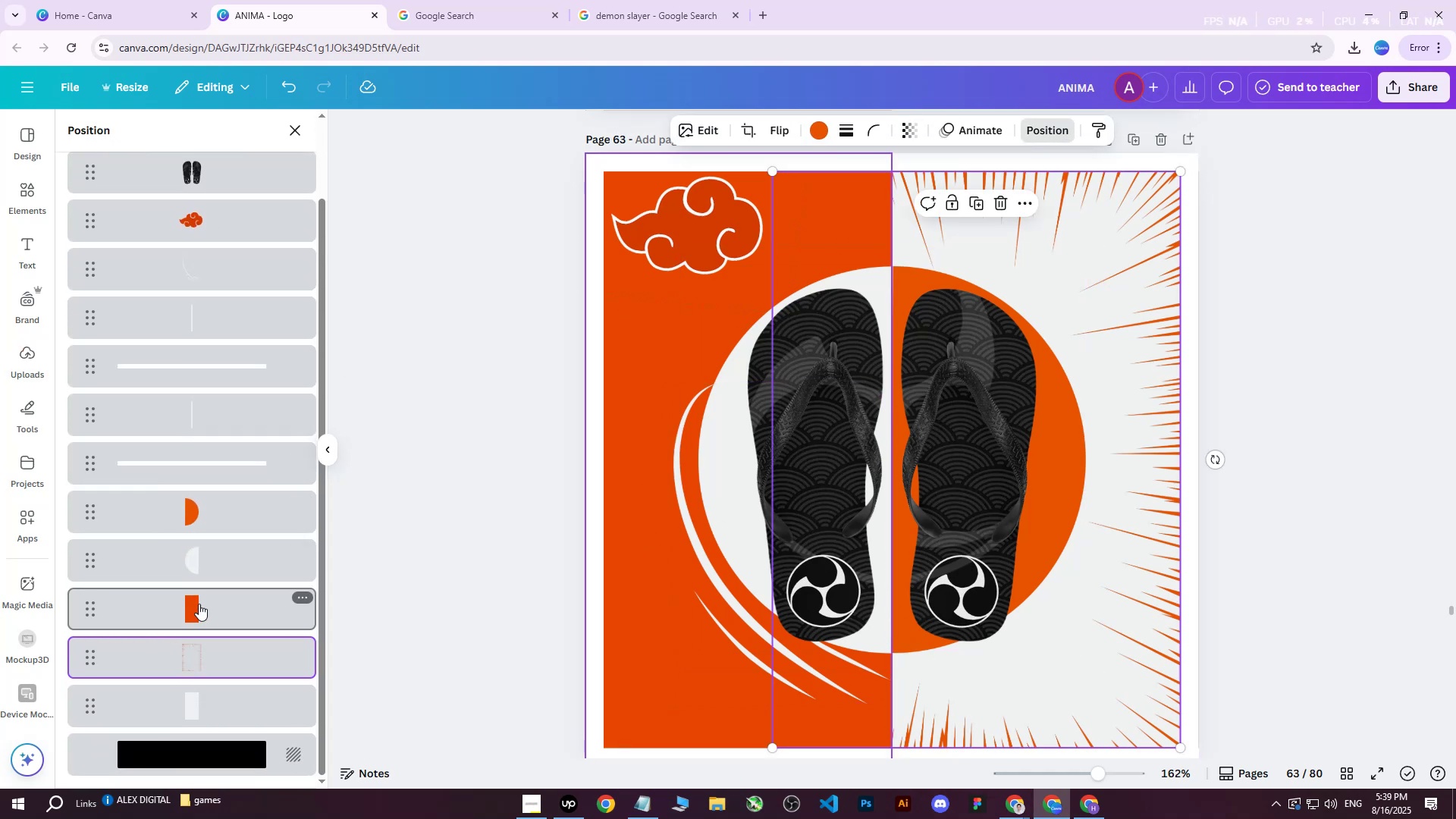 
left_click([199, 604])
 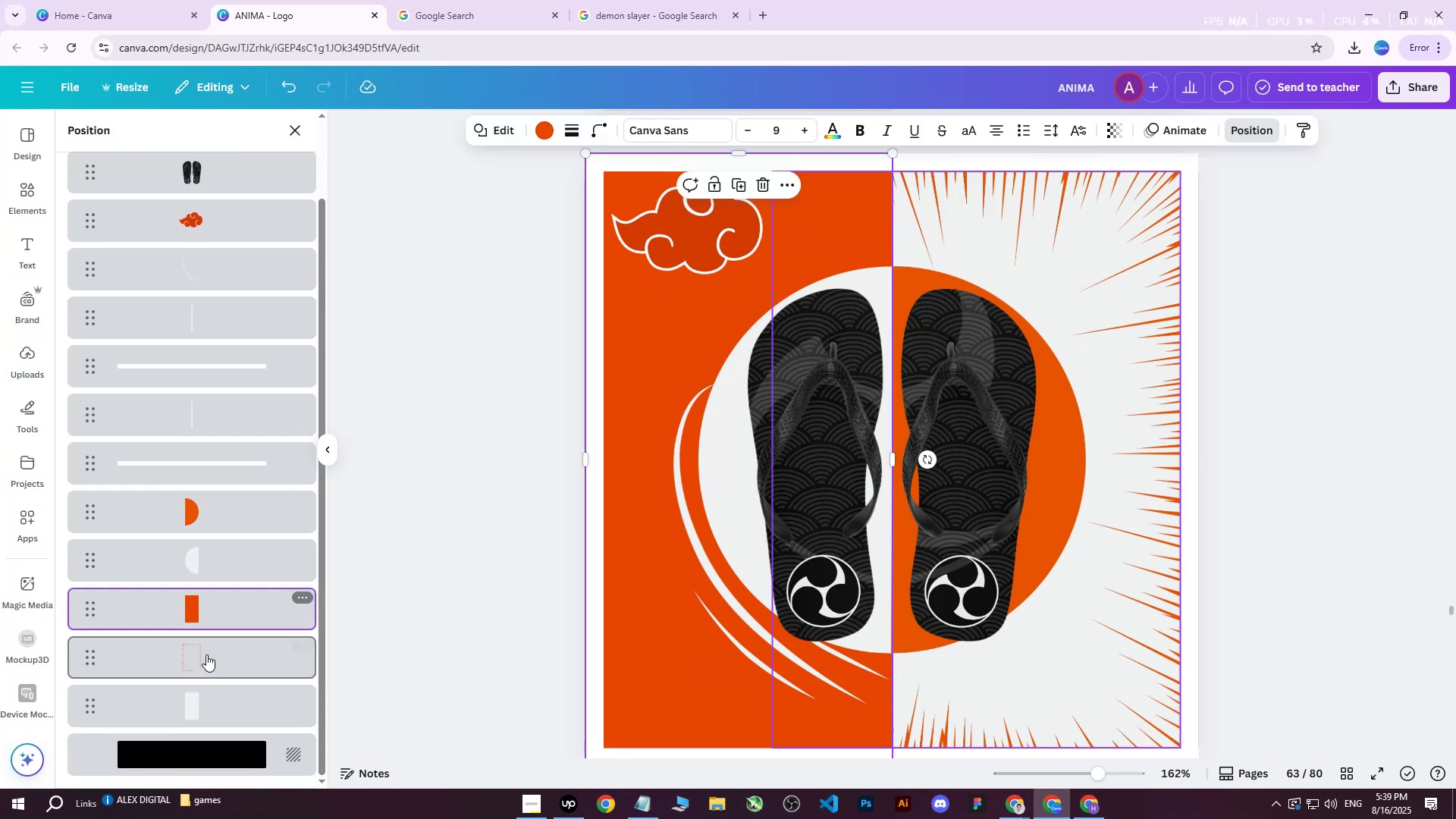 
left_click([189, 712])
 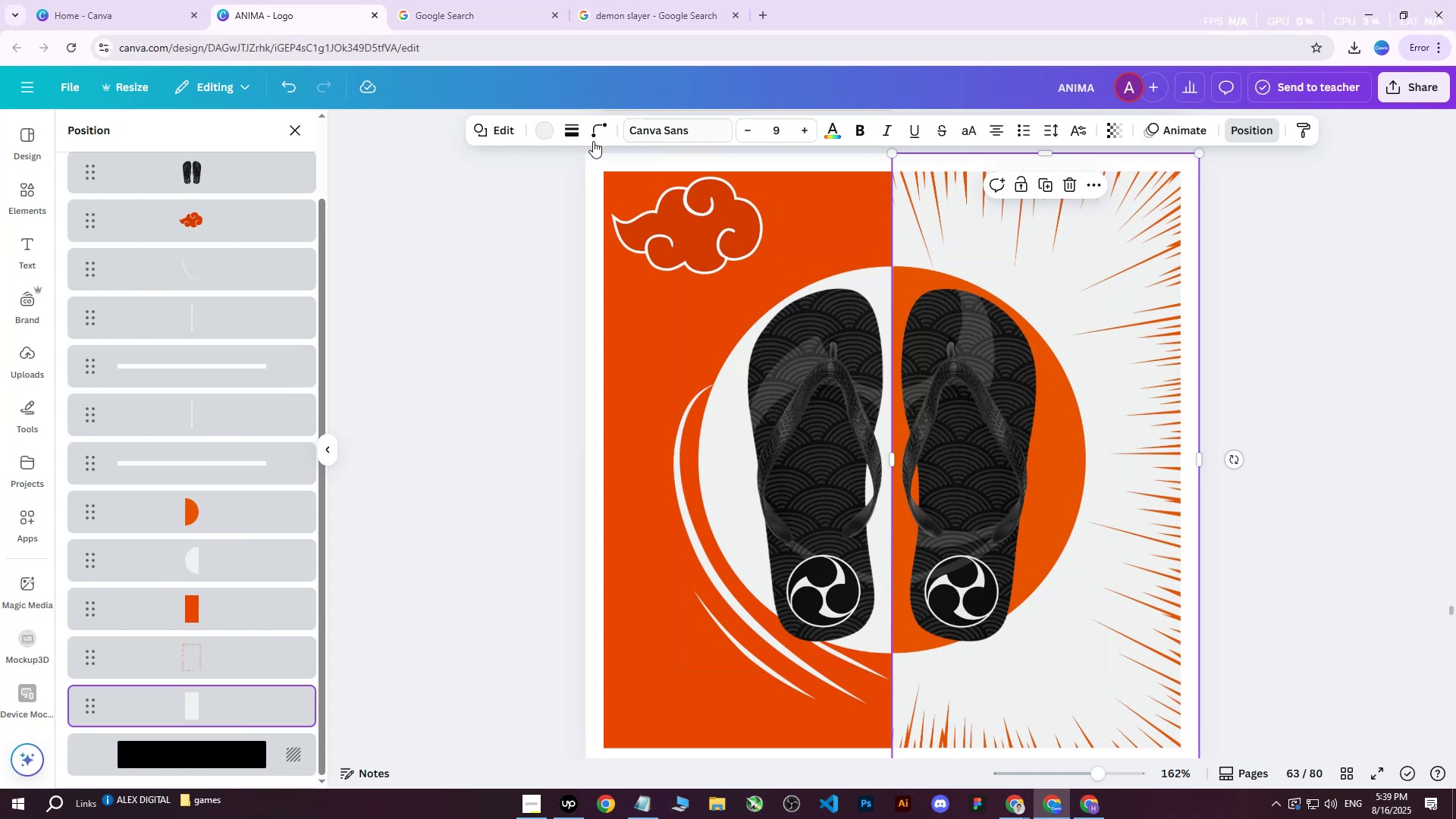 
left_click([544, 129])
 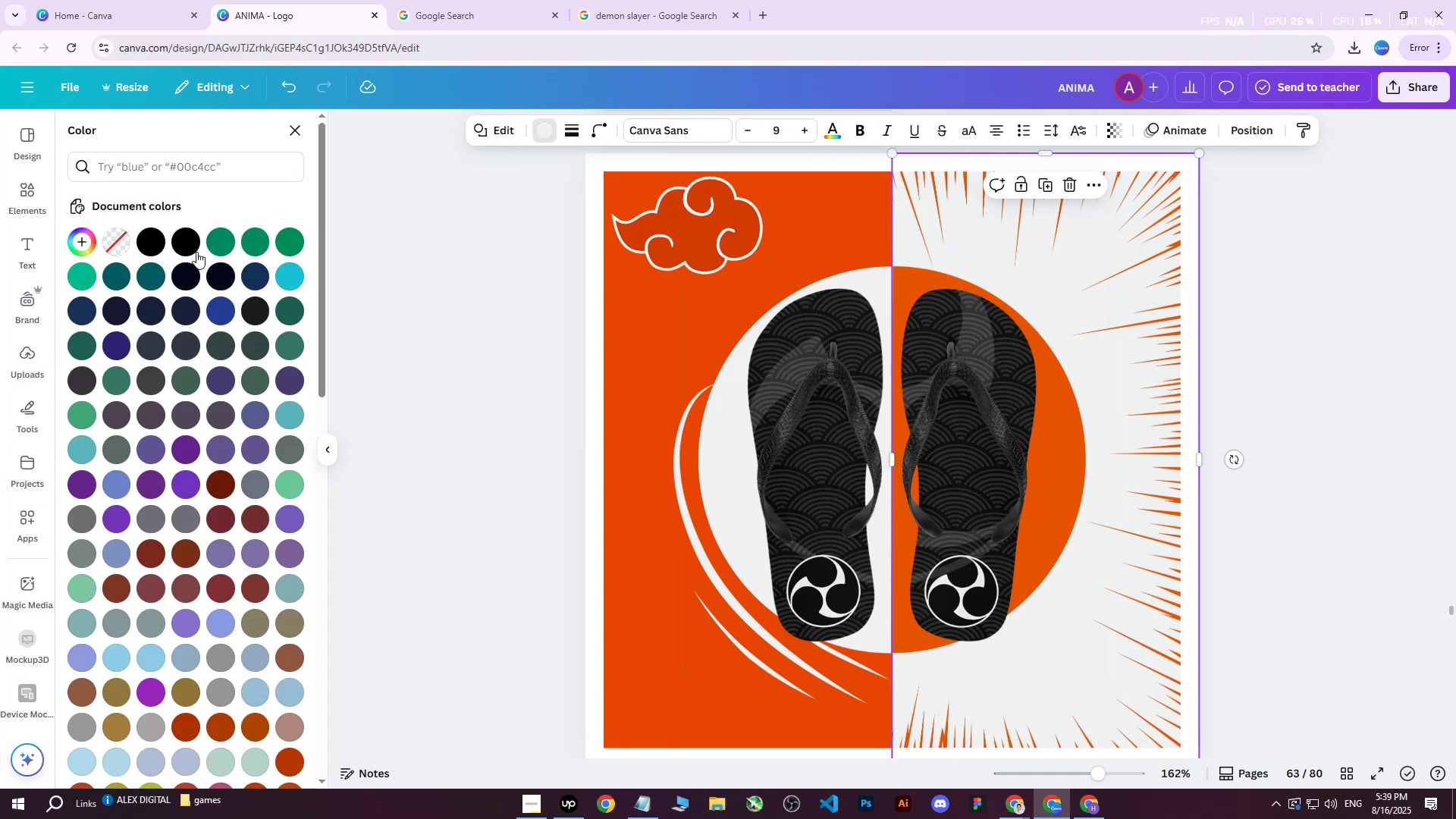 
left_click([146, 240])
 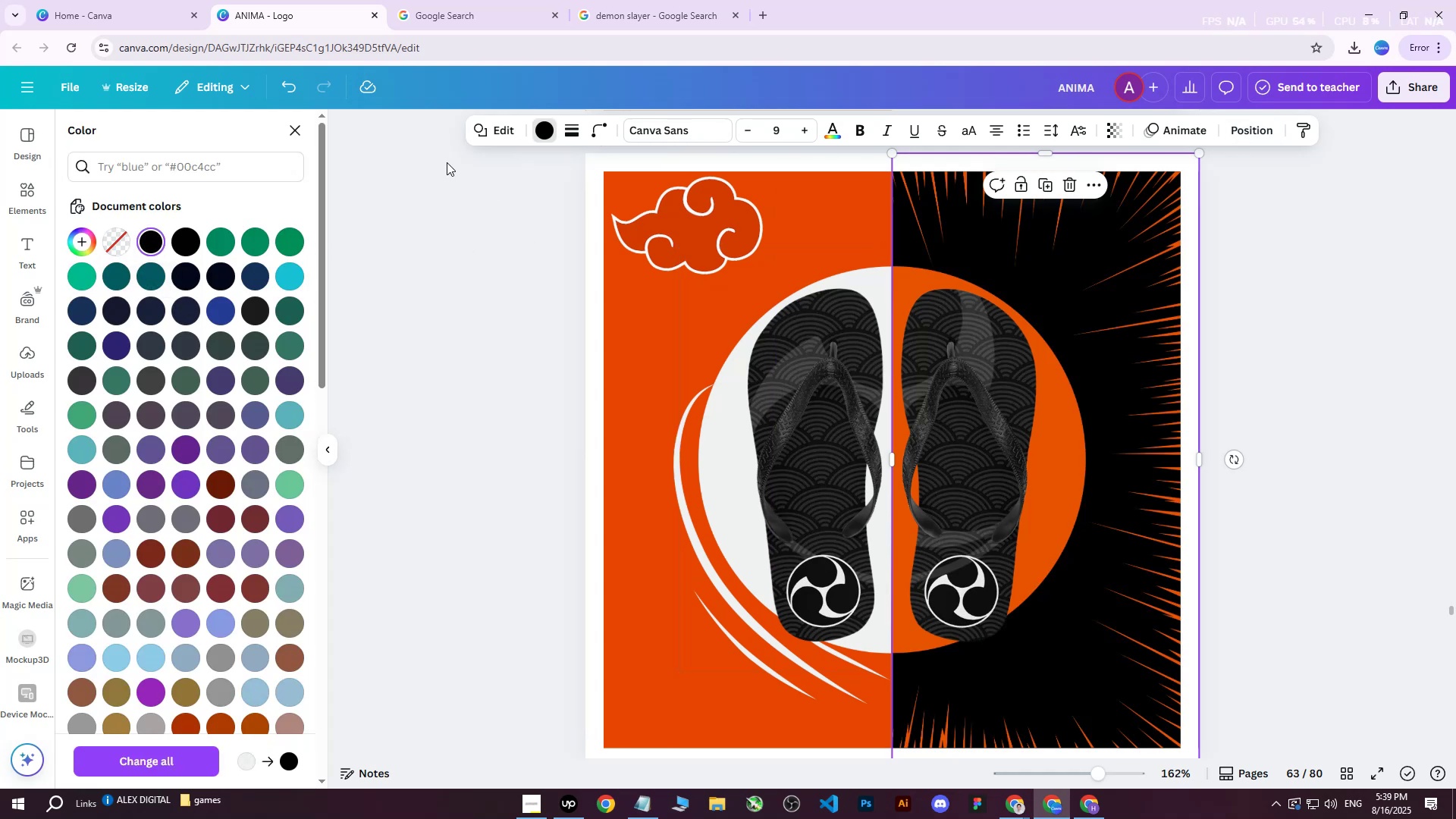 
left_click([544, 133])
 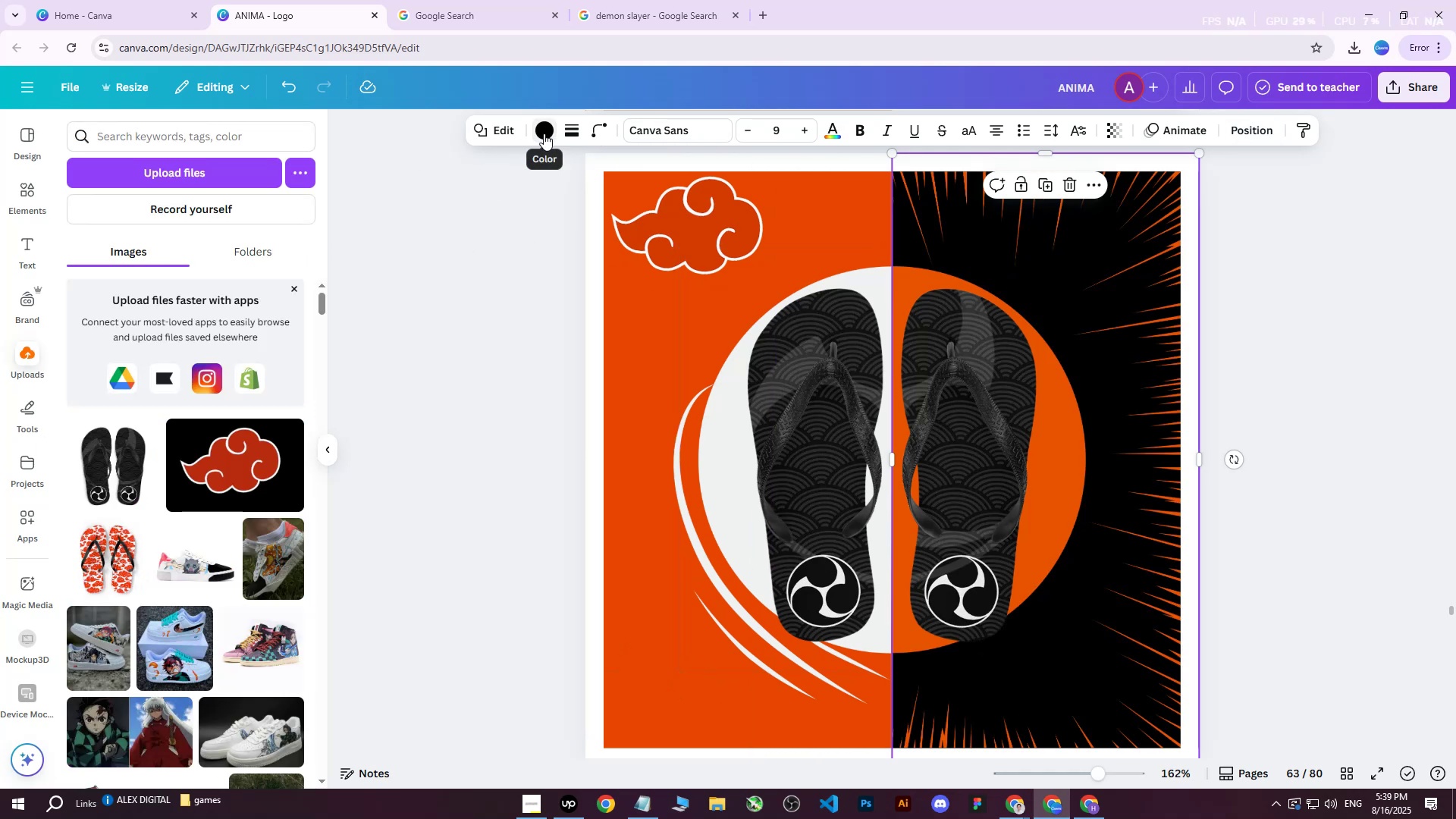 
left_click([543, 134])
 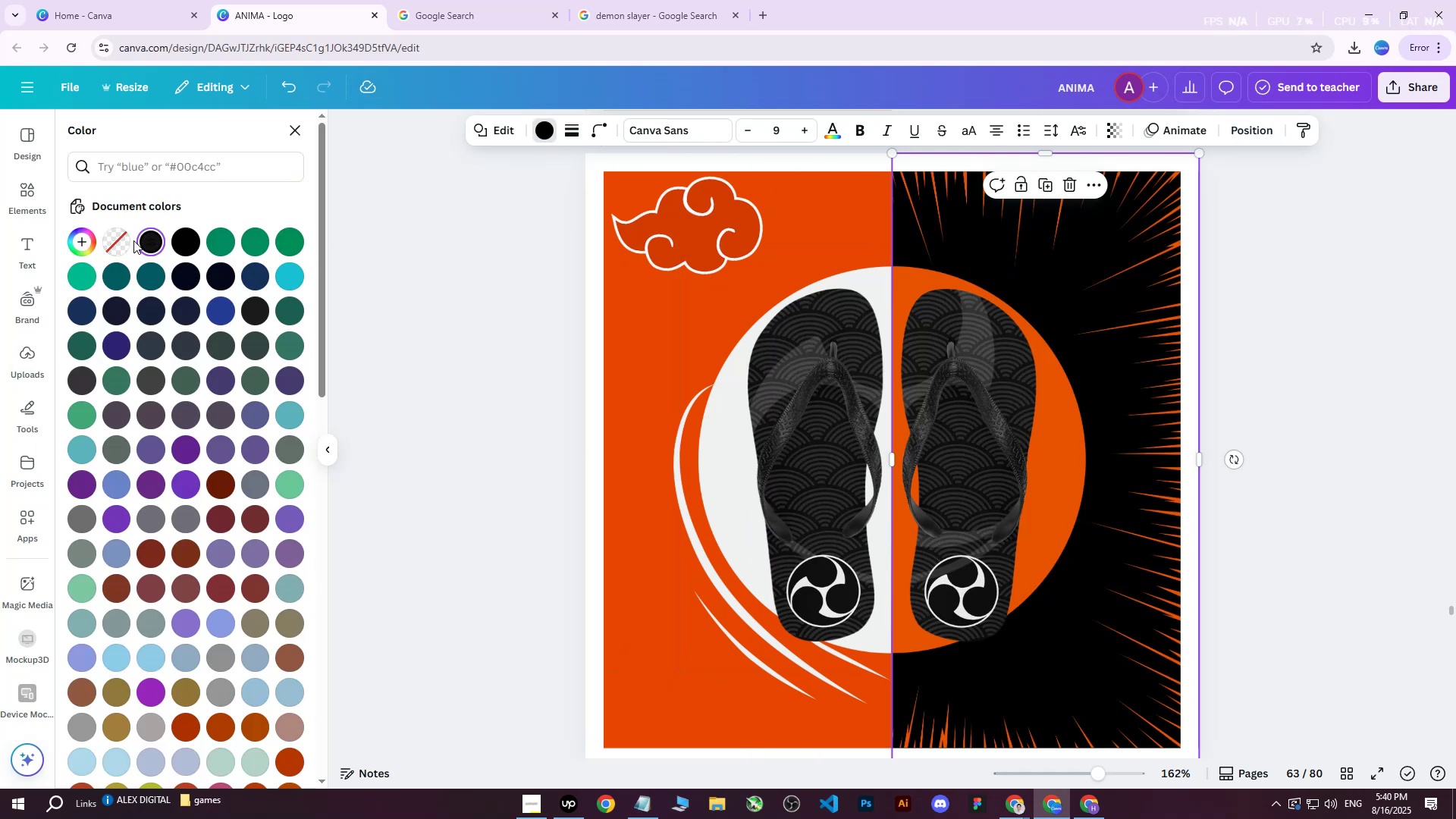 
double_click([143, 241])
 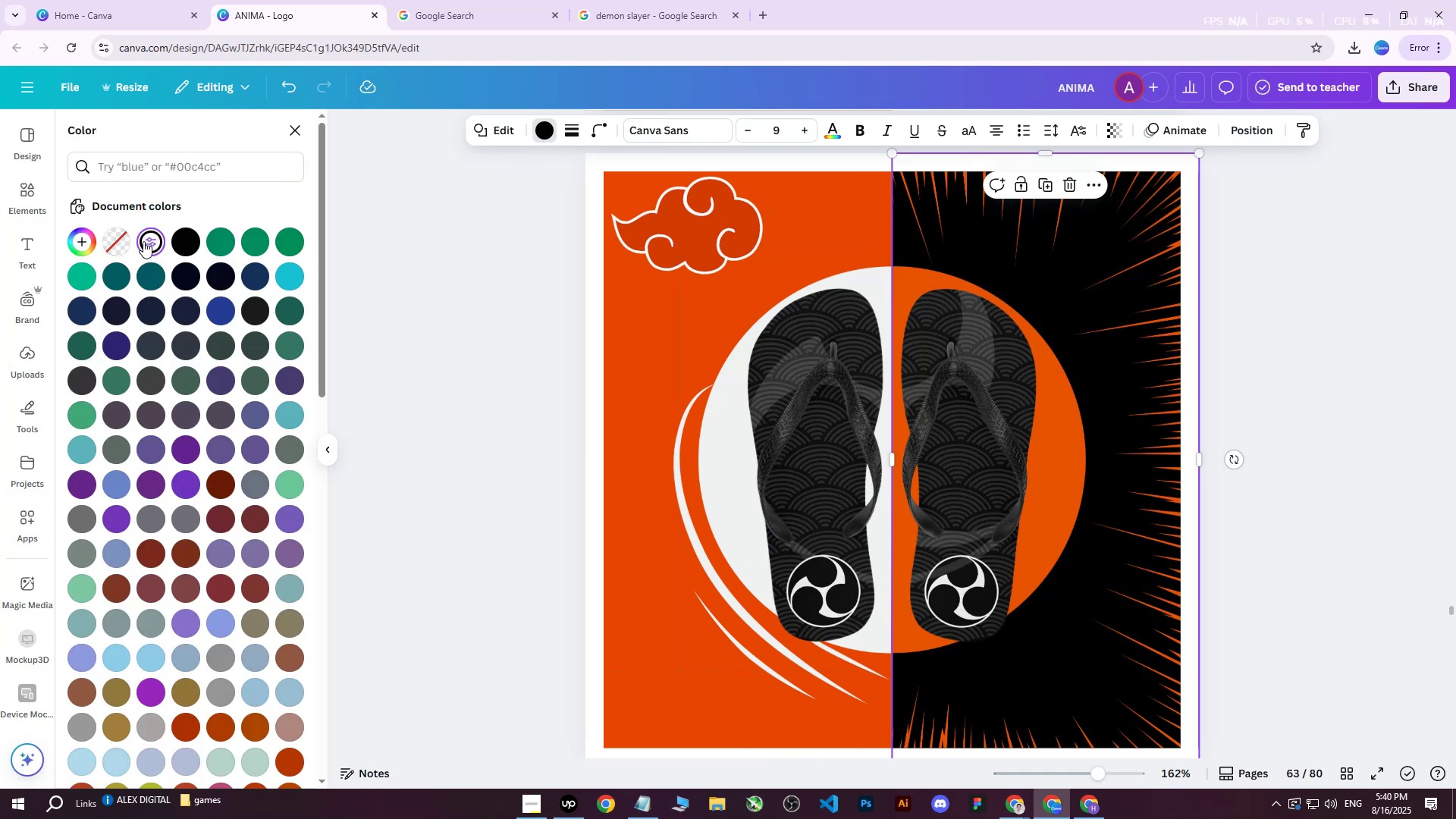 
triple_click([143, 241])
 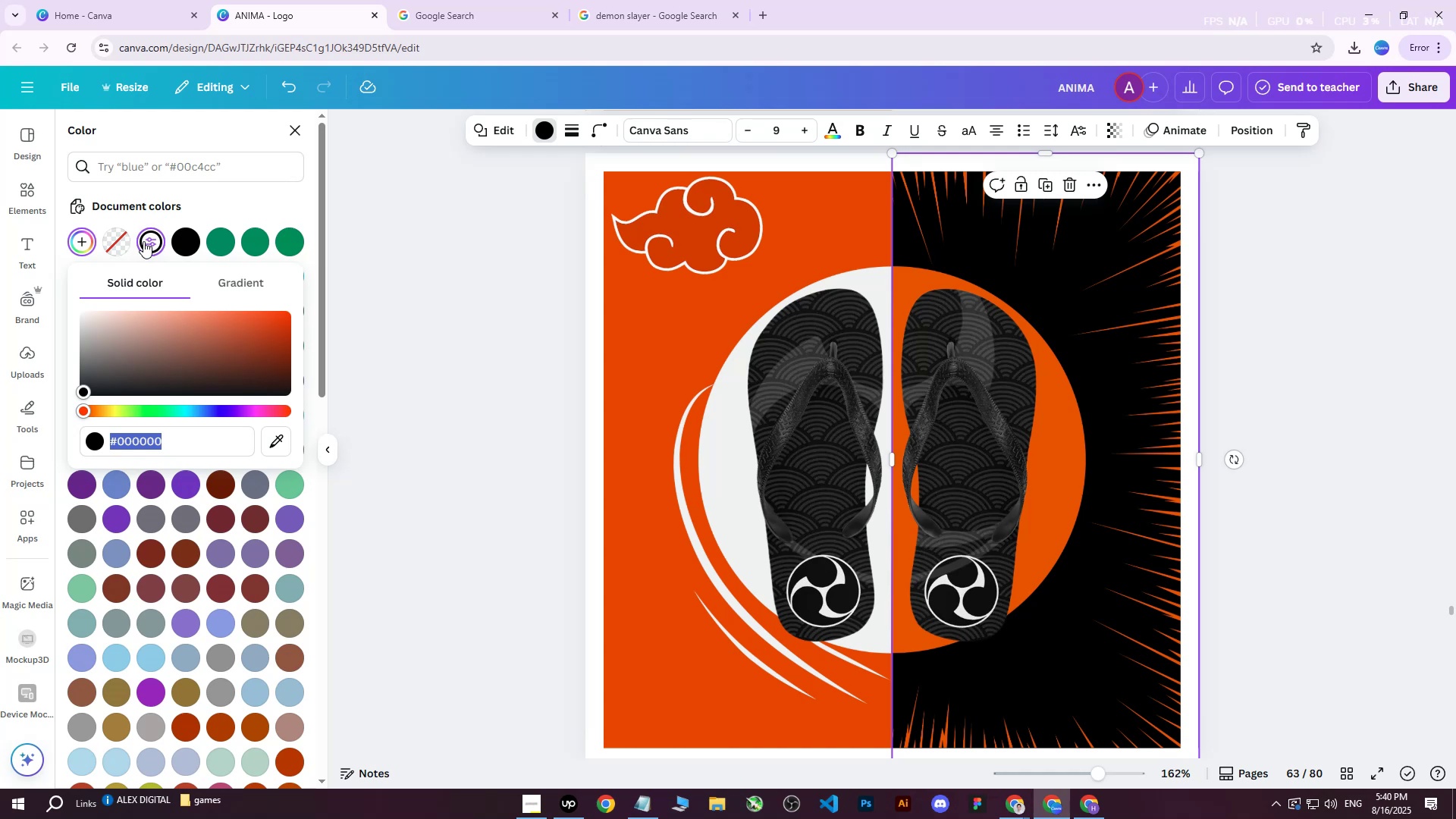 
wait(8.7)
 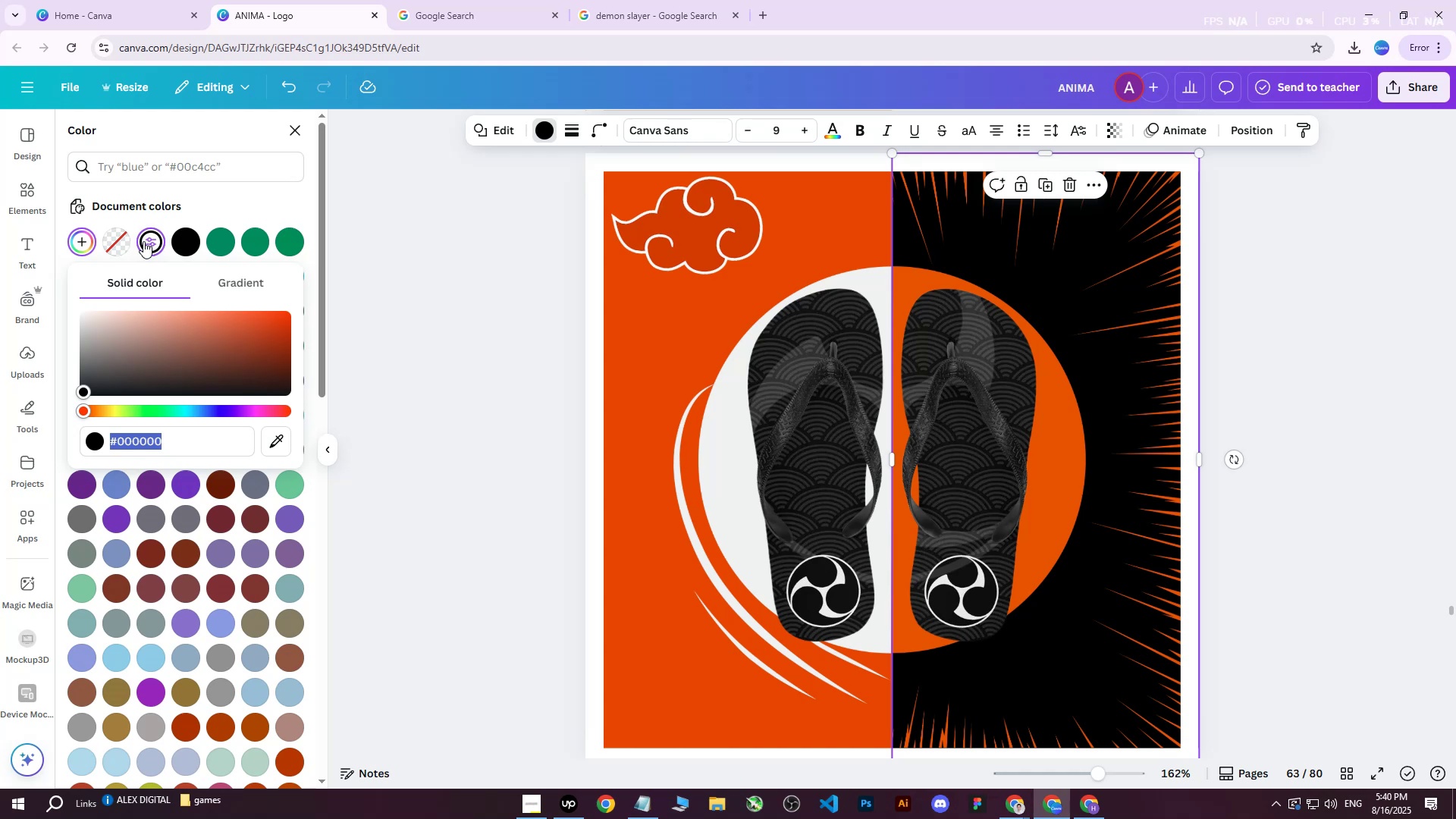 
left_click([270, 445])
 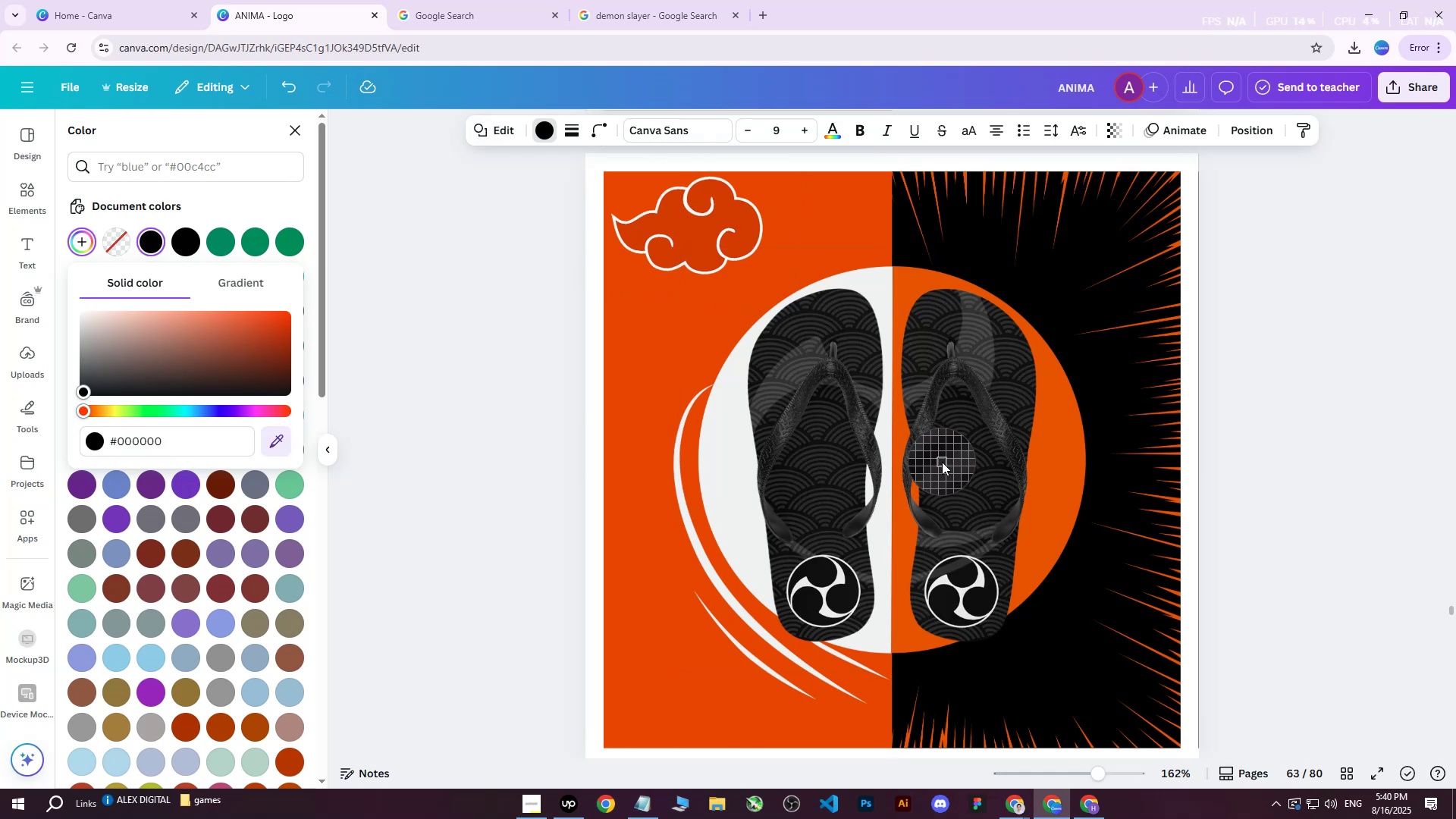 
left_click([941, 461])
 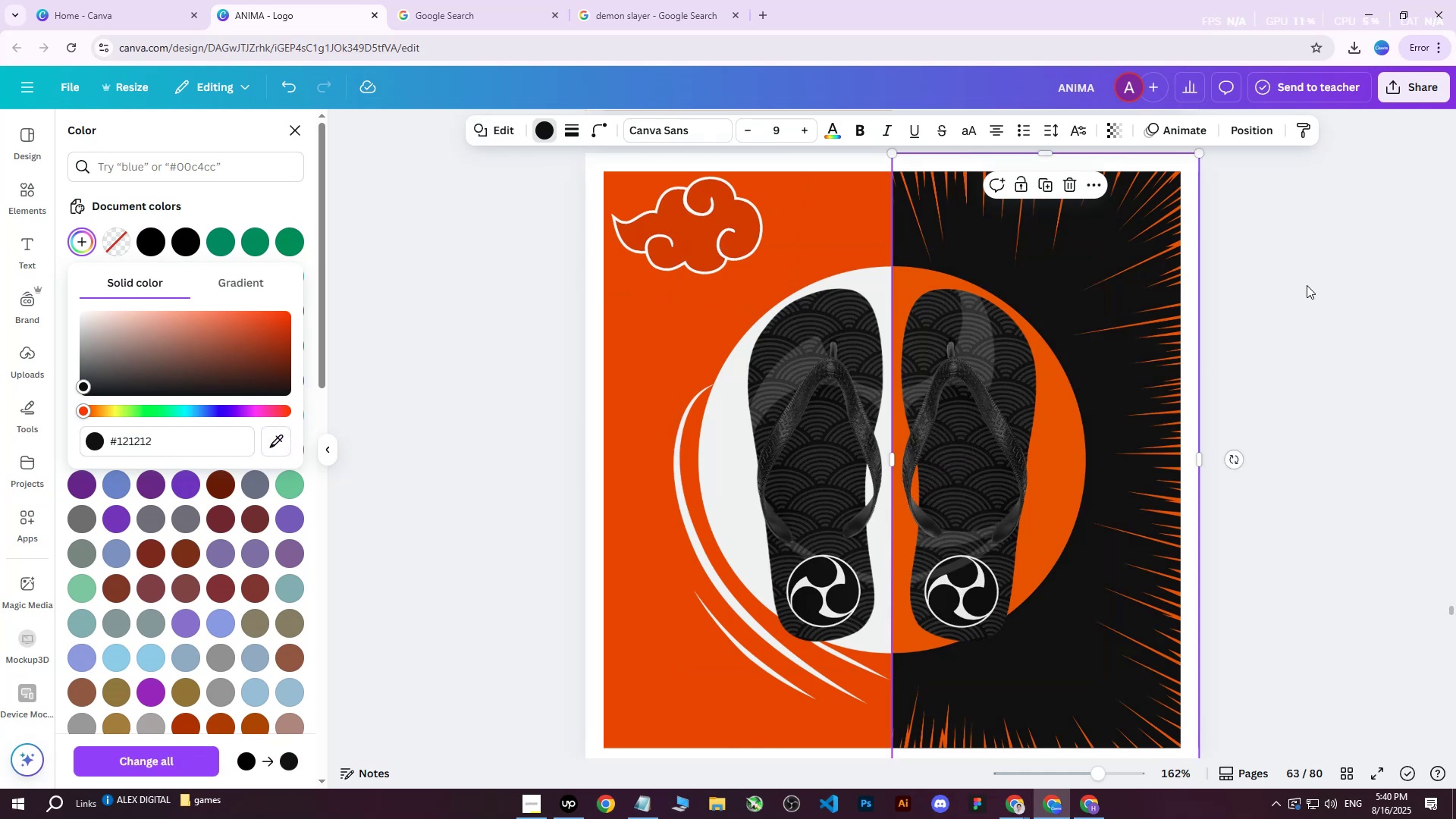 
left_click([1307, 285])
 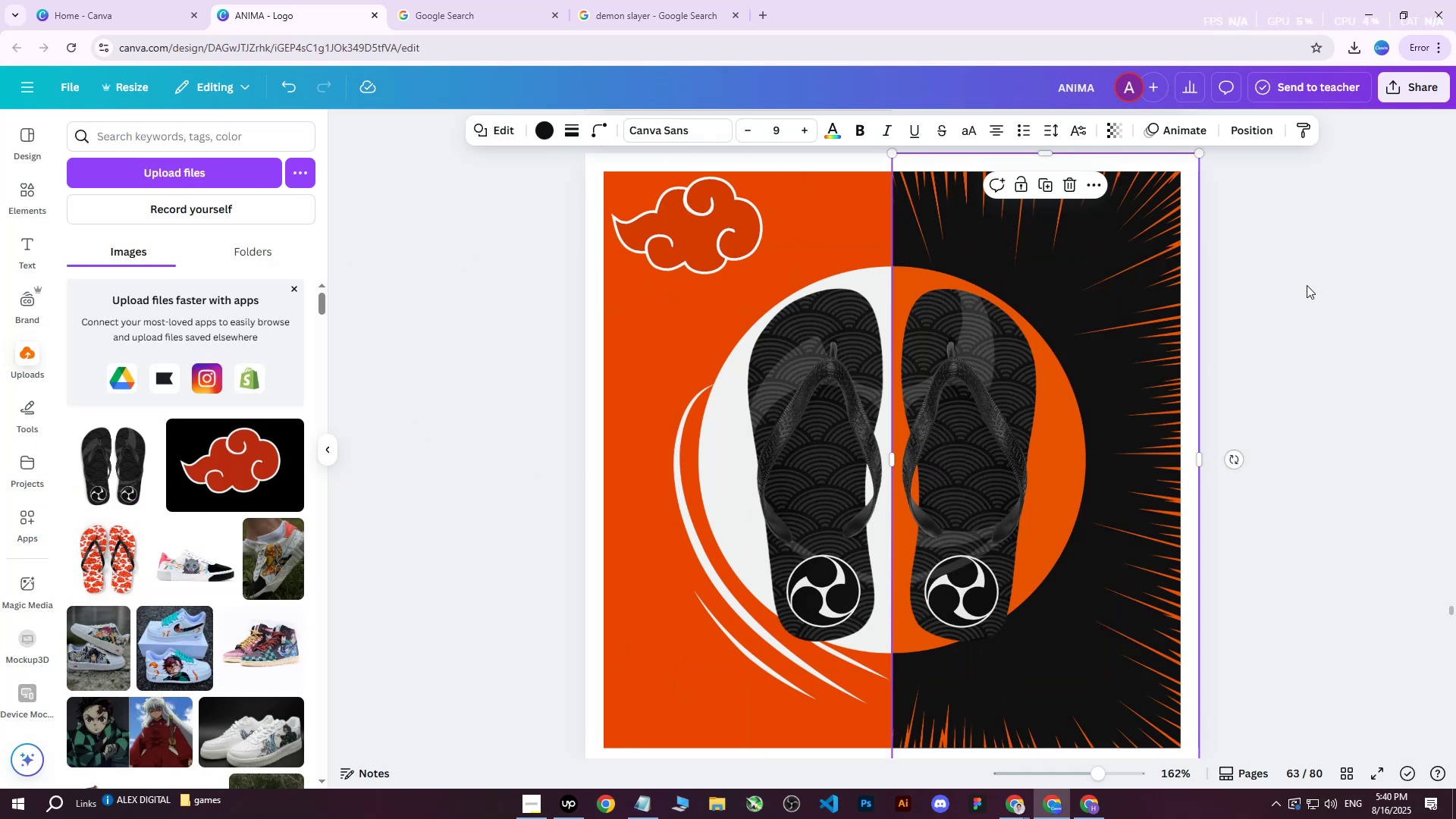 
left_click([1307, 285])
 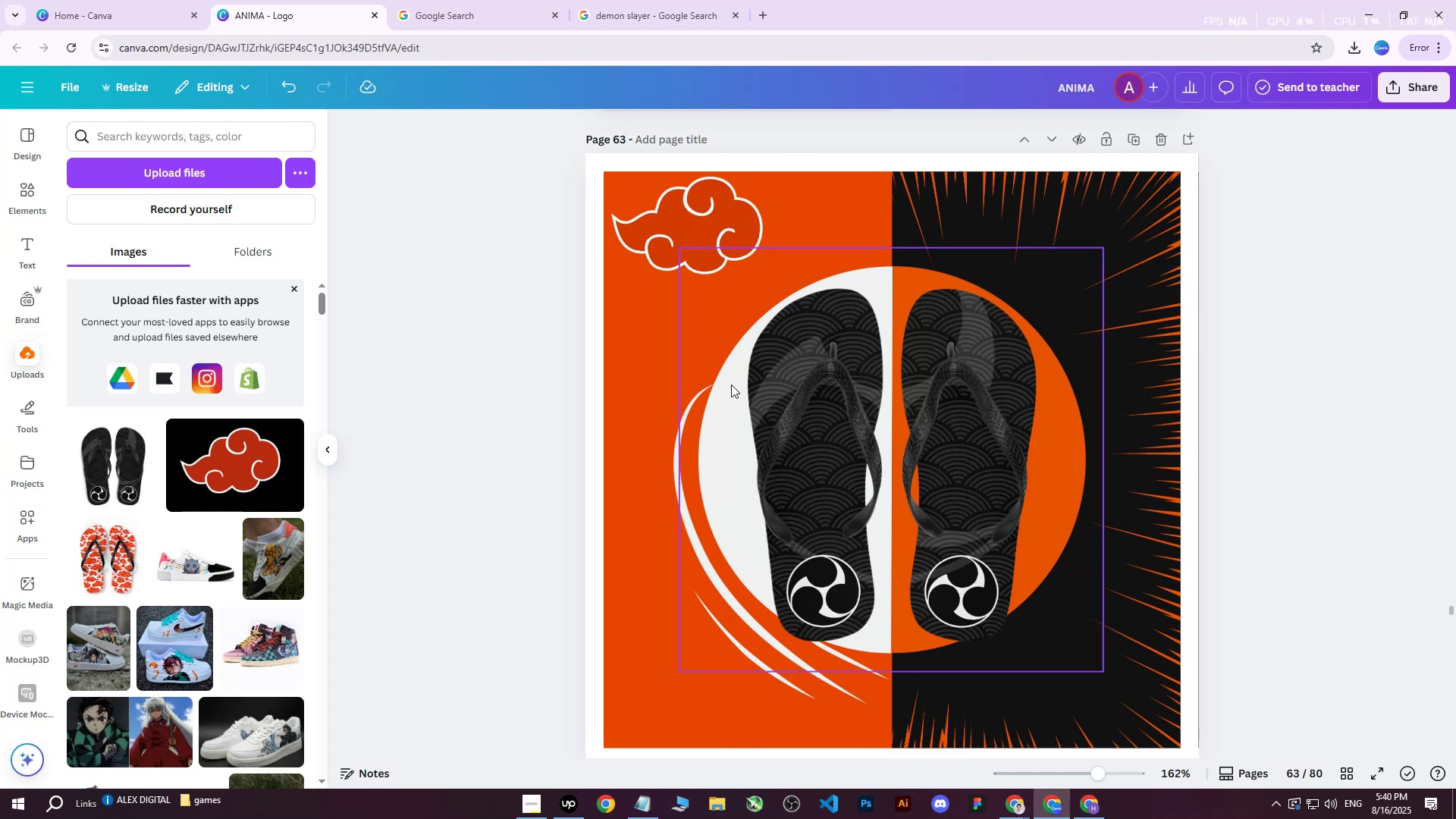 
left_click([830, 217])
 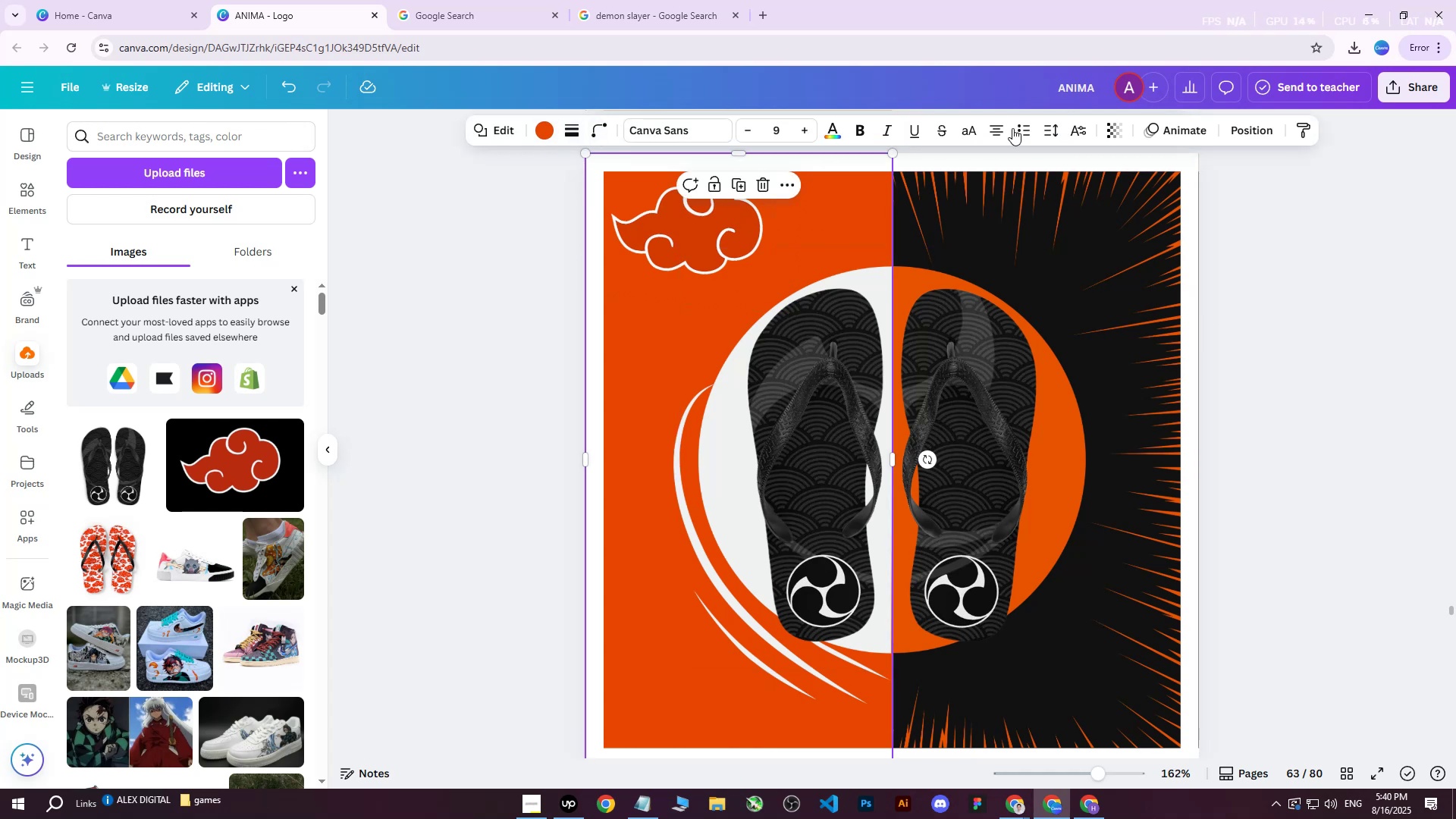 
left_click([1263, 133])
 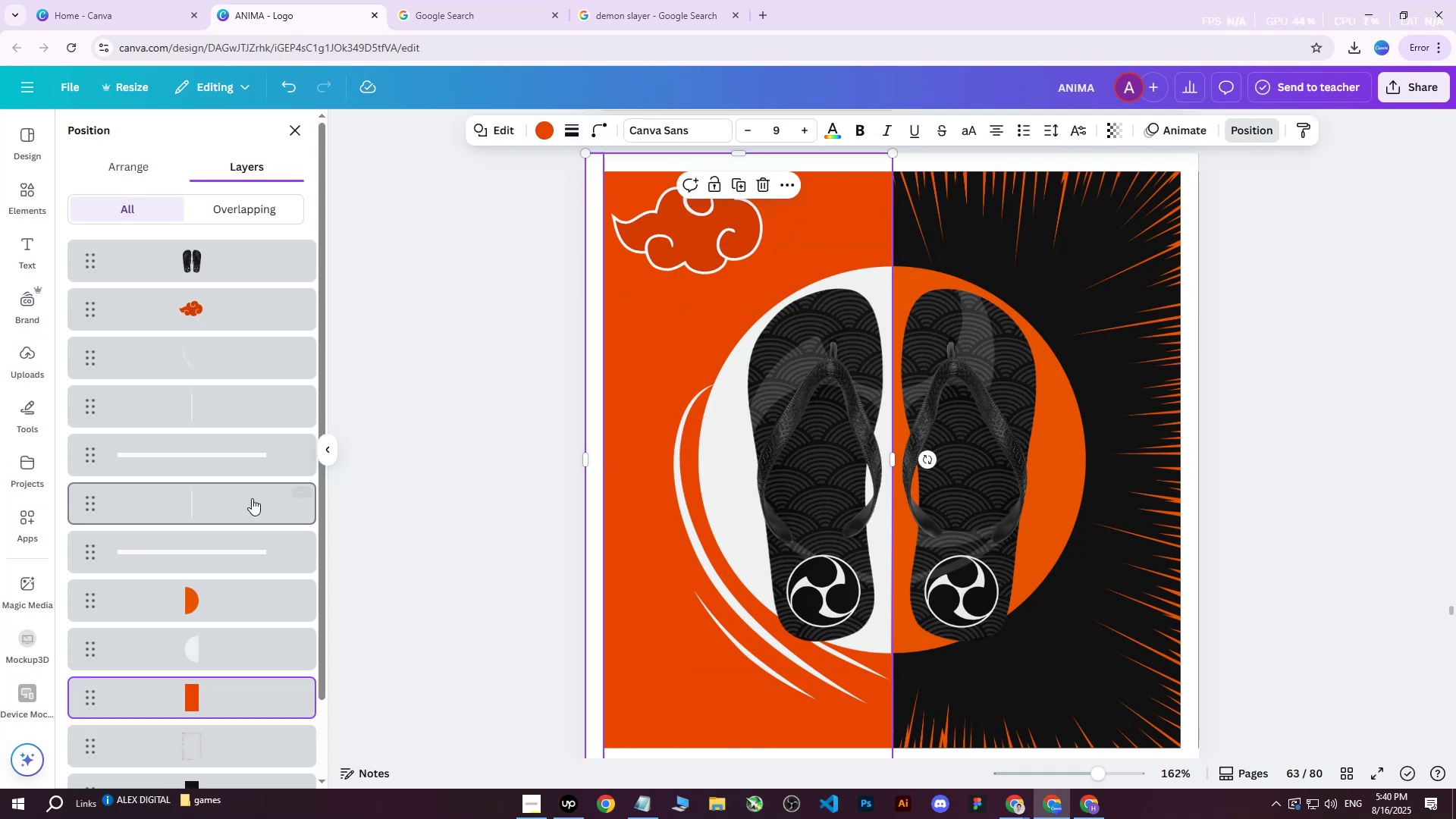 
scroll: coordinate [195, 552], scroll_direction: down, amount: 2.0
 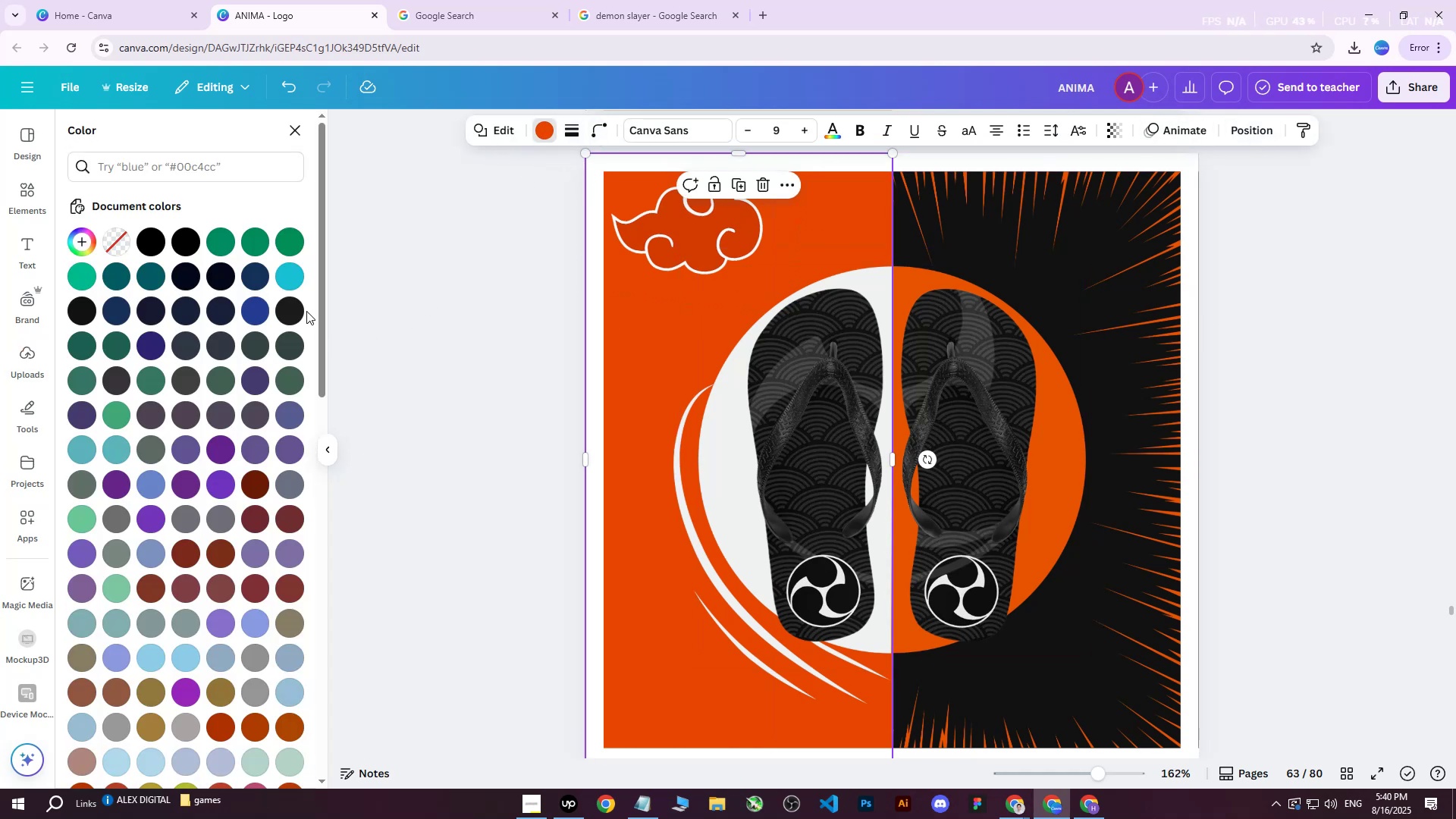 
double_click([293, 306])
 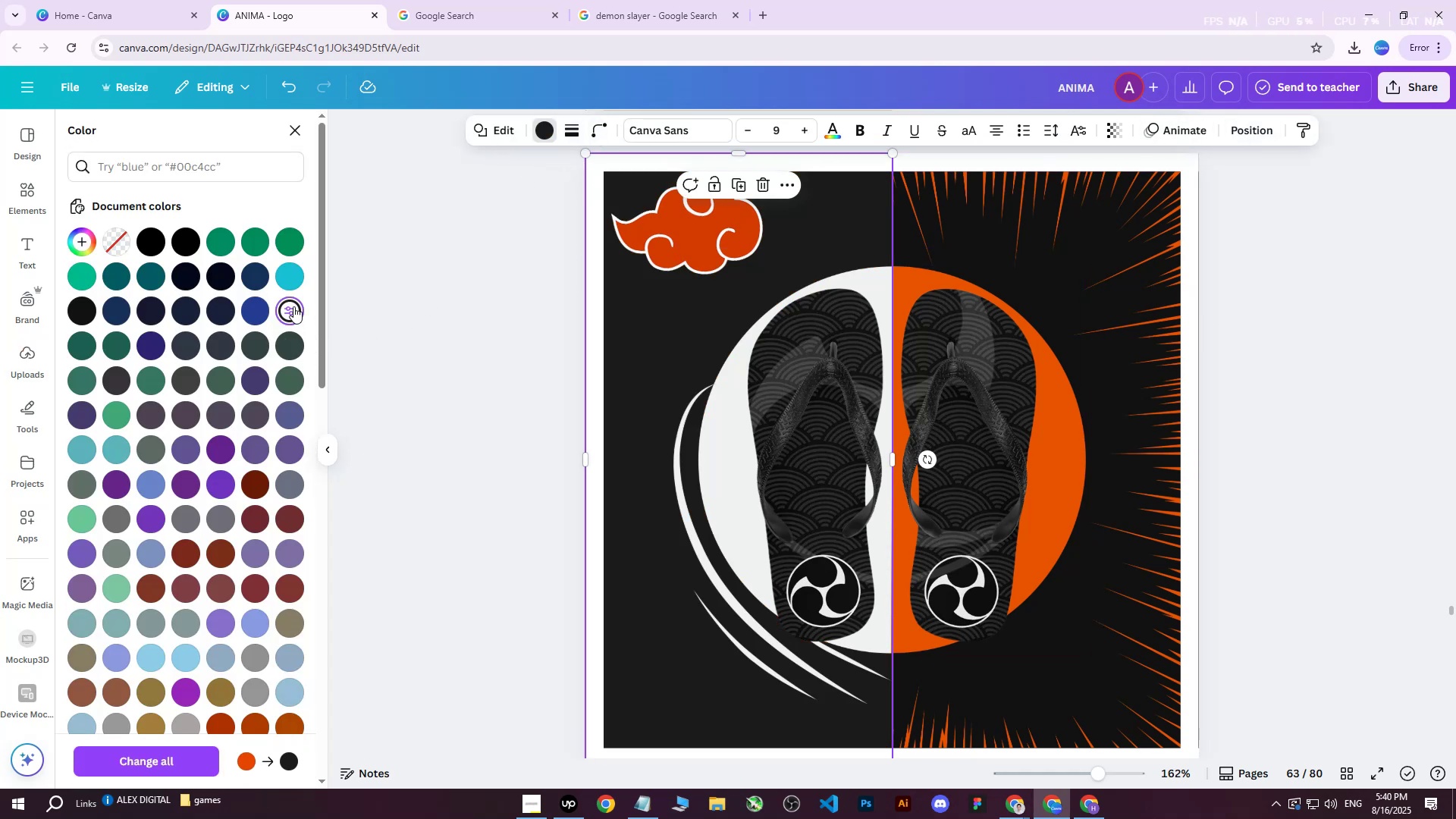 
triple_click([293, 306])
 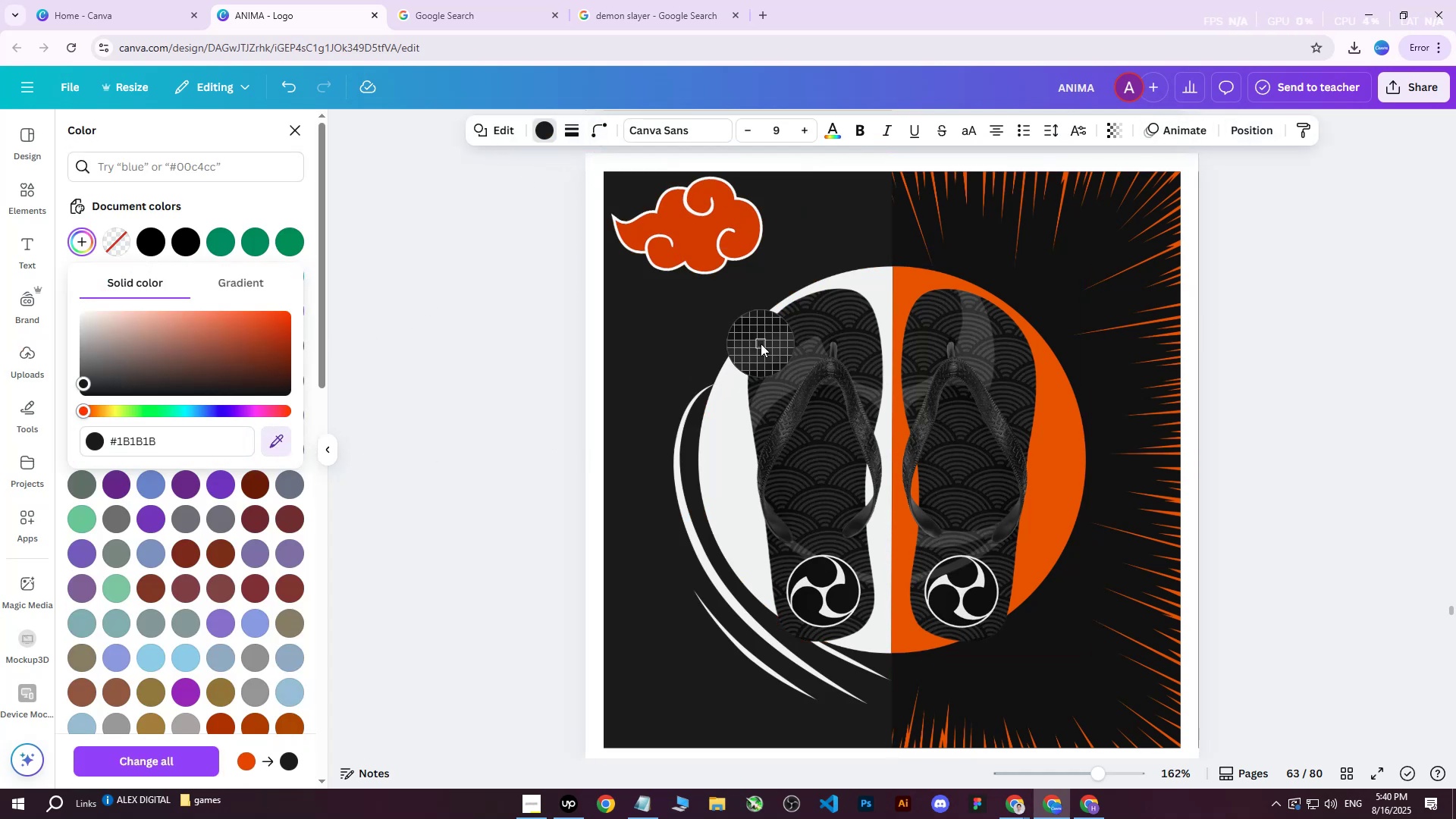 
left_click([763, 344])
 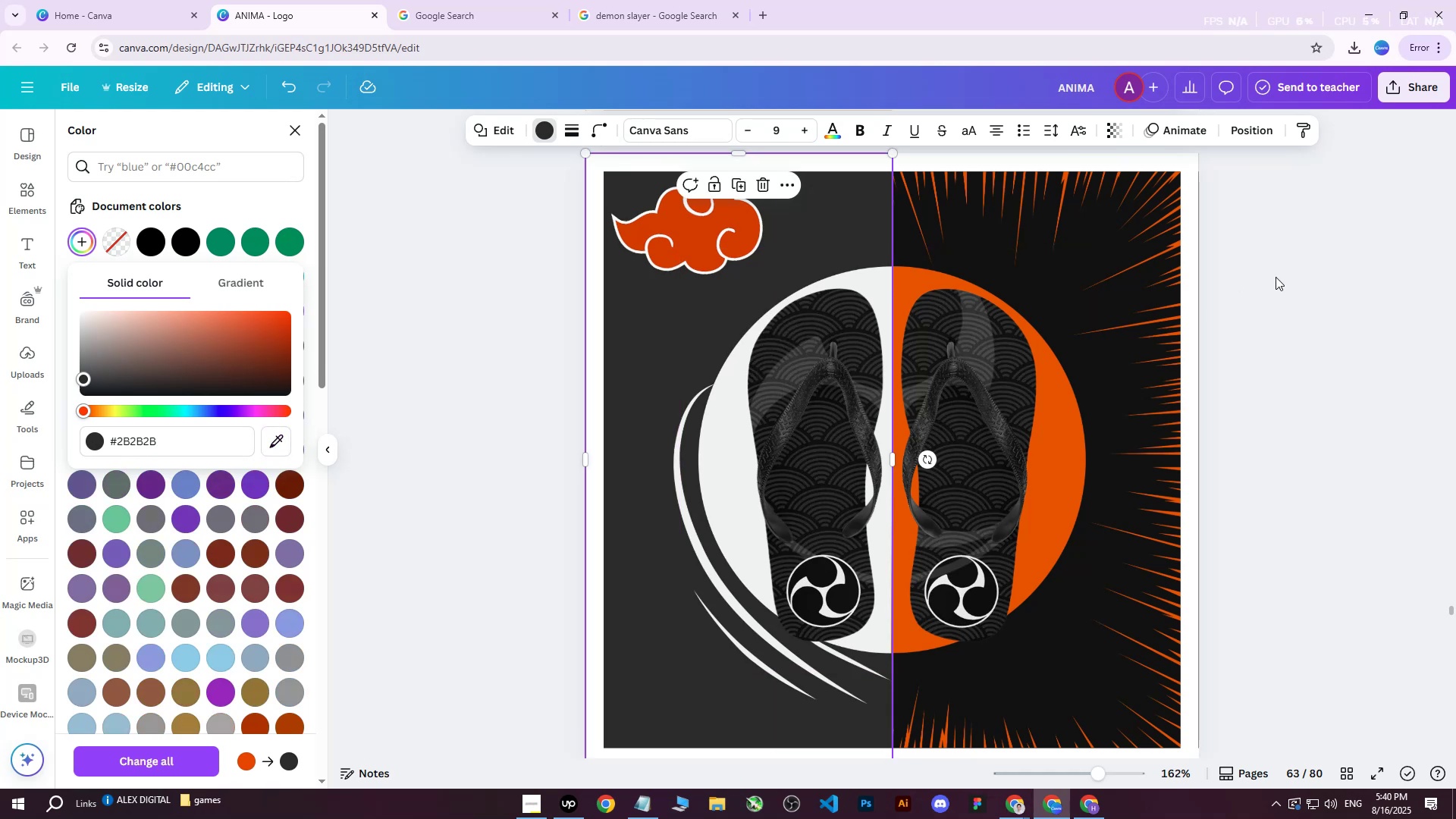 
left_click([1275, 275])
 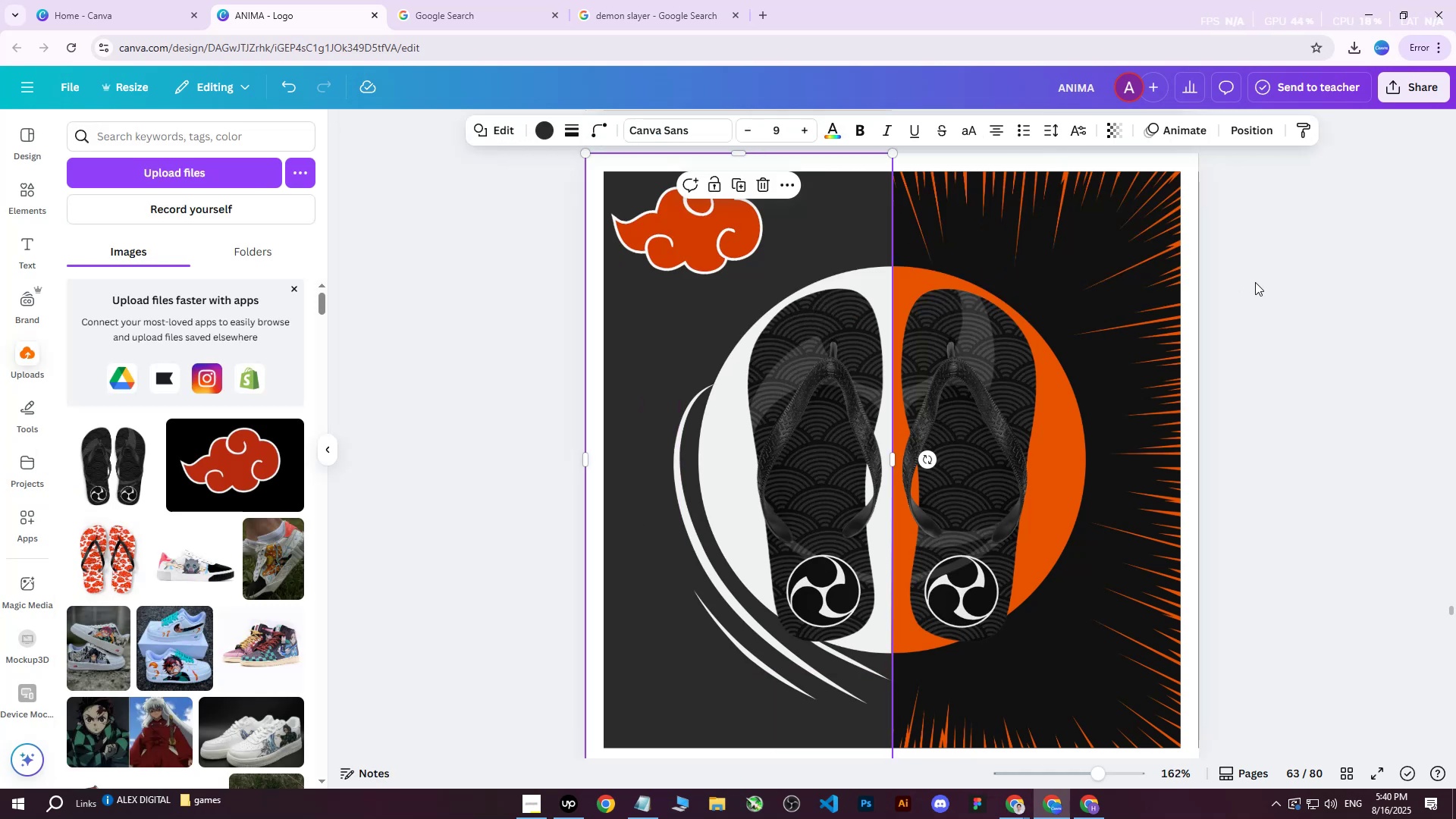 
left_click([1260, 282])
 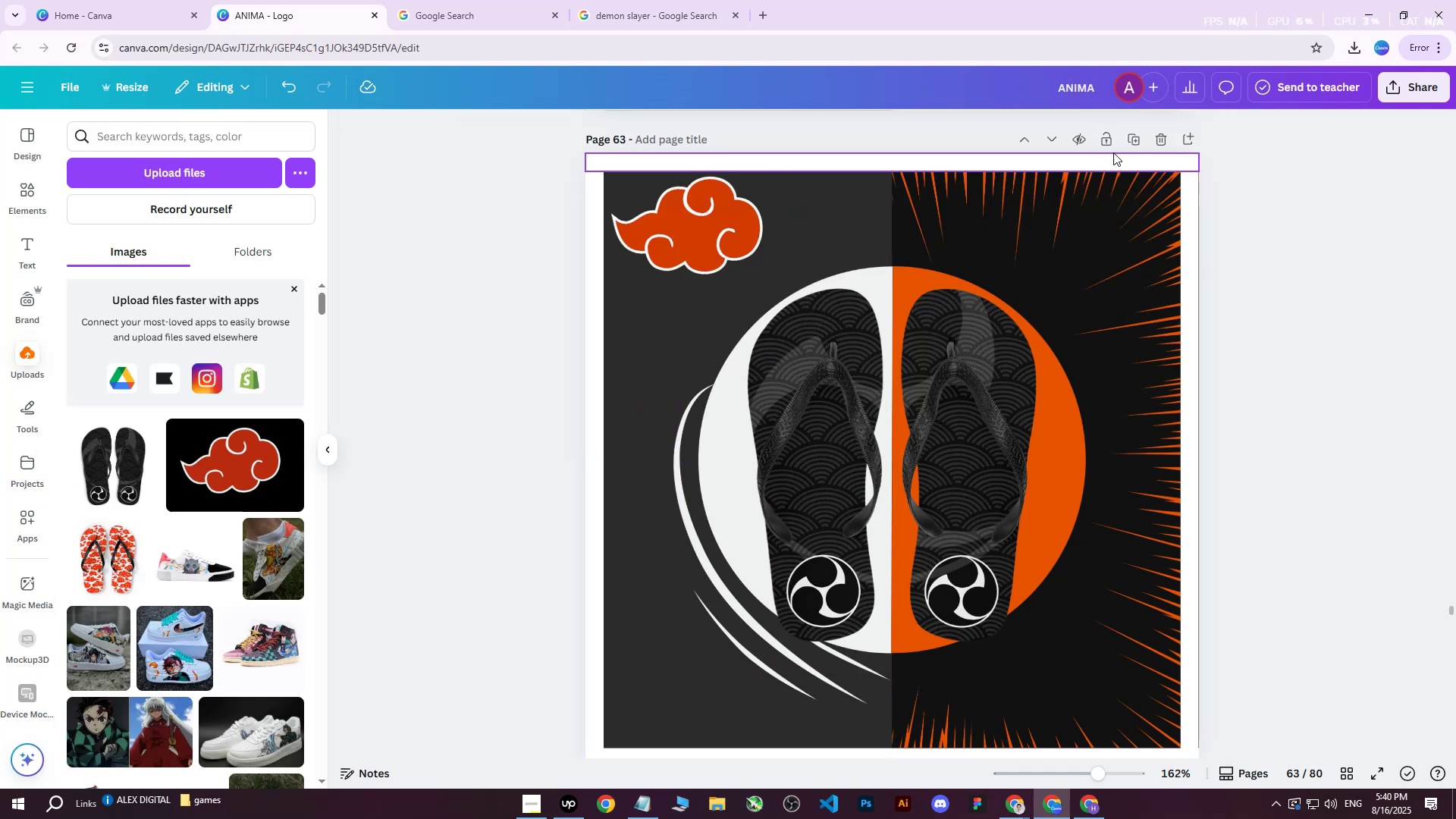 
left_click([1041, 280])
 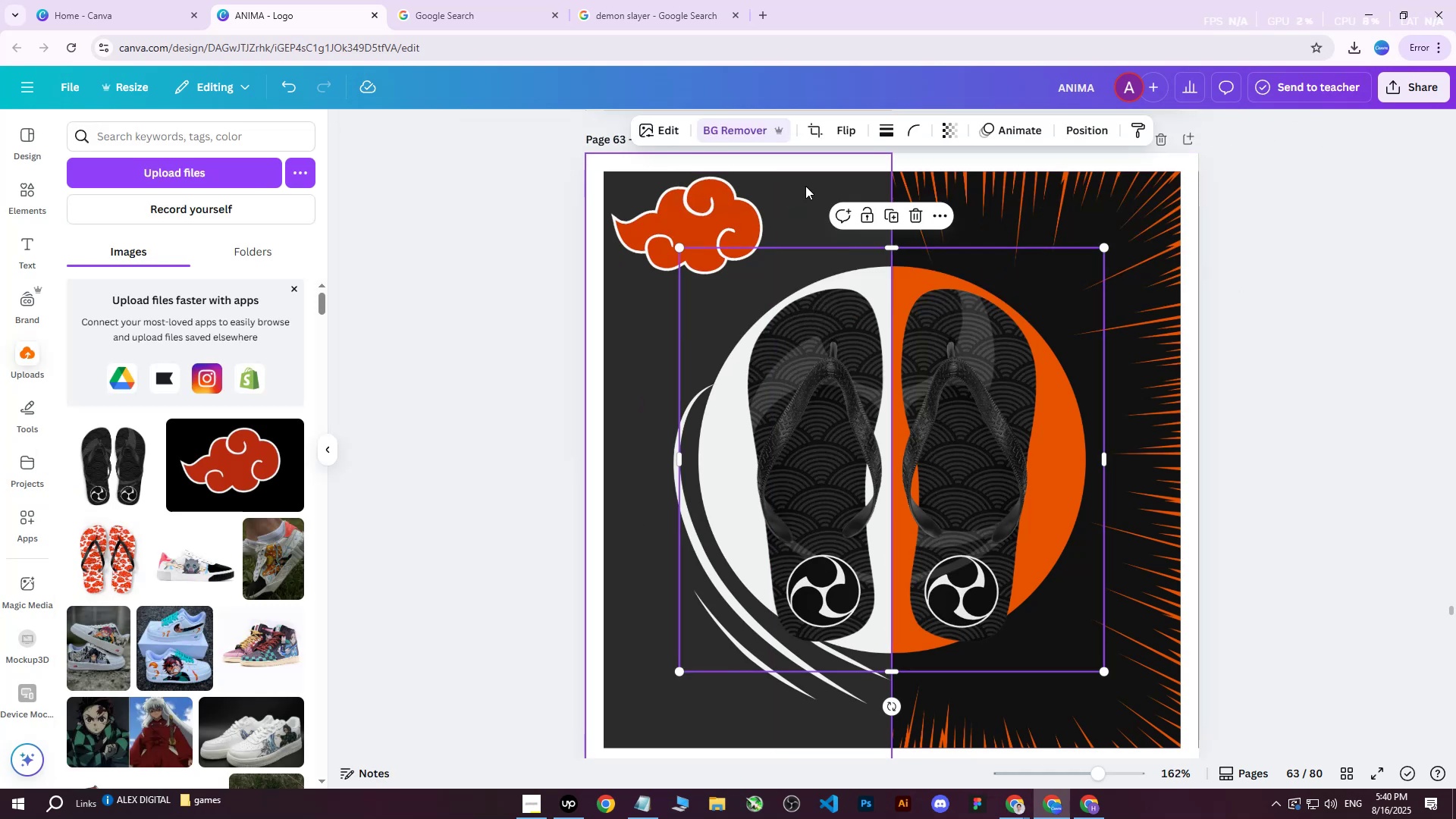 
left_click([664, 221])
 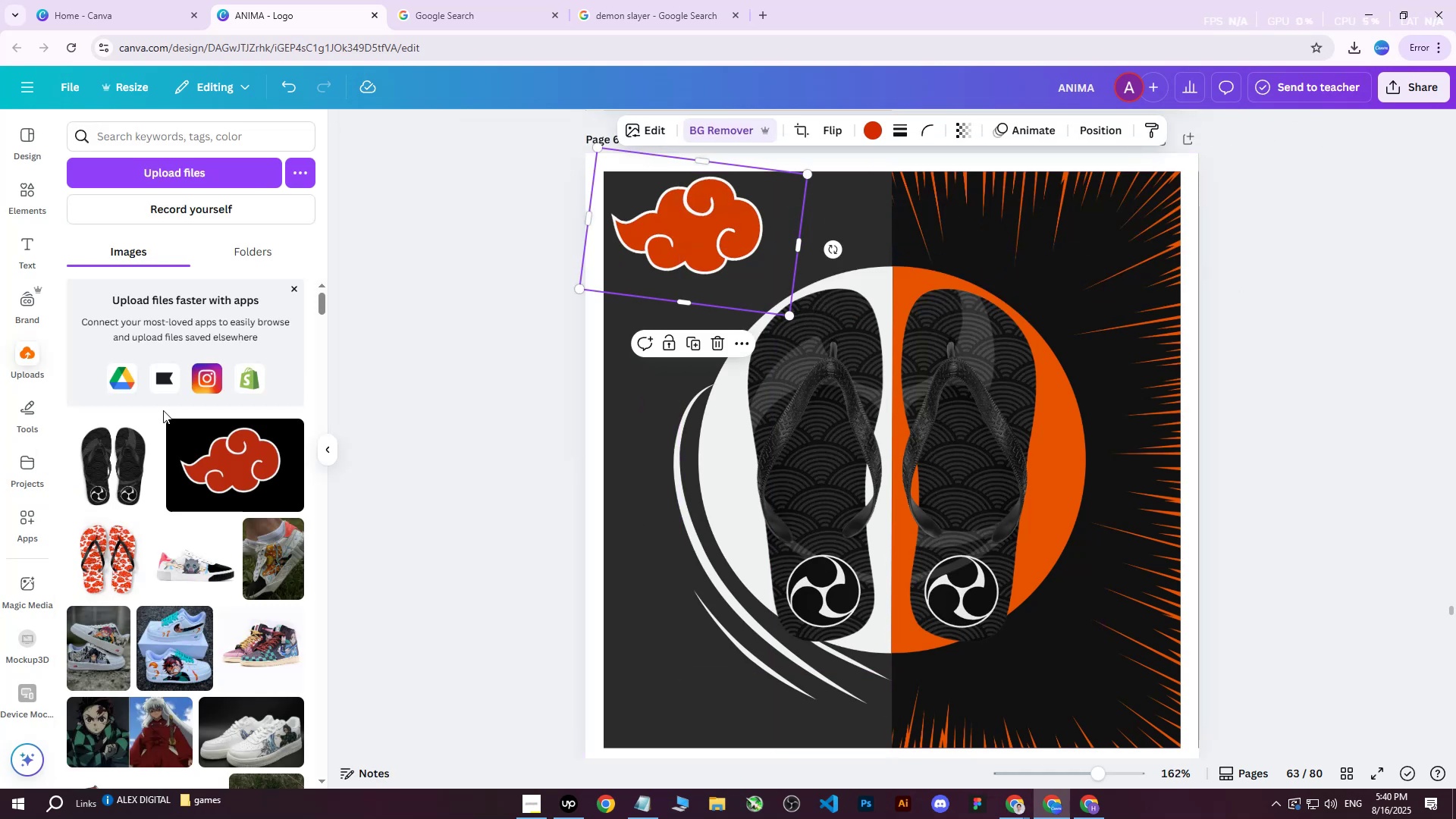 
key(Delete)
 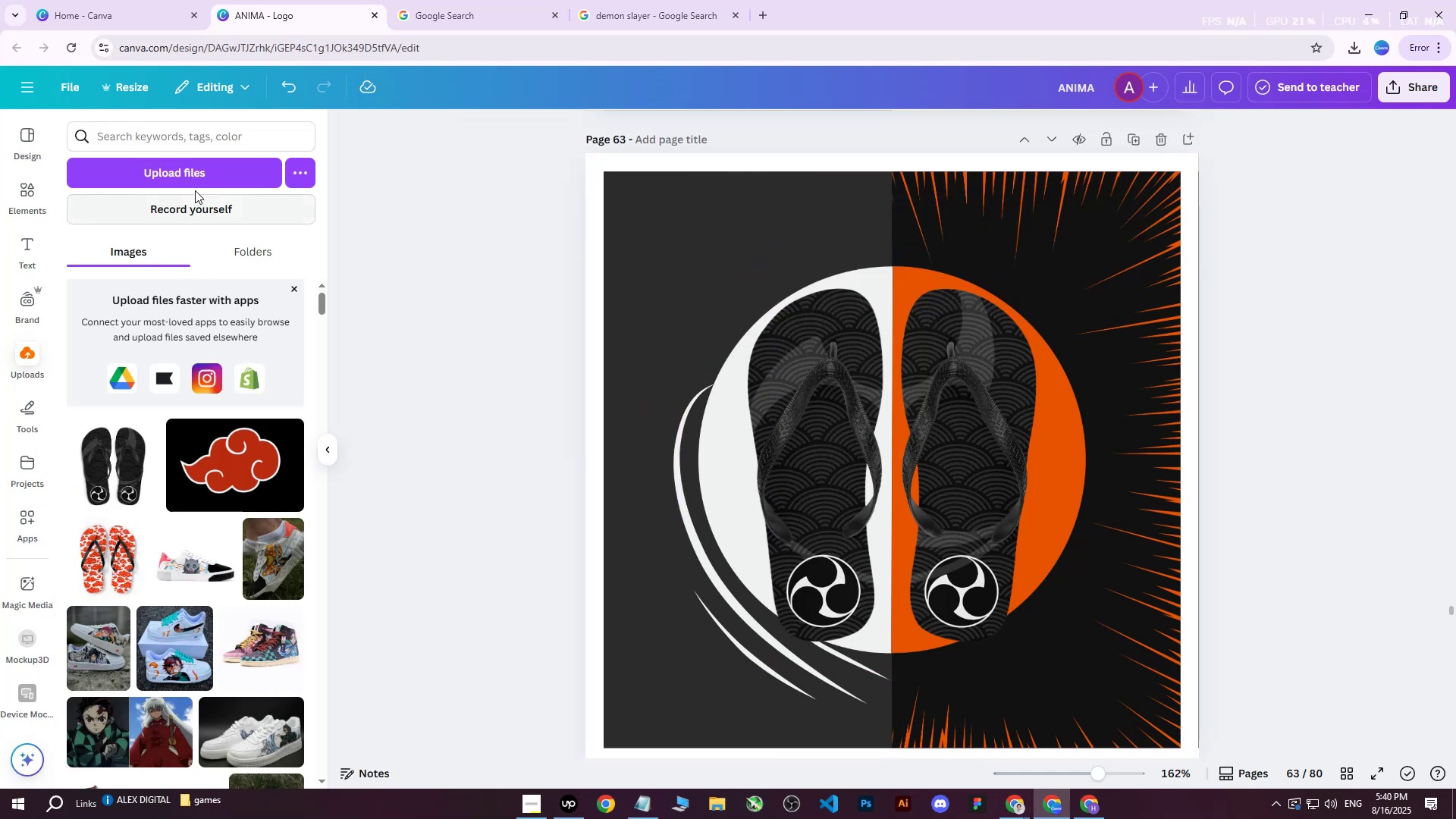 
left_click([196, 171])
 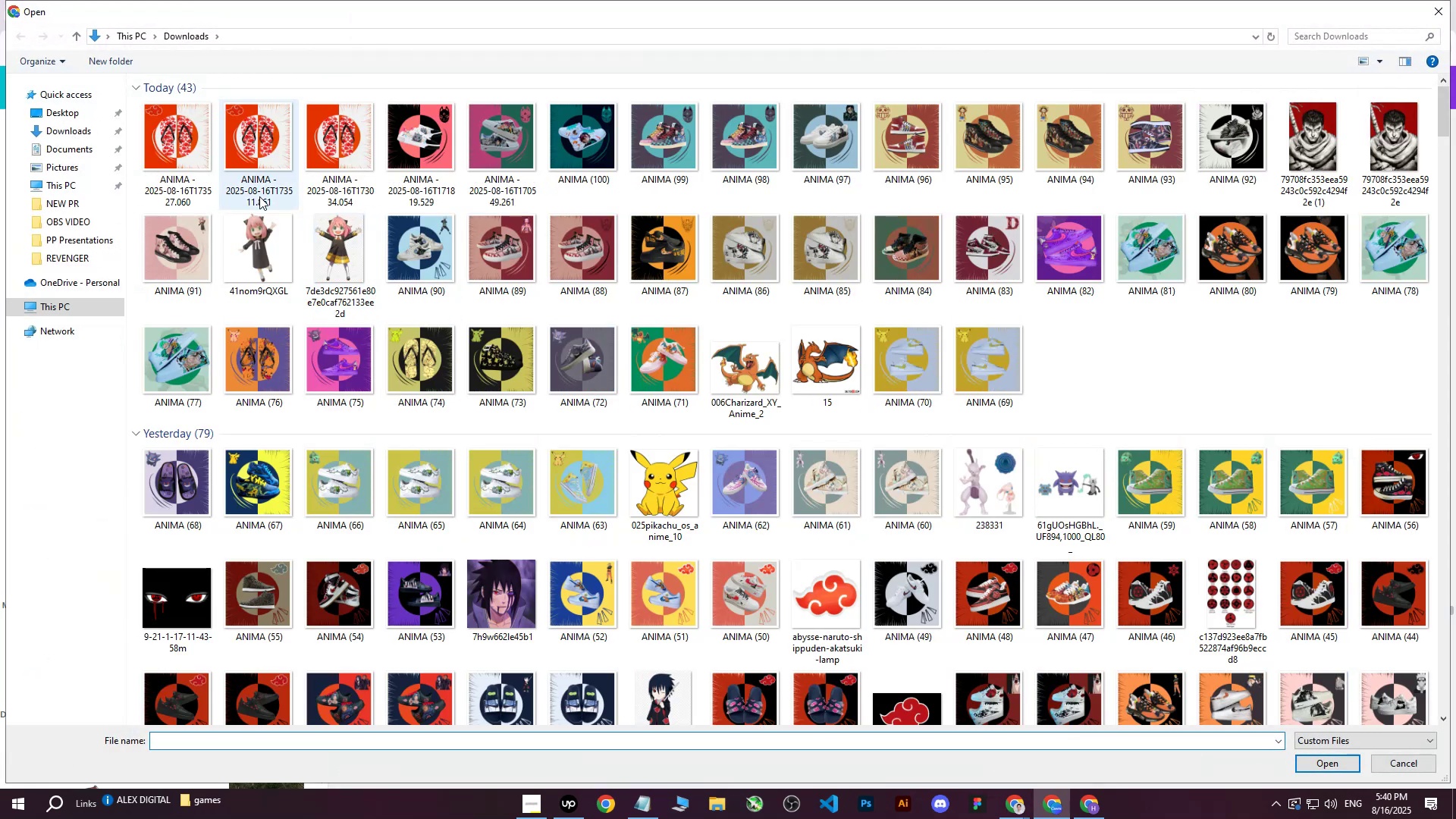 
scroll: coordinate [837, 417], scroll_direction: down, amount: 3.0
 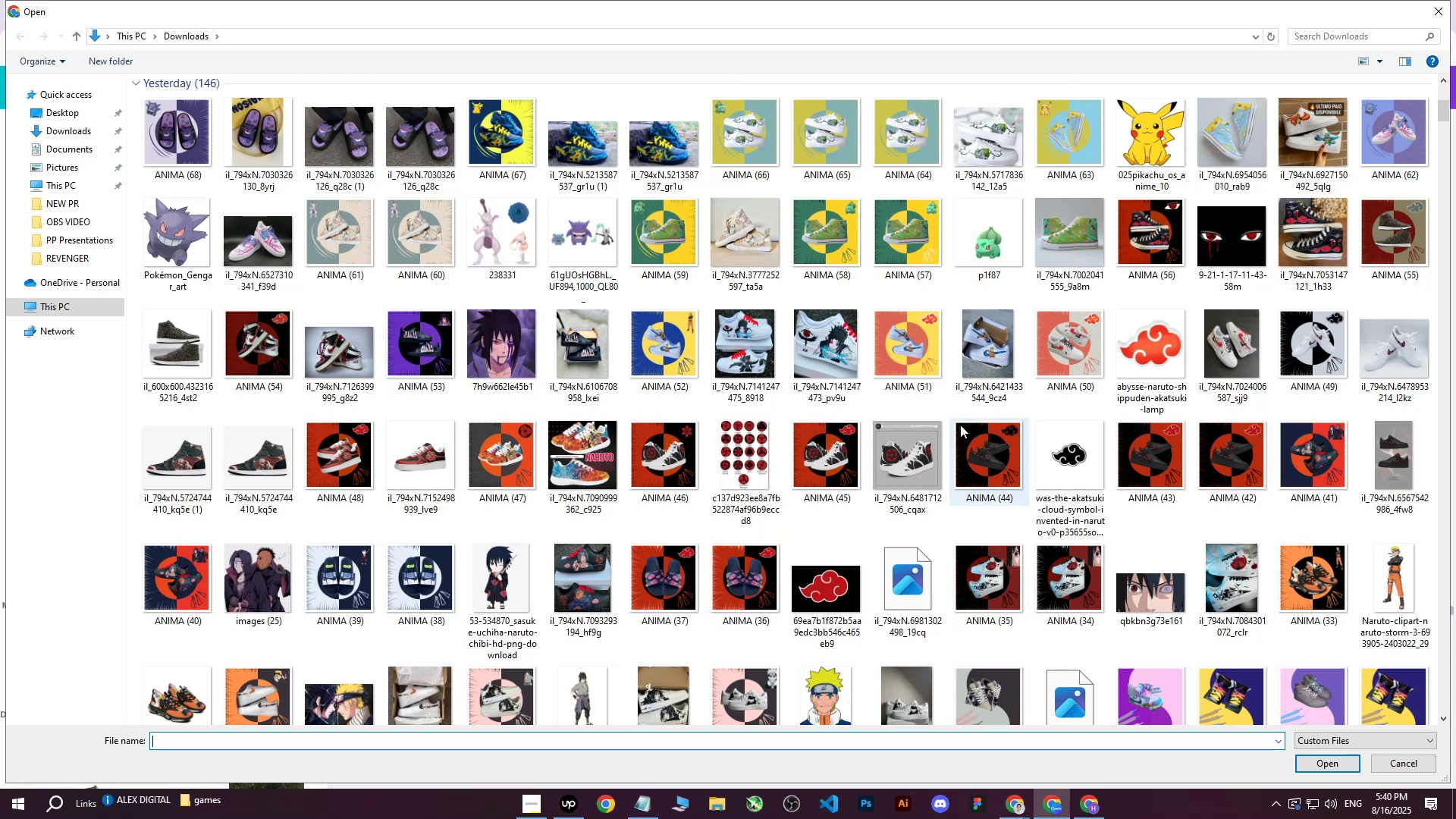 
left_click([1066, 449])
 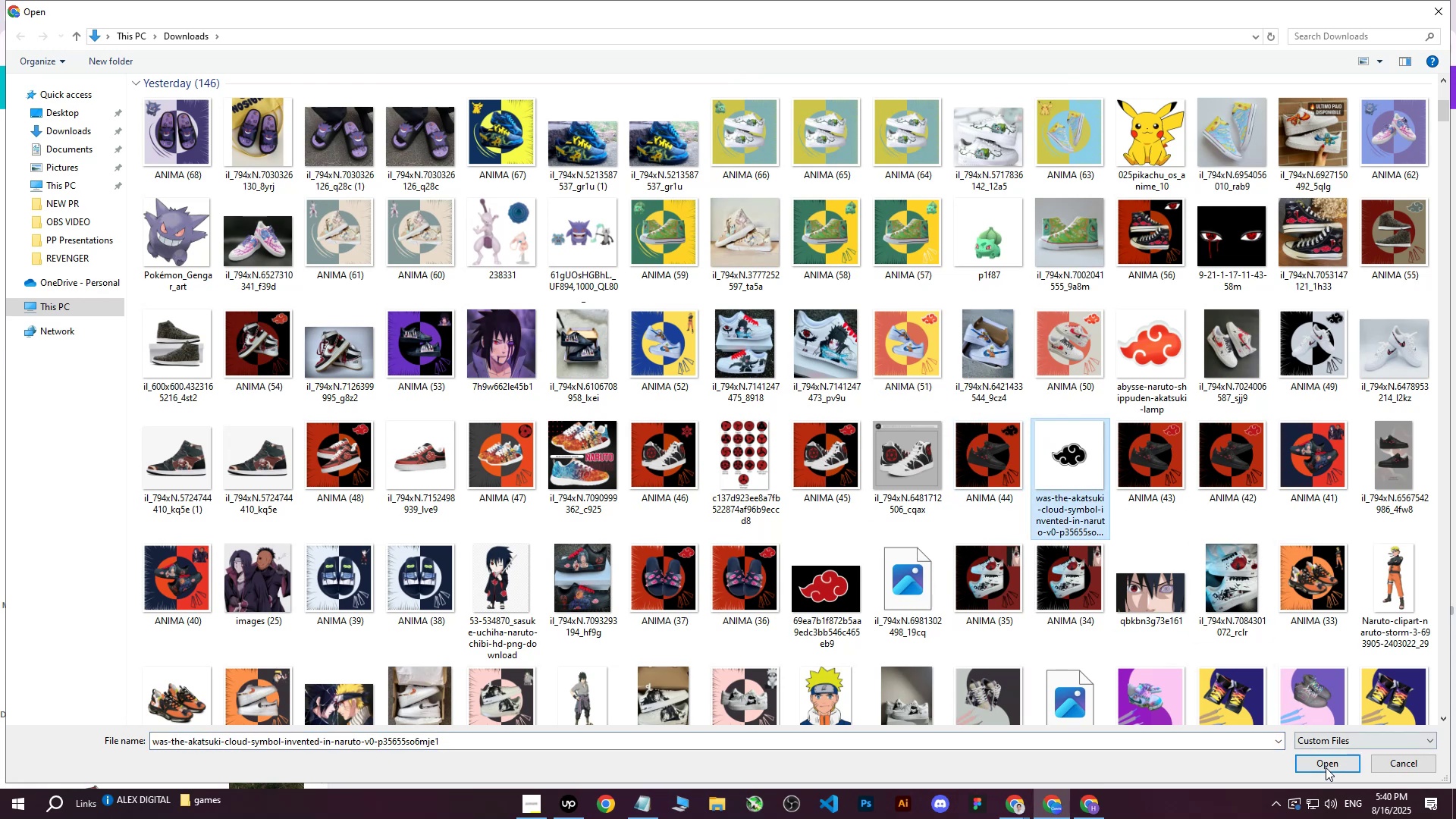 
left_click([1326, 767])
 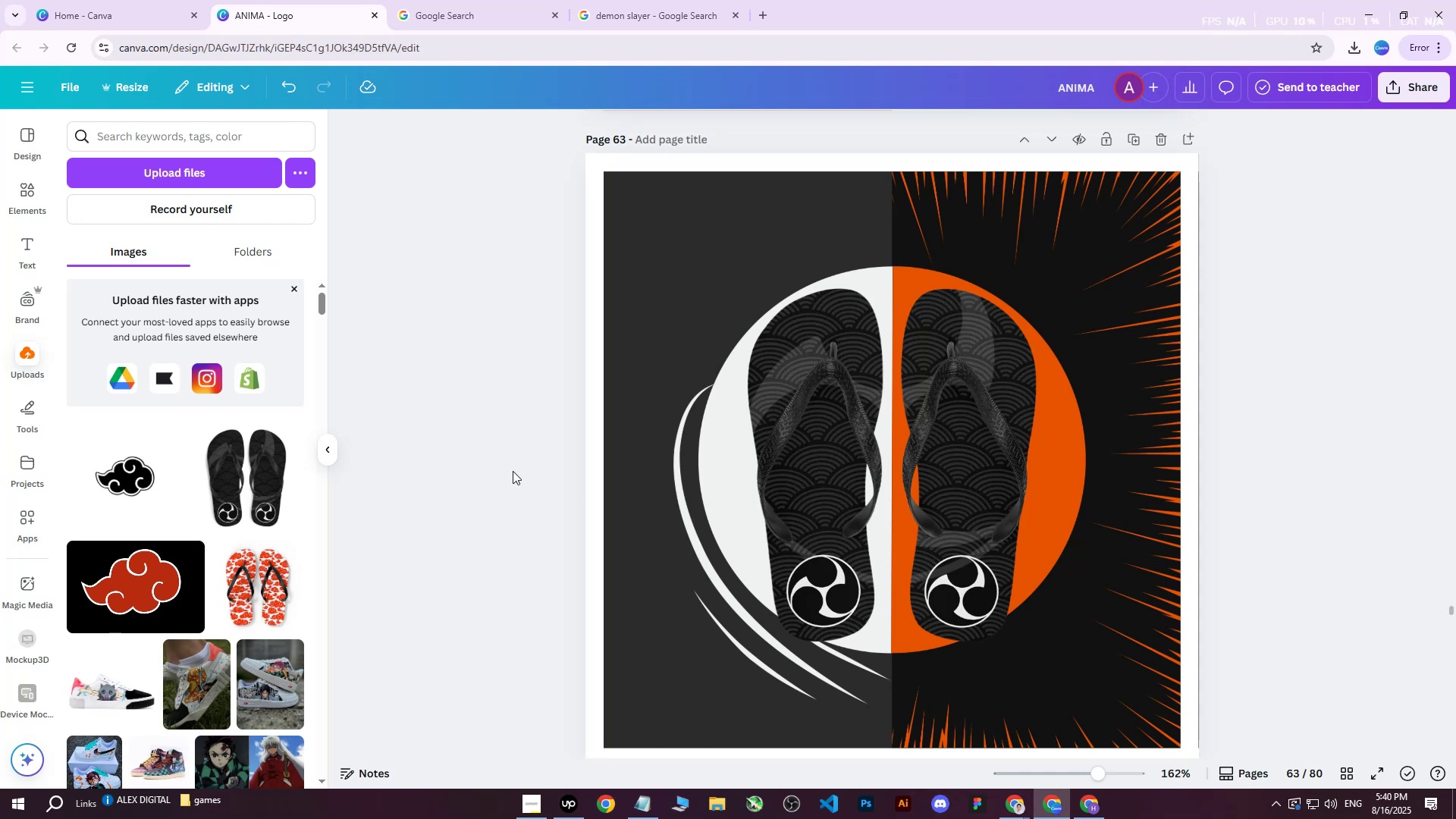 
wait(19.74)
 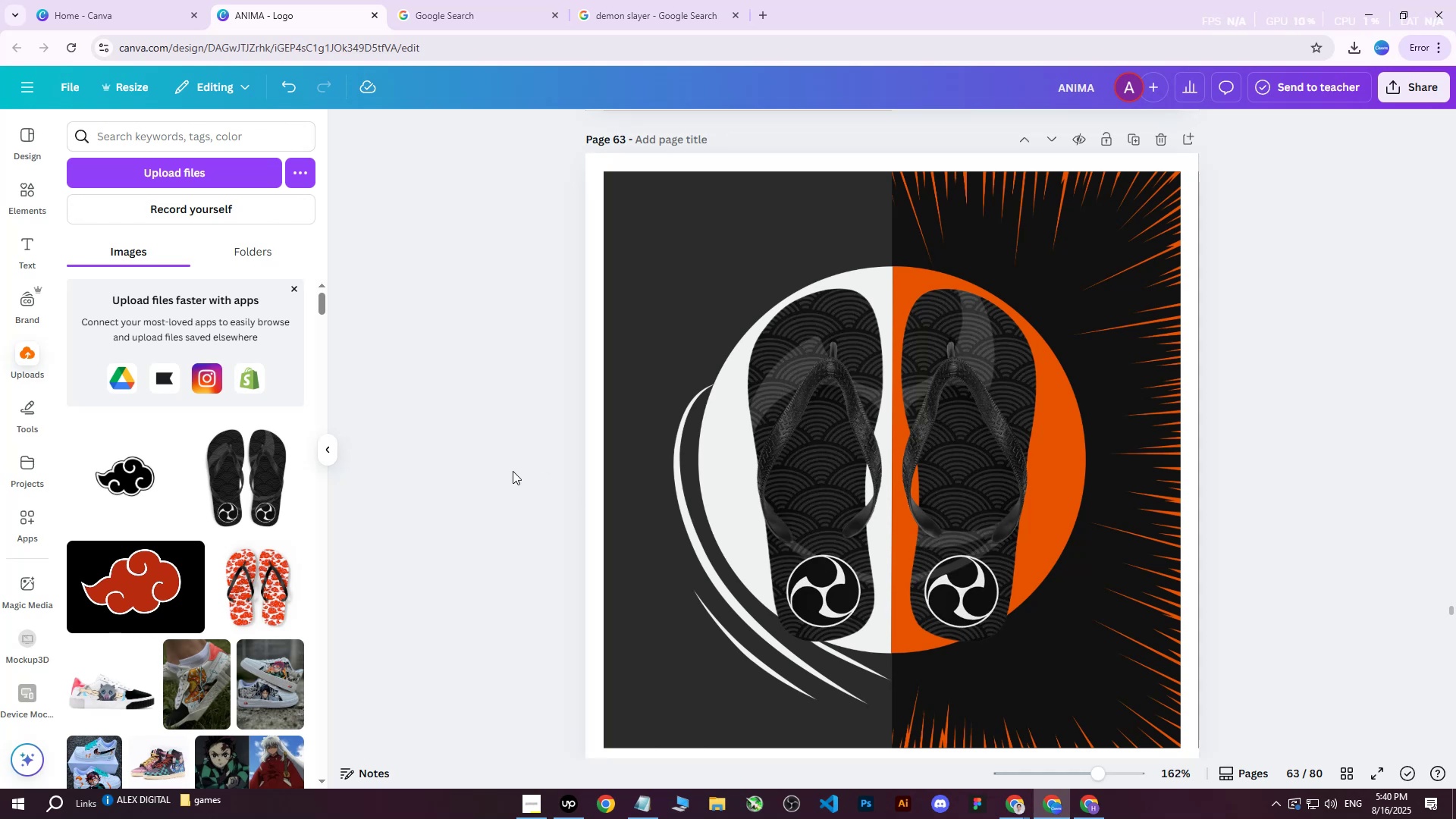 
left_click([972, 400])
 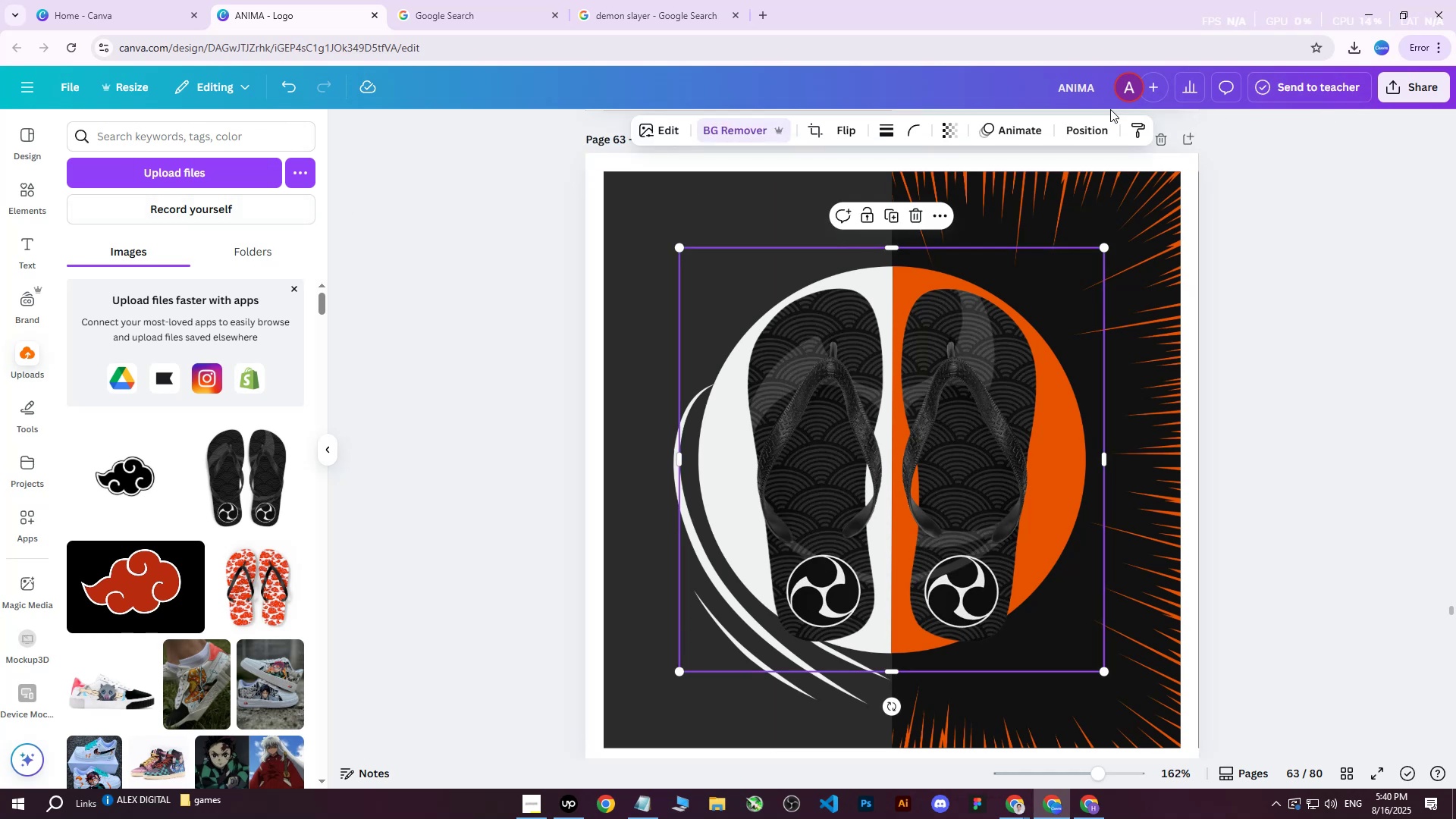 
left_click([1079, 124])
 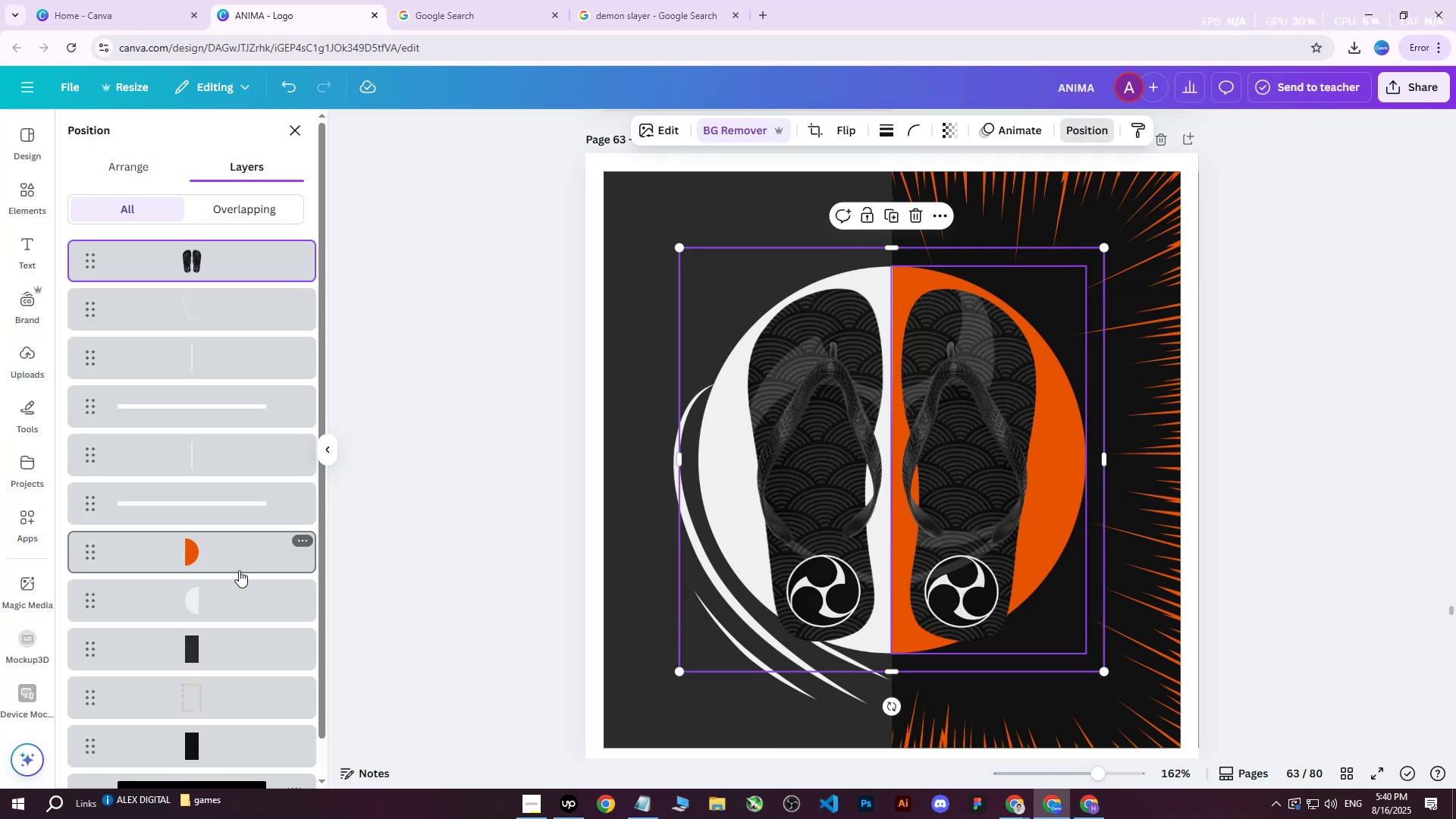 
left_click([221, 555])
 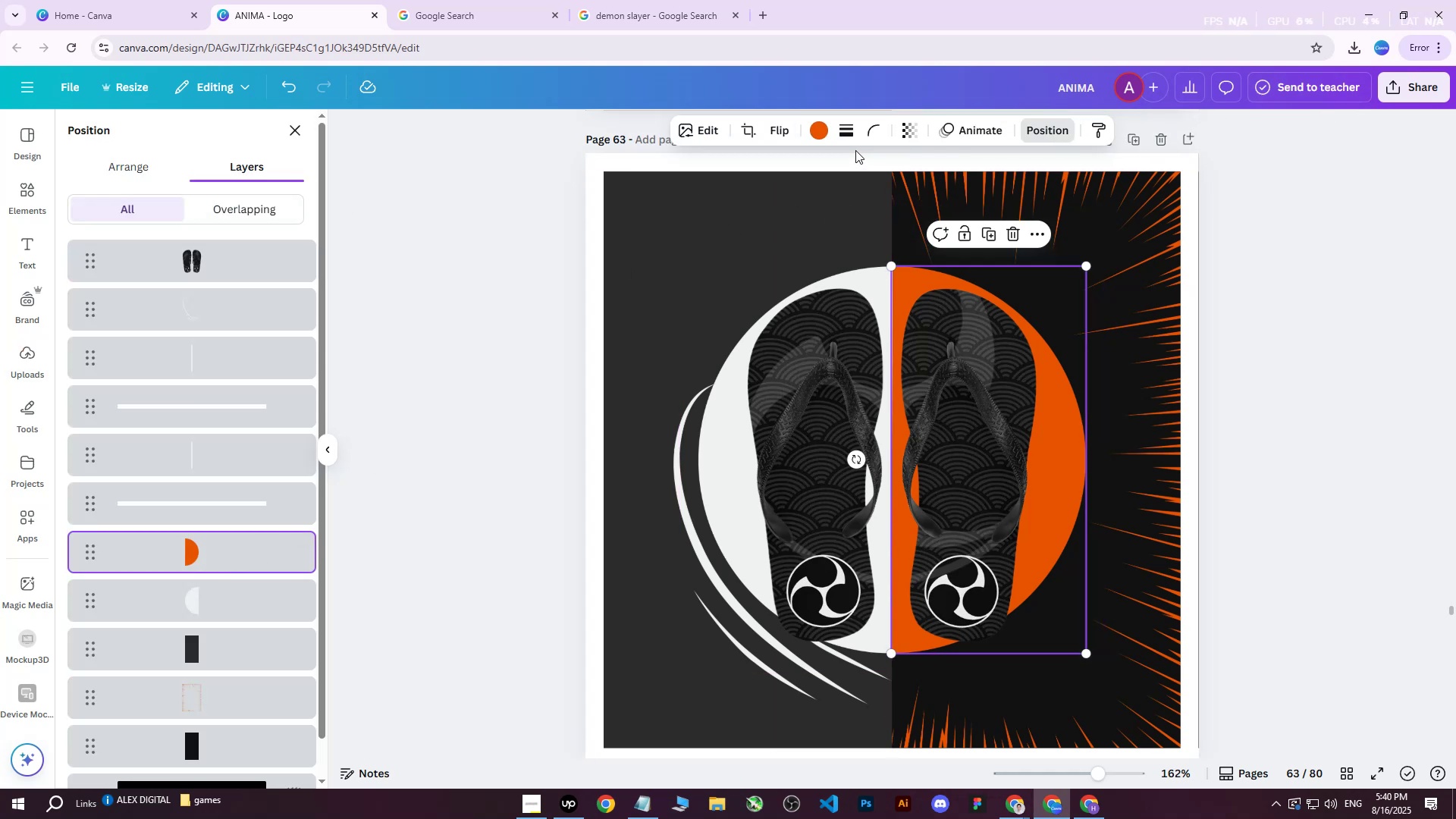 
left_click([826, 127])
 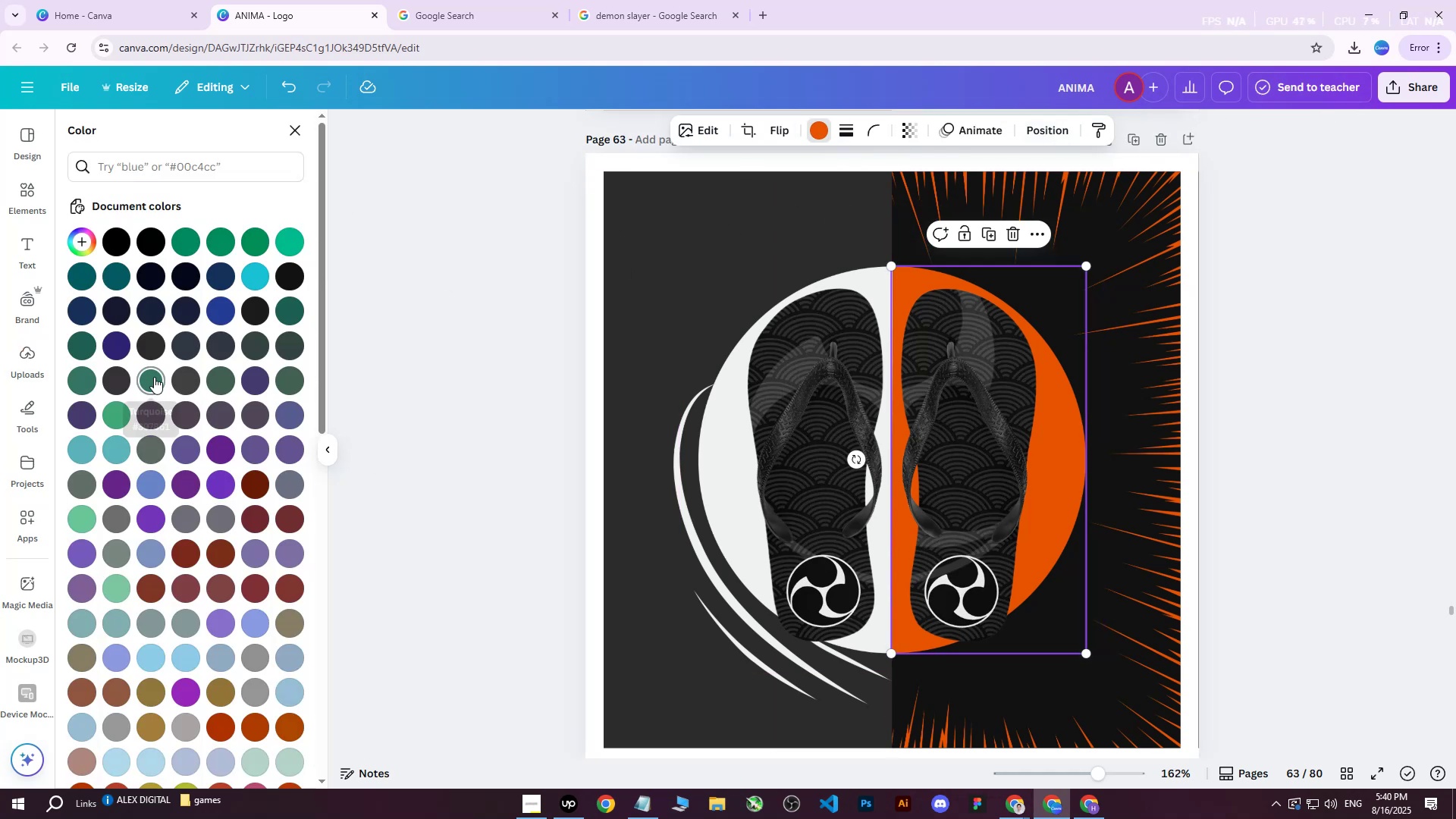 
double_click([154, 377])
 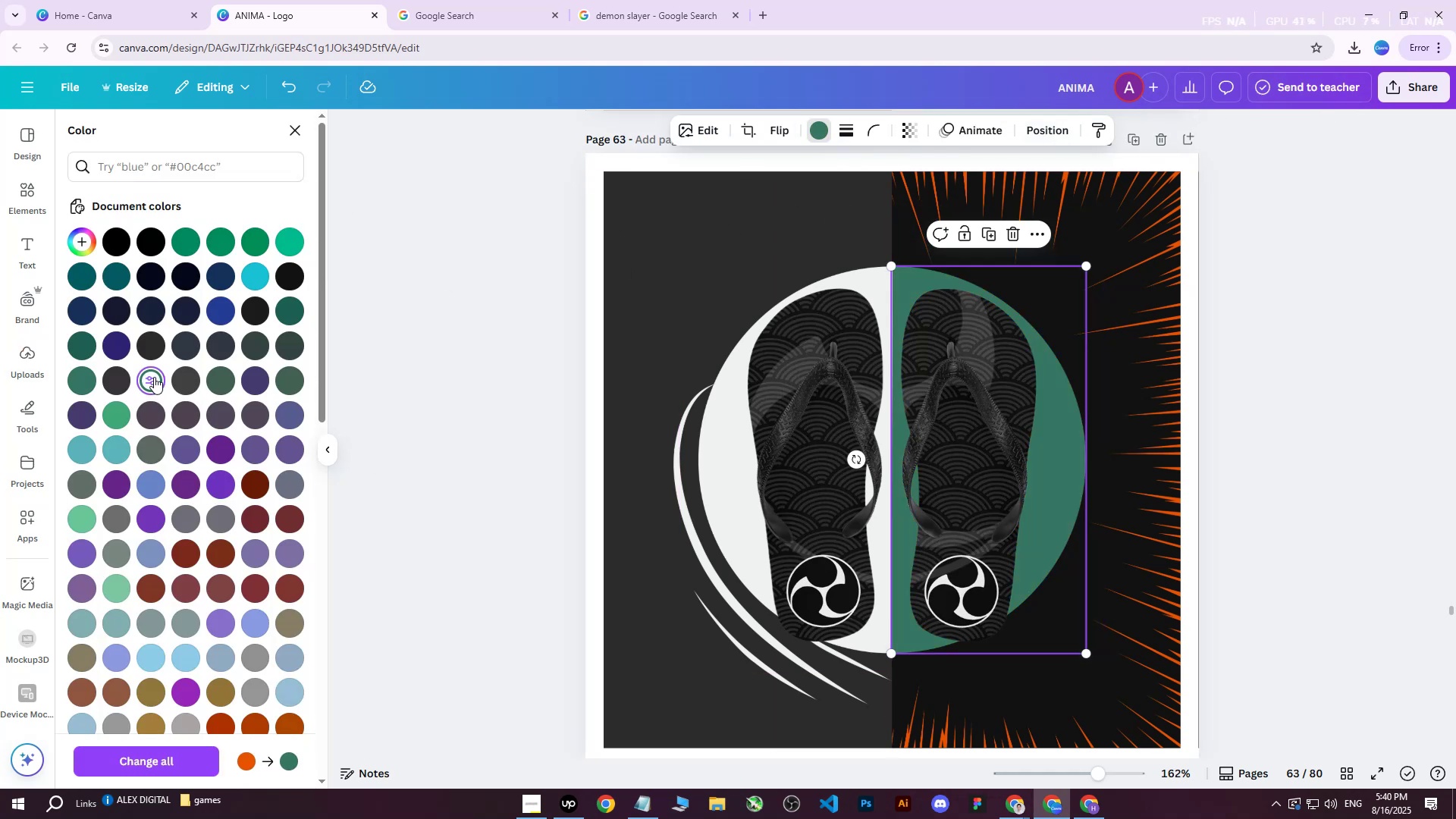 
triple_click([154, 377])
 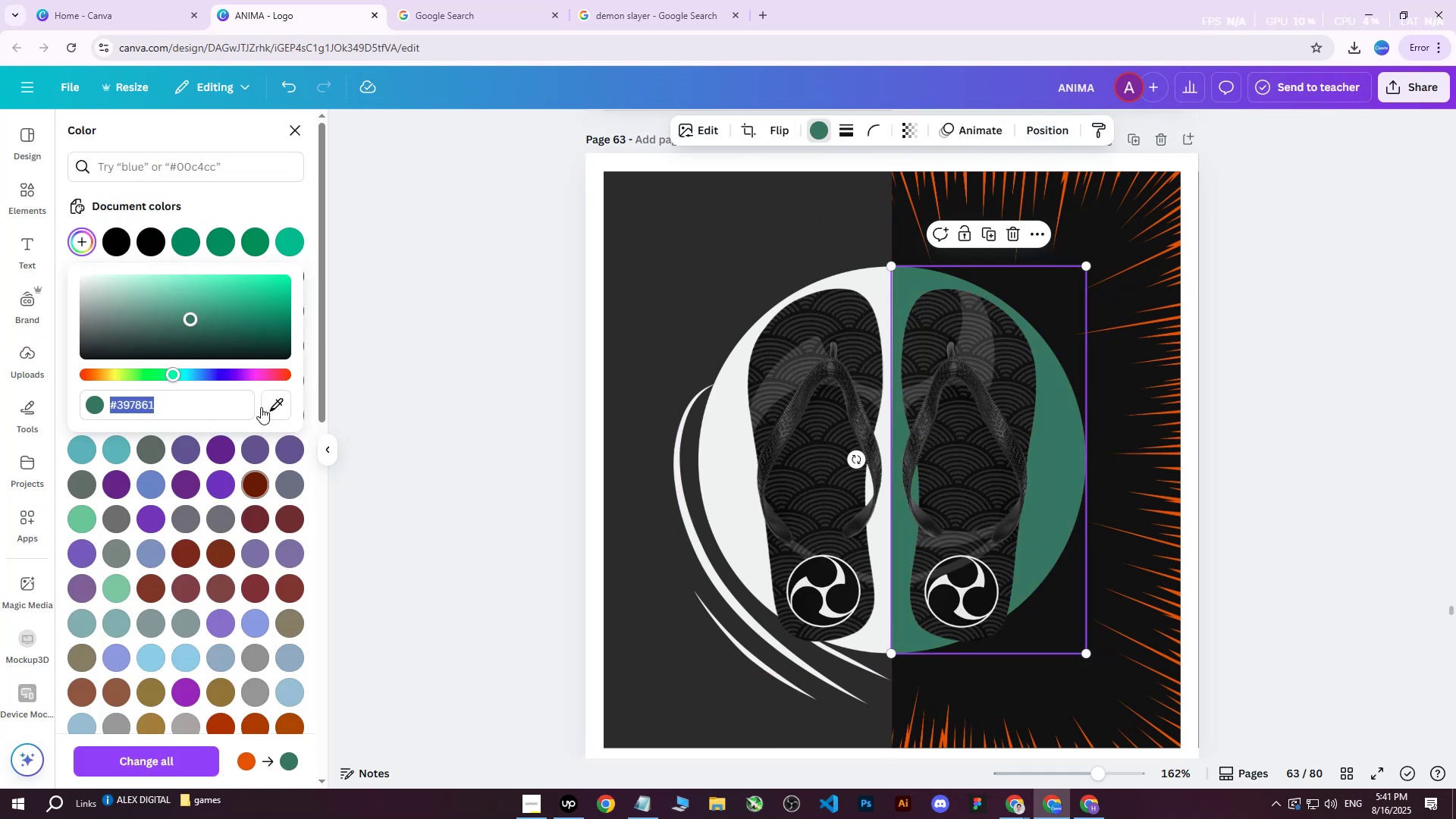 
left_click([275, 403])
 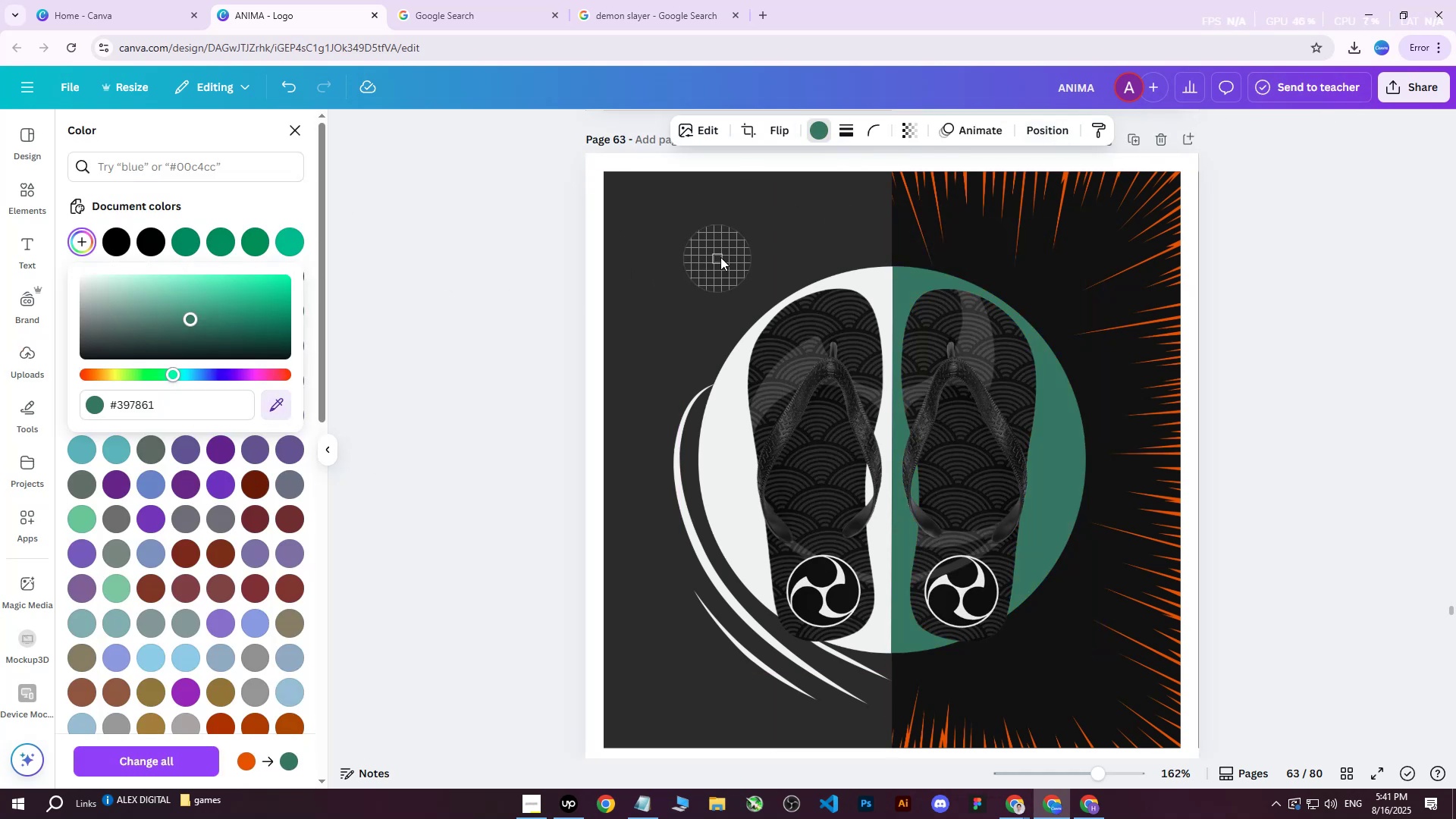 
double_click([729, 256])
 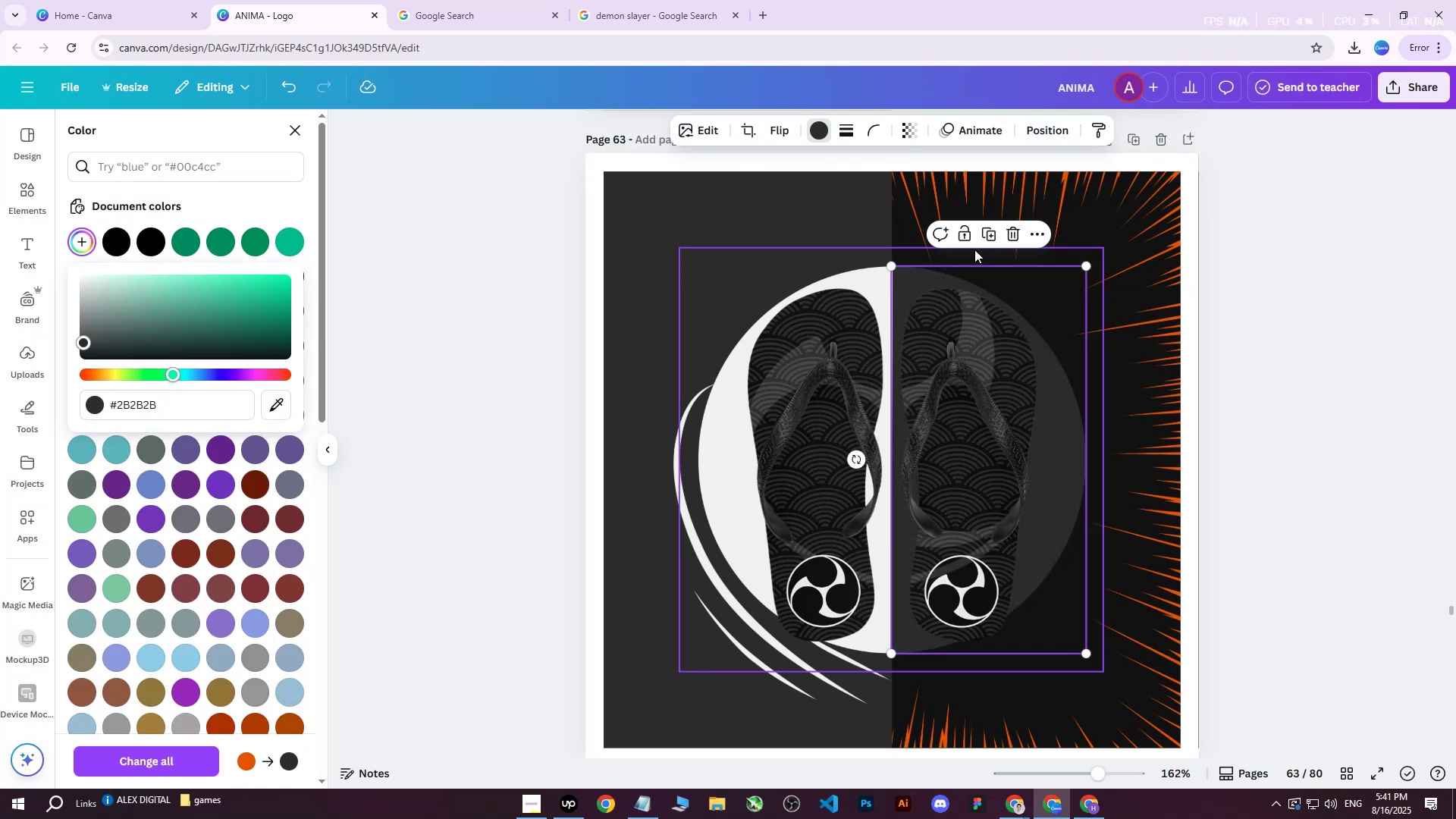 
double_click([1310, 262])
 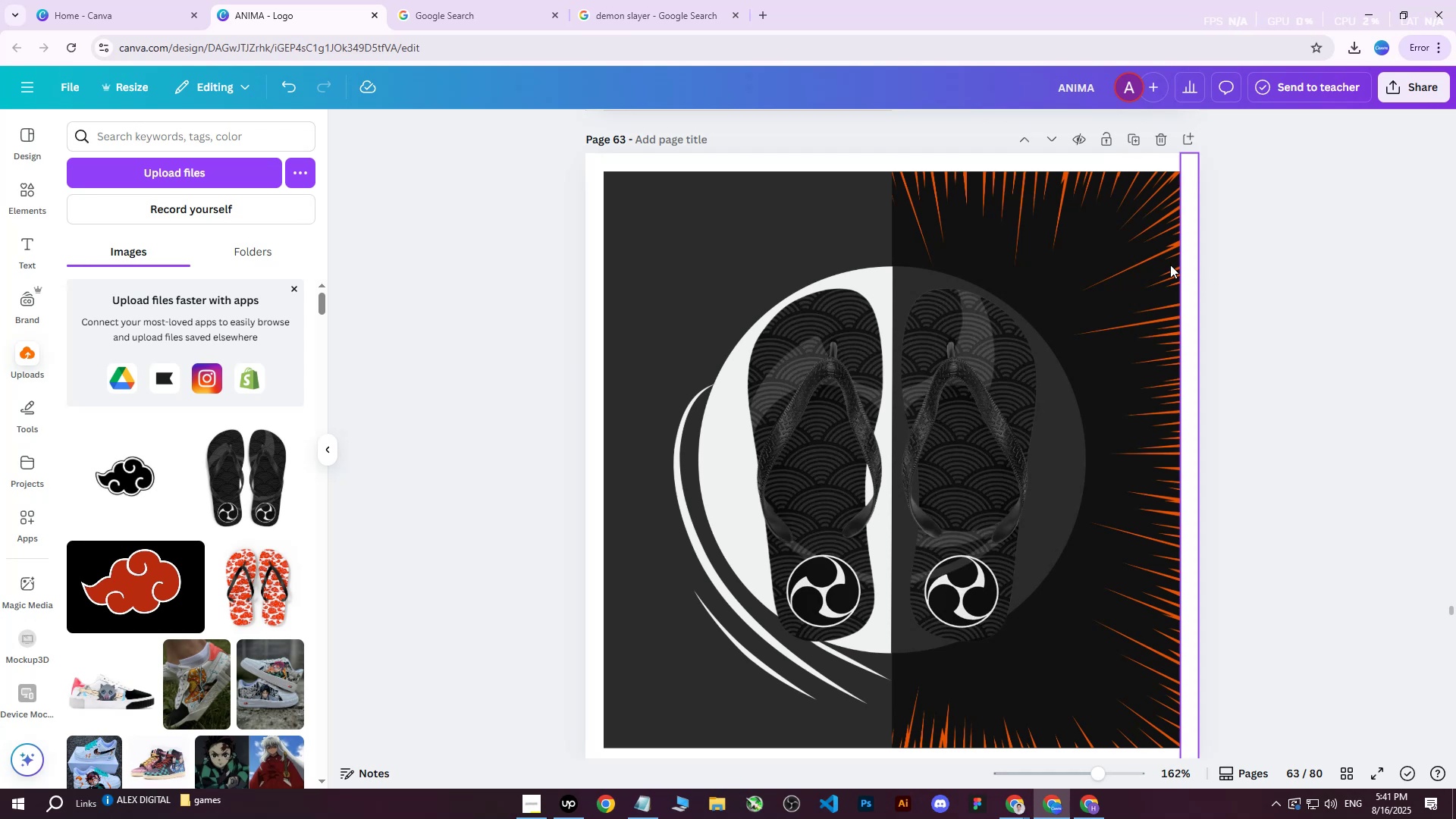 
left_click([1012, 225])
 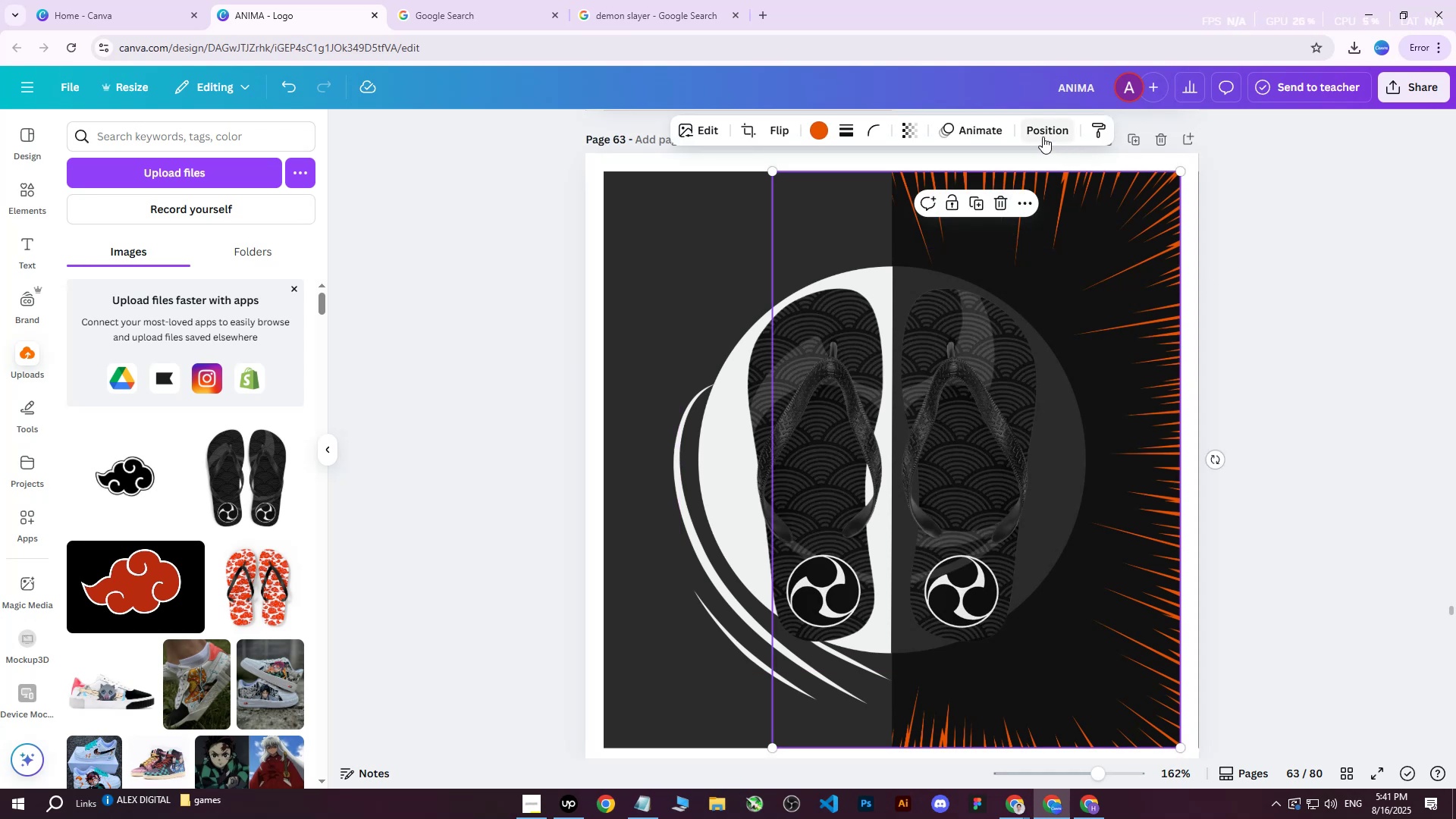 
left_click([1042, 129])
 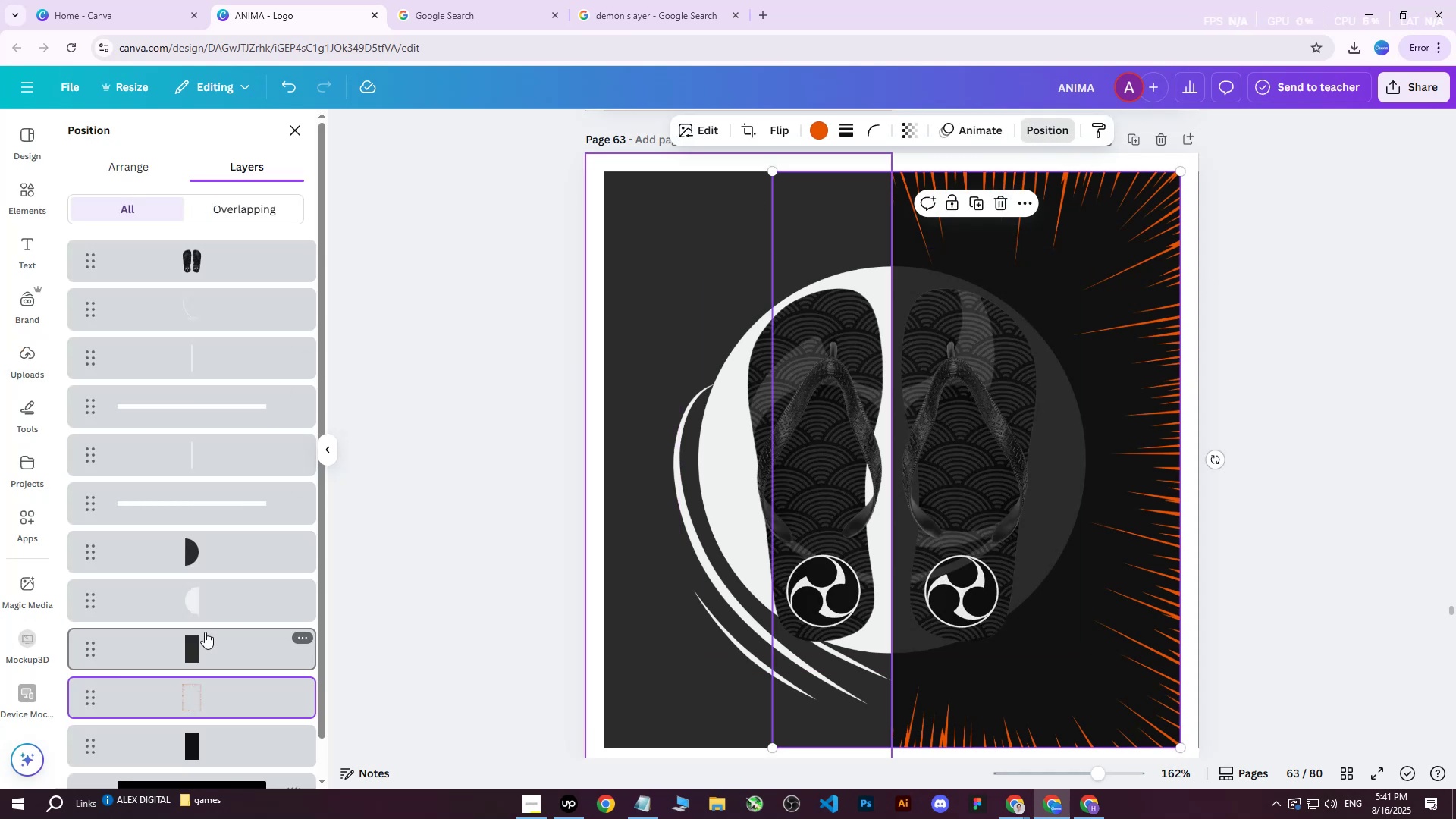 
scroll: coordinate [206, 577], scroll_direction: down, amount: 4.0
 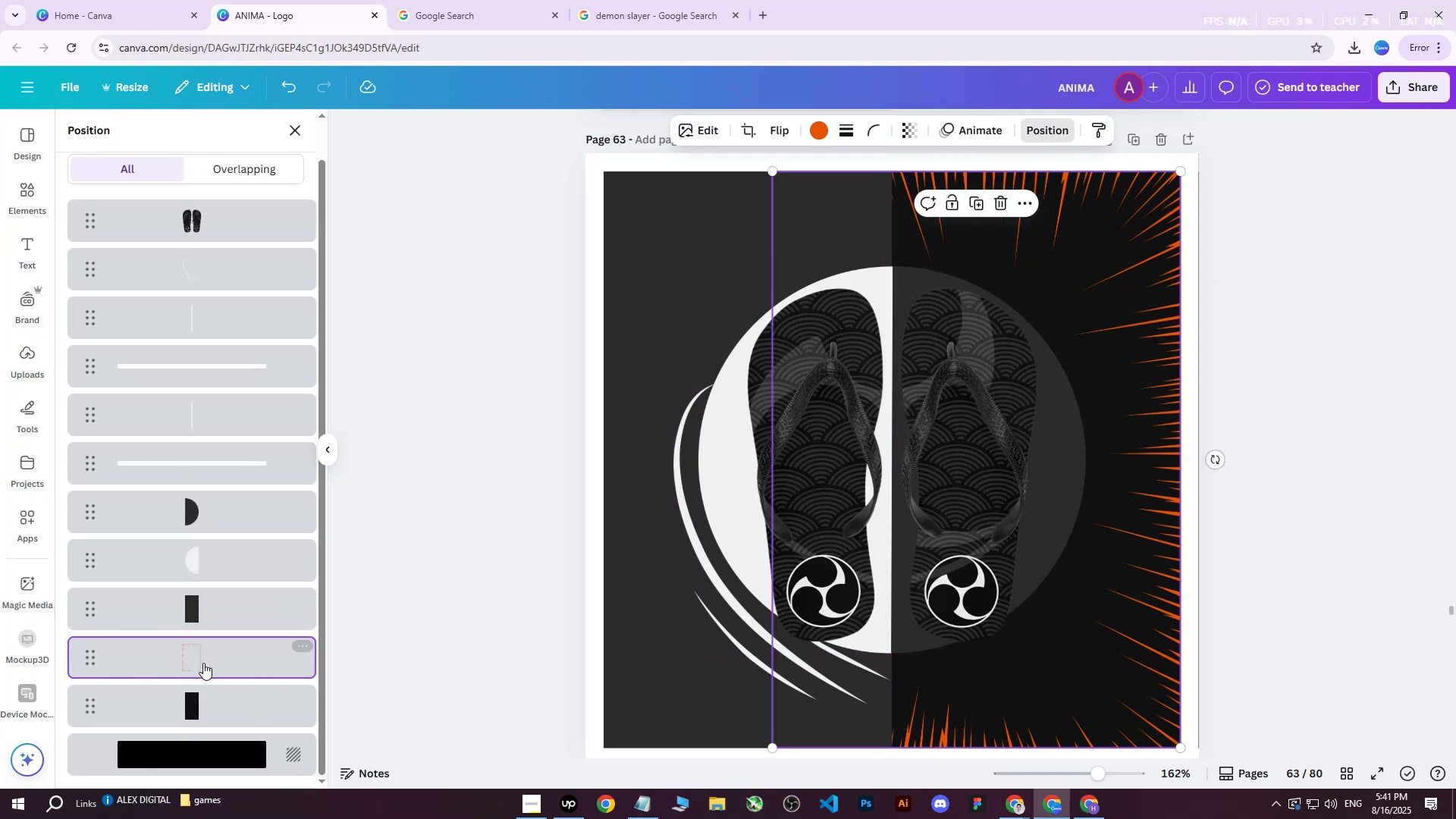 
left_click([193, 696])
 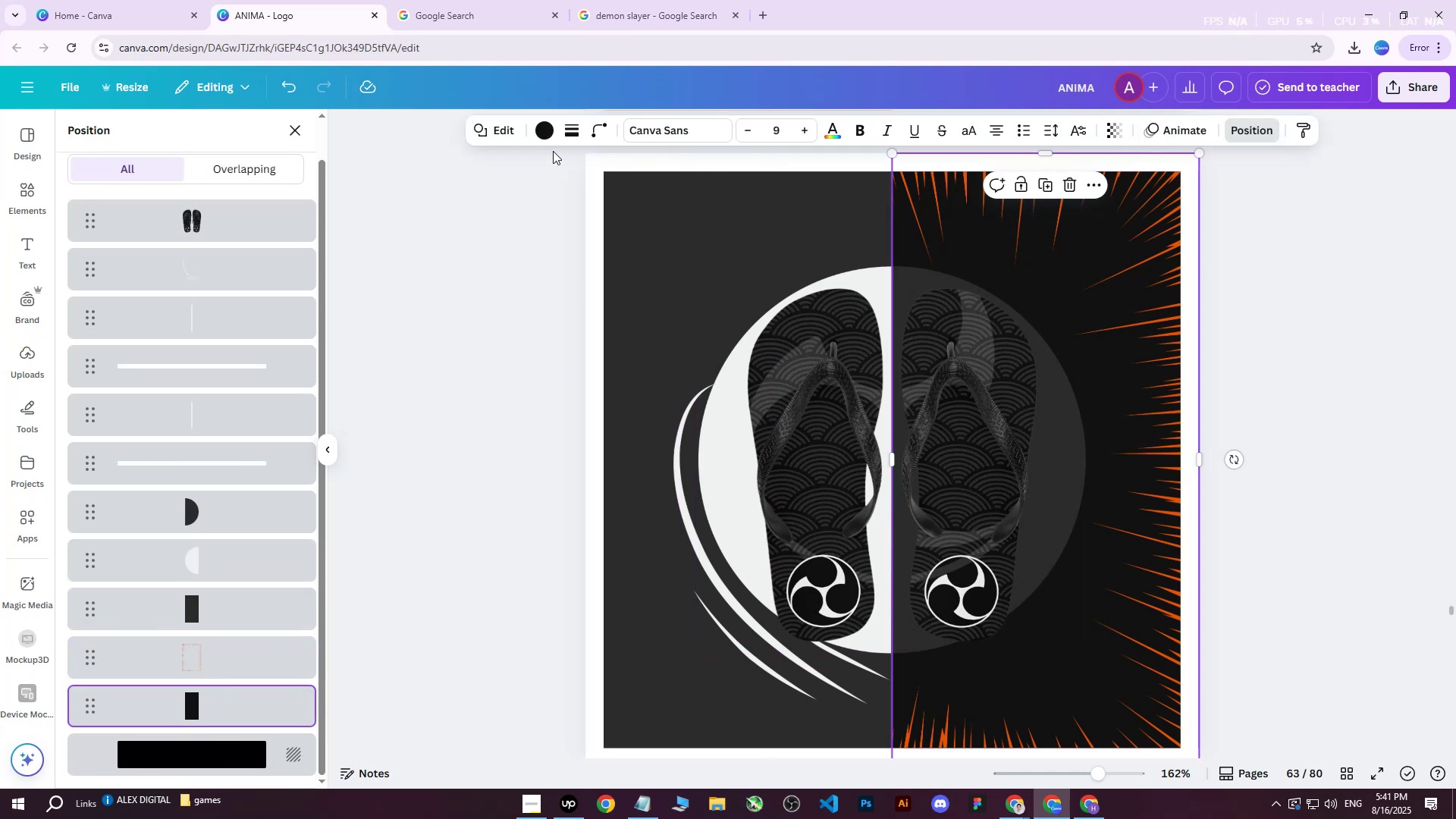 
left_click([546, 127])
 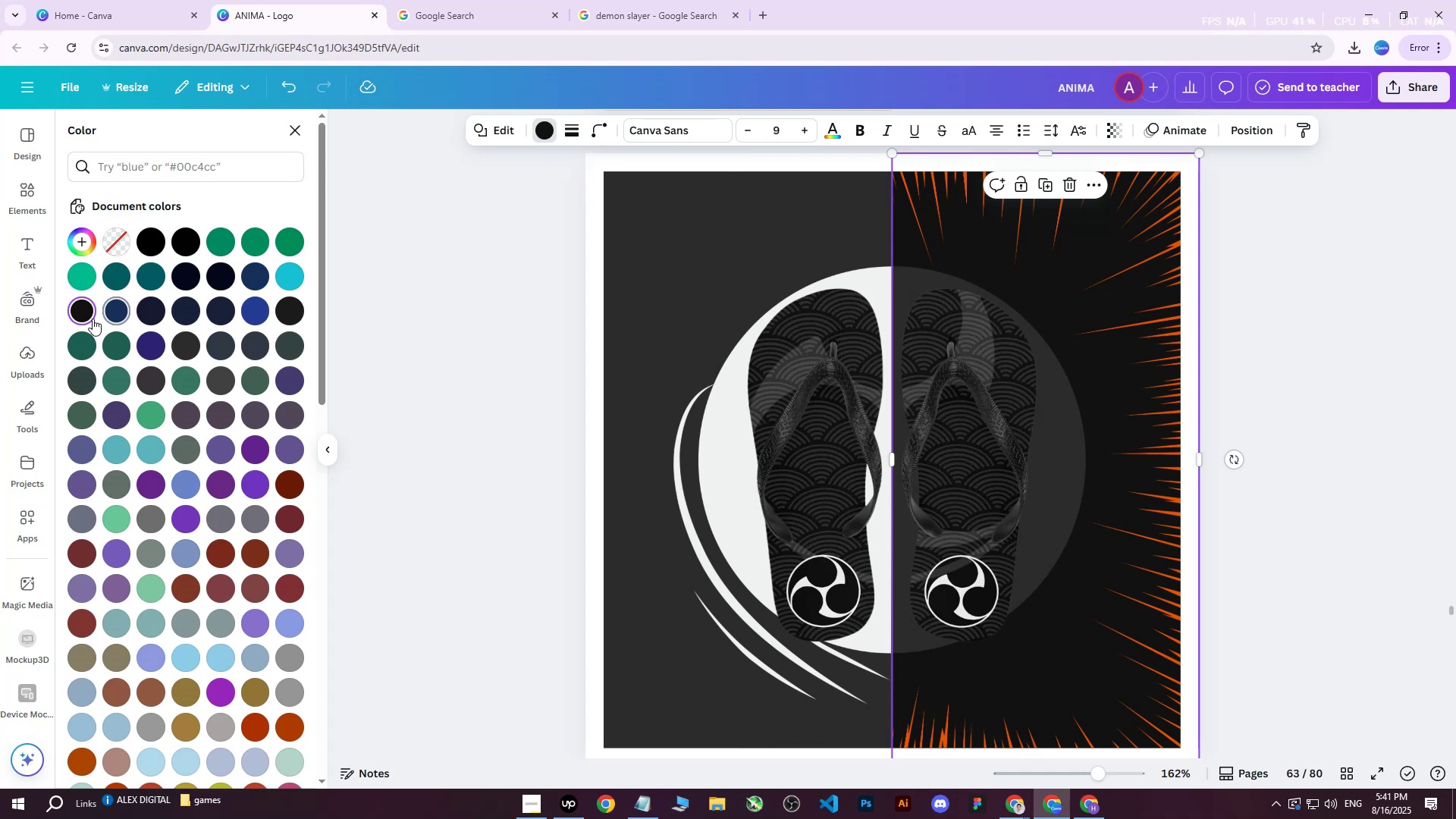 
double_click([78, 310])
 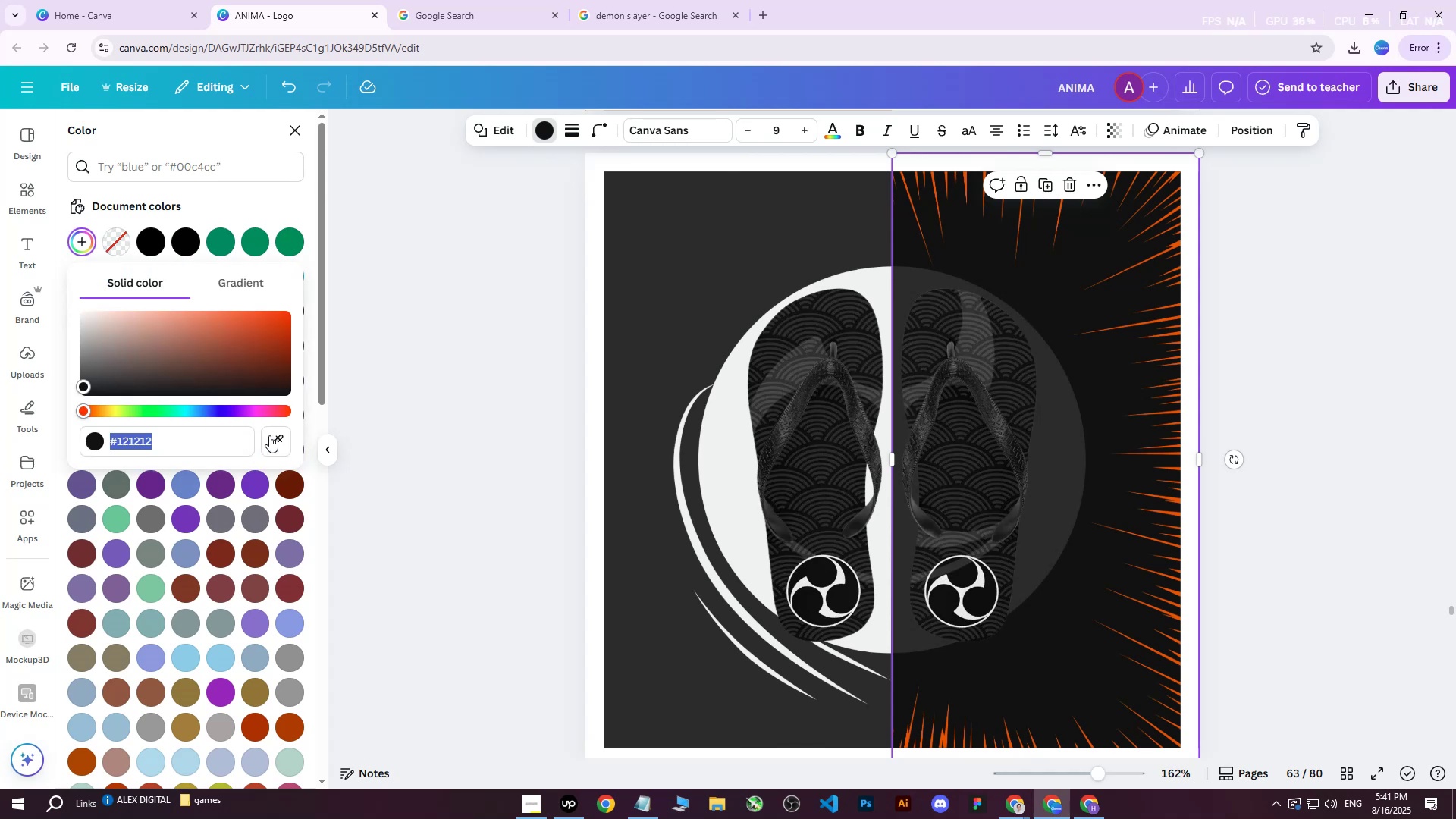 
left_click([287, 438])
 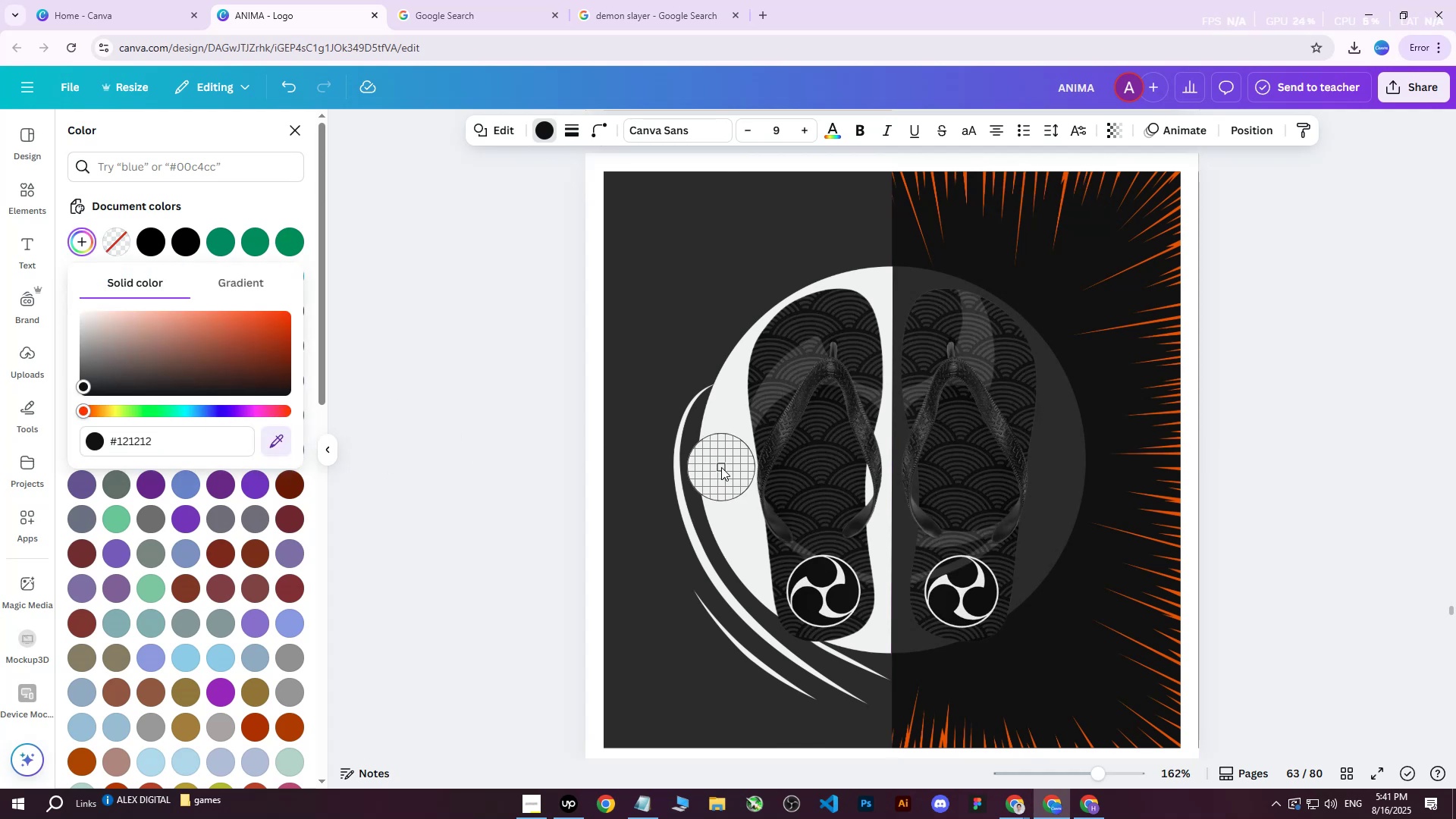 
left_click([721, 467])
 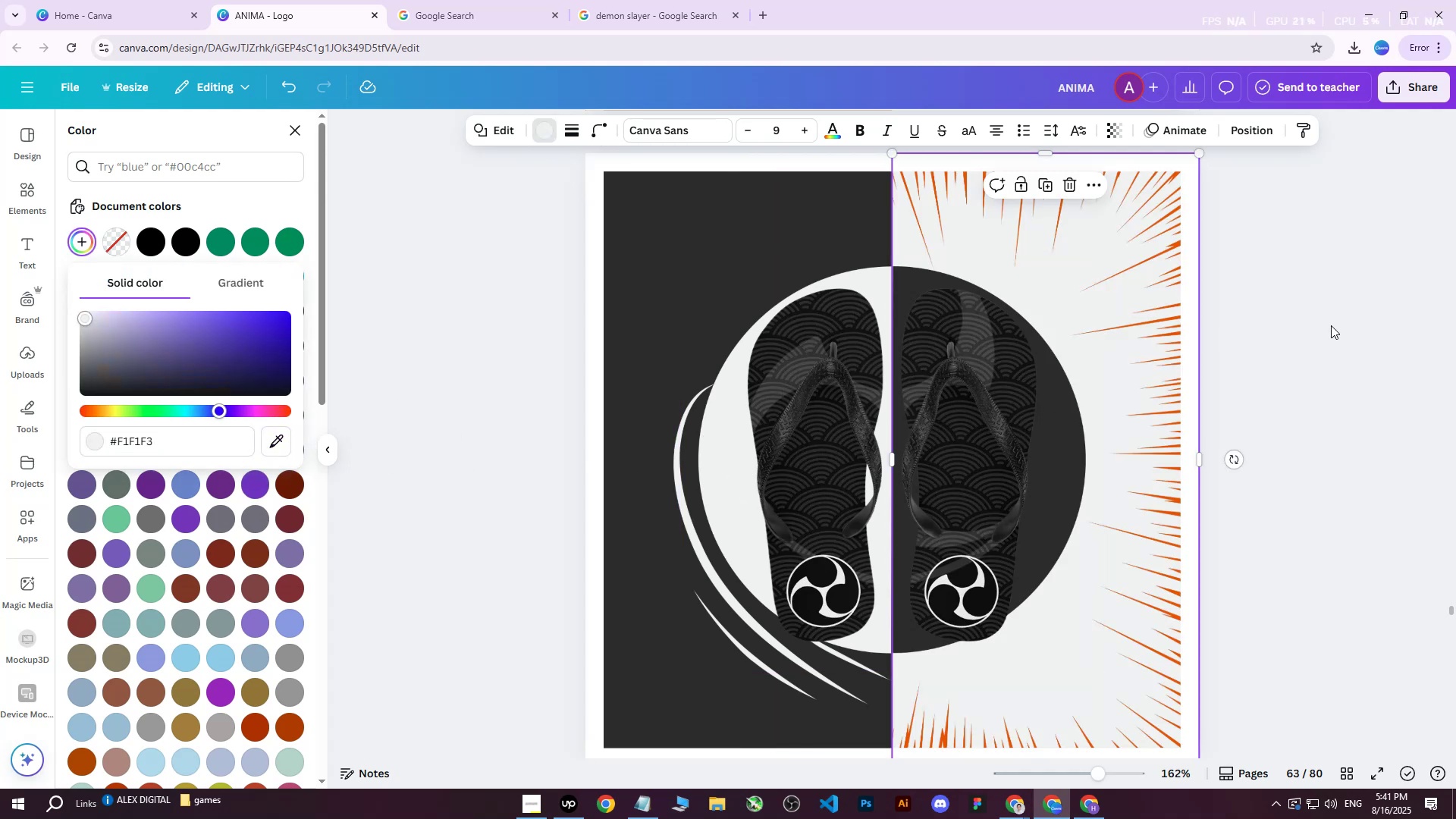 
double_click([1323, 320])
 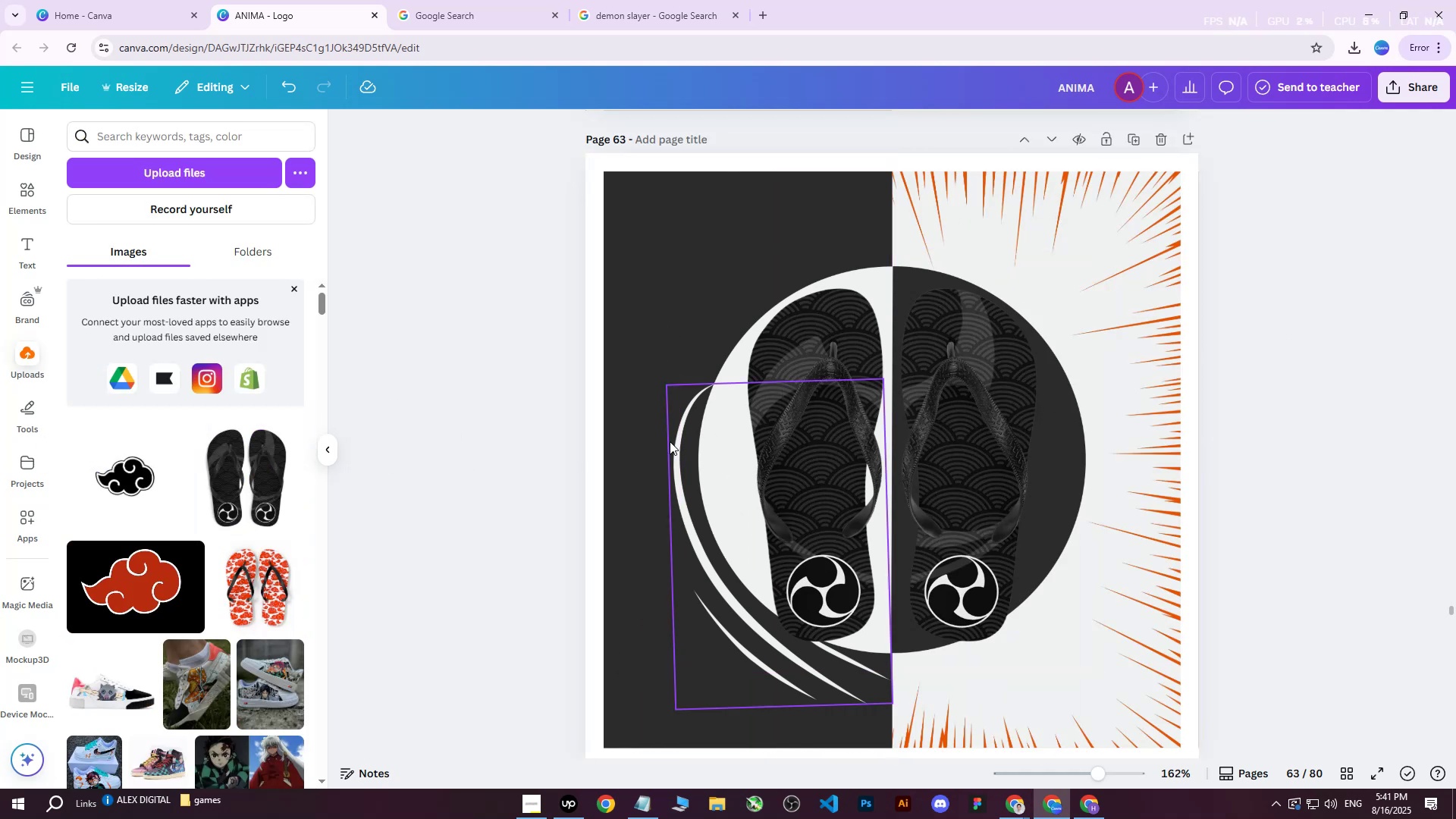 
left_click([675, 474])
 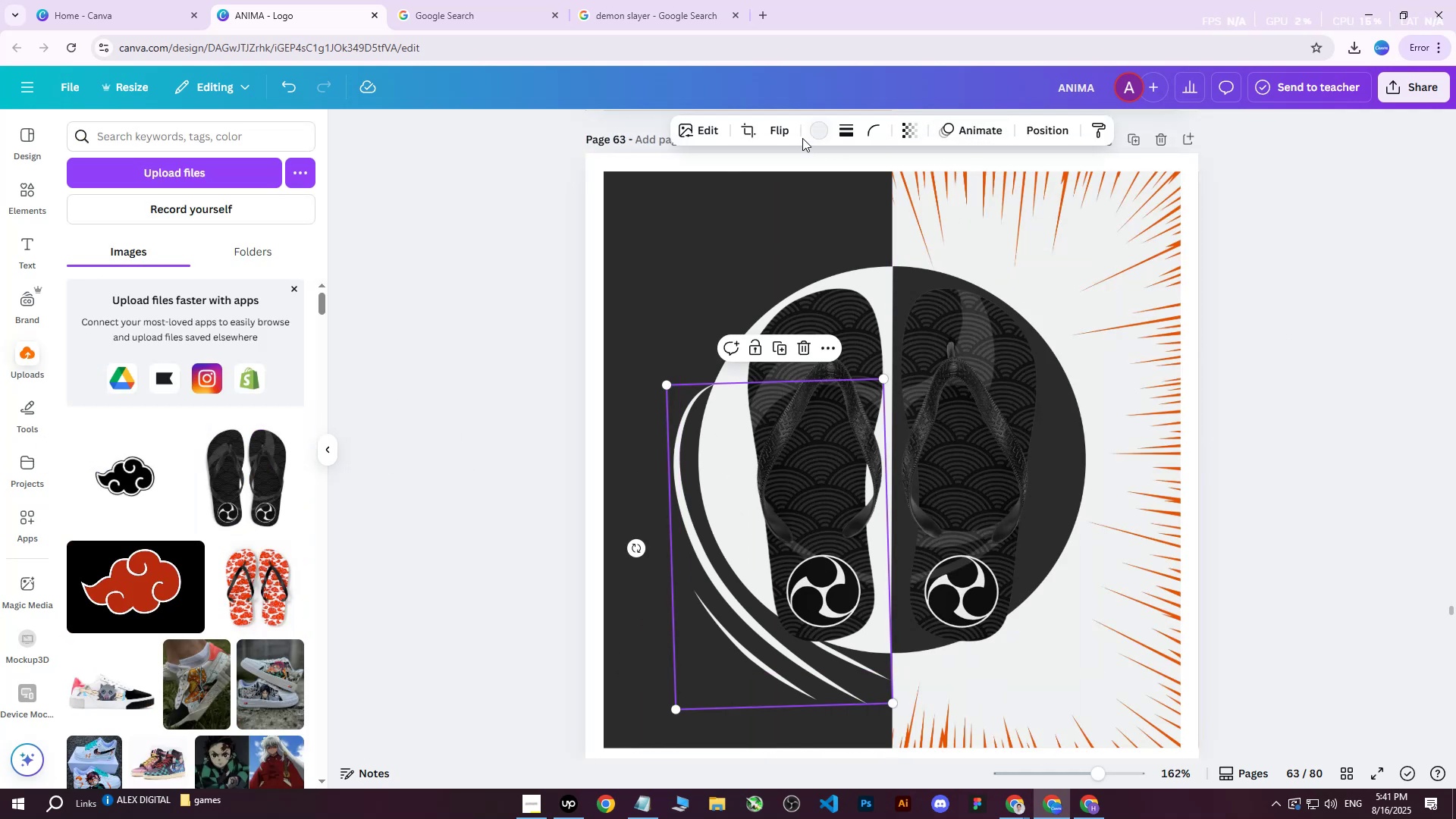 
left_click([821, 129])
 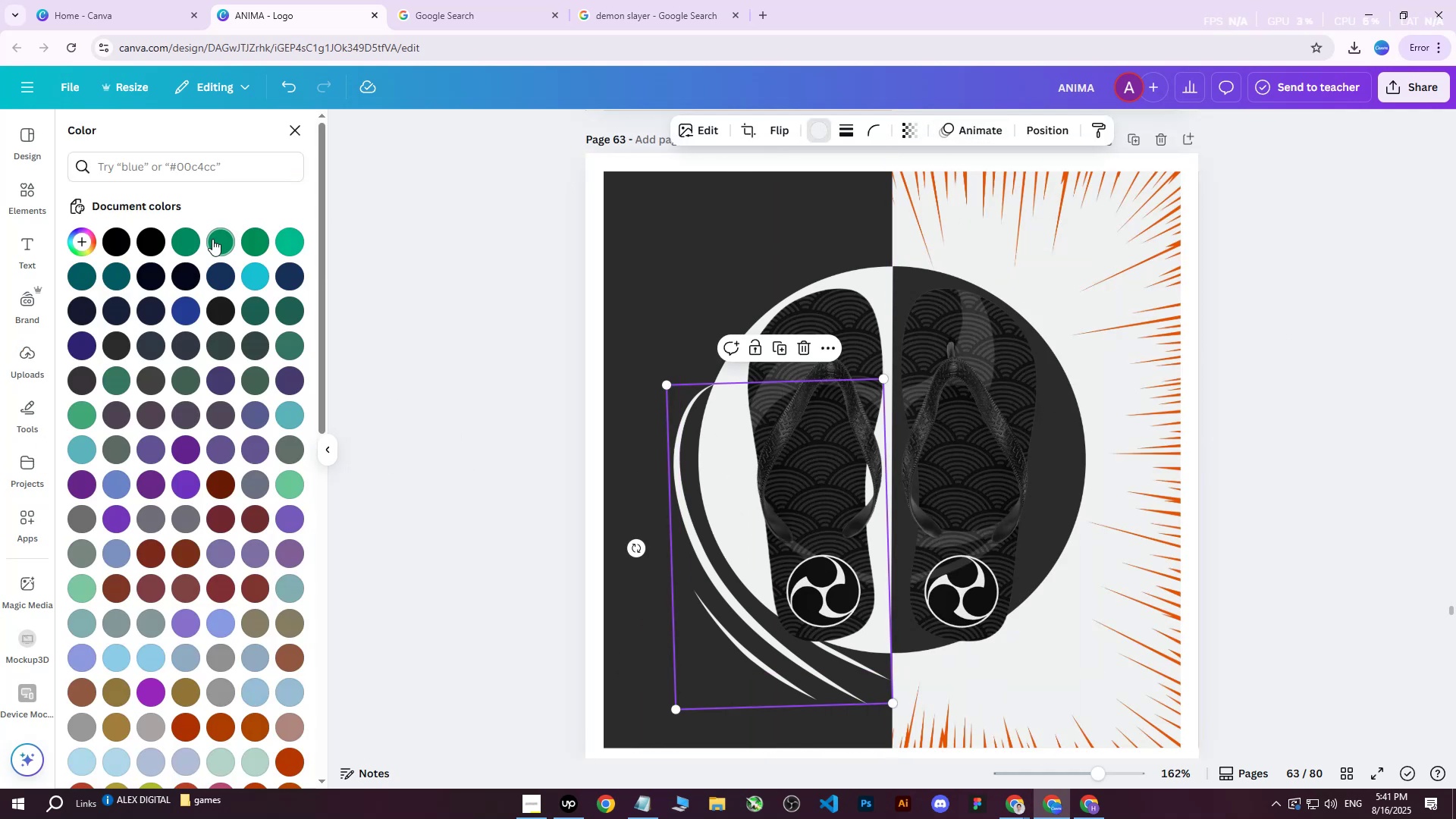 
double_click([212, 239])
 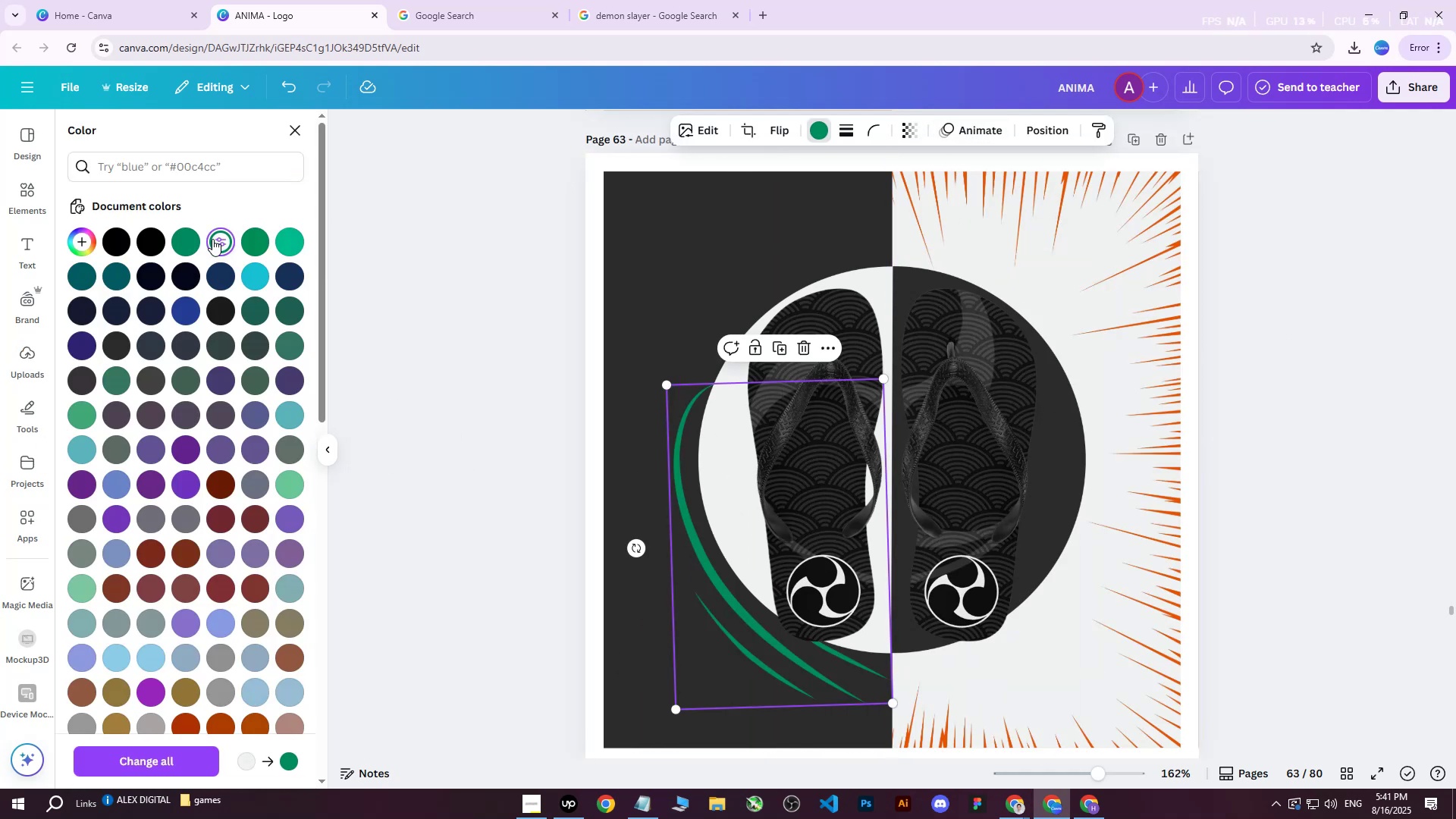 
triple_click([212, 239])
 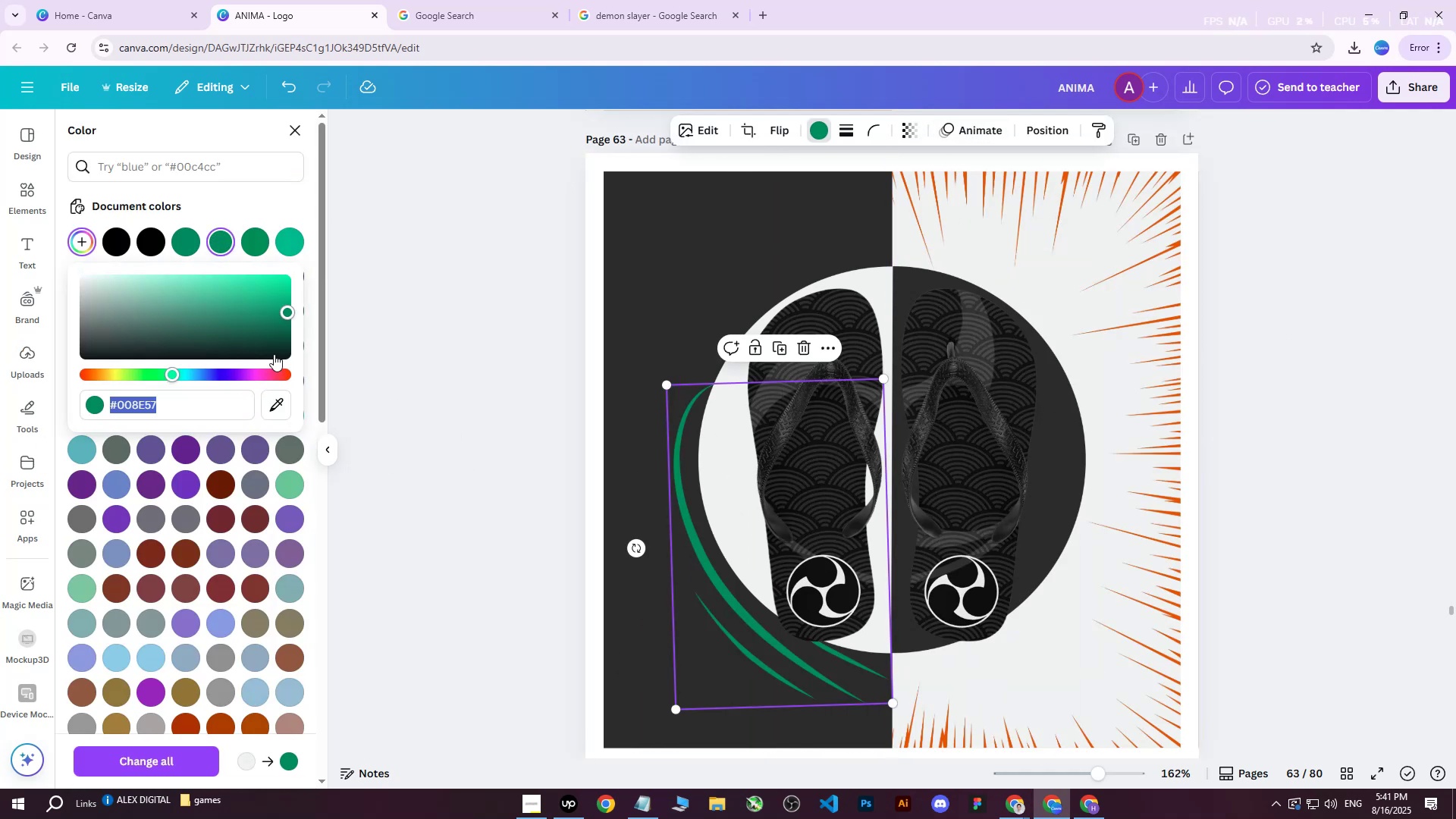 
left_click([284, 409])
 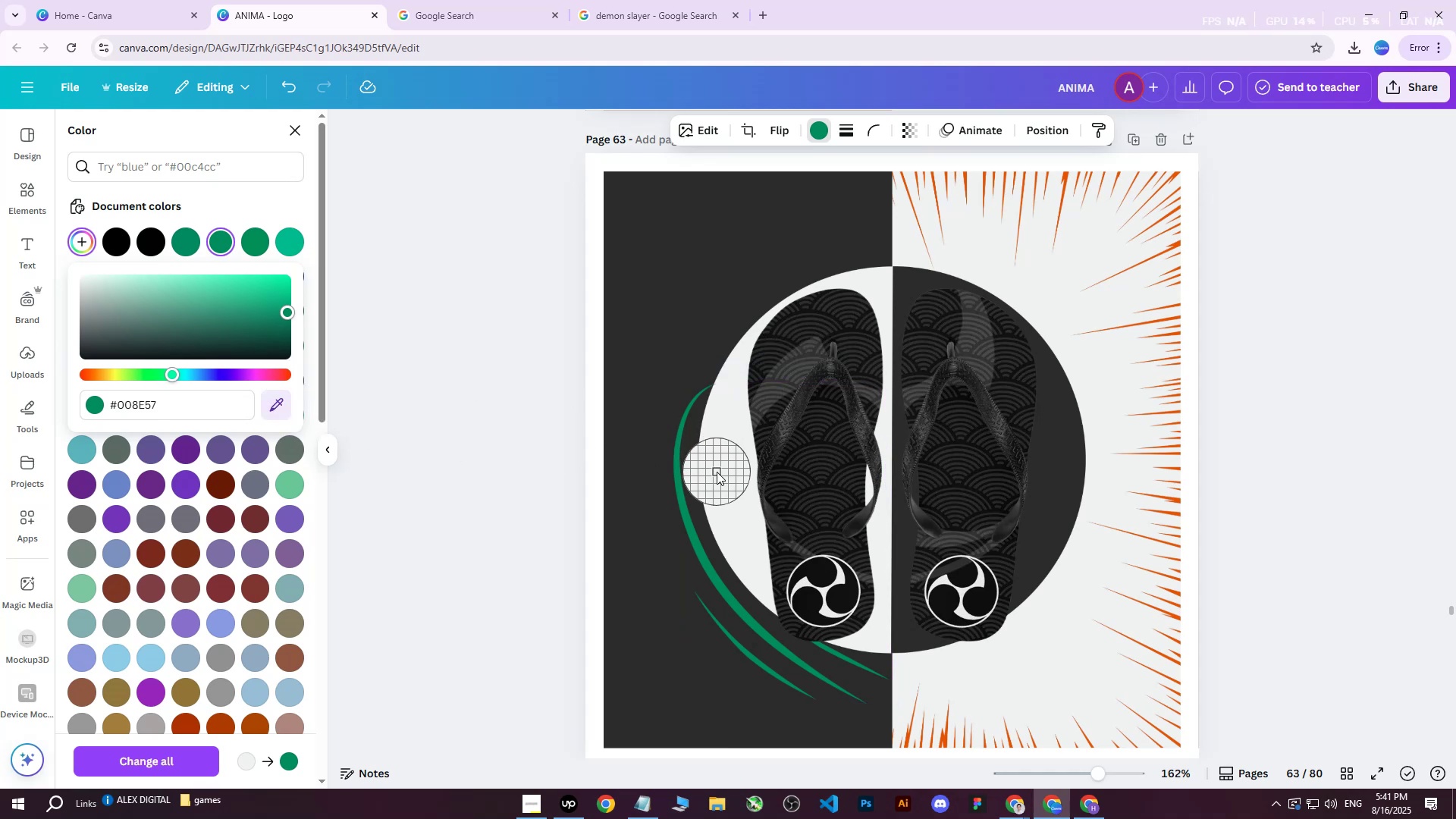 
left_click([717, 472])
 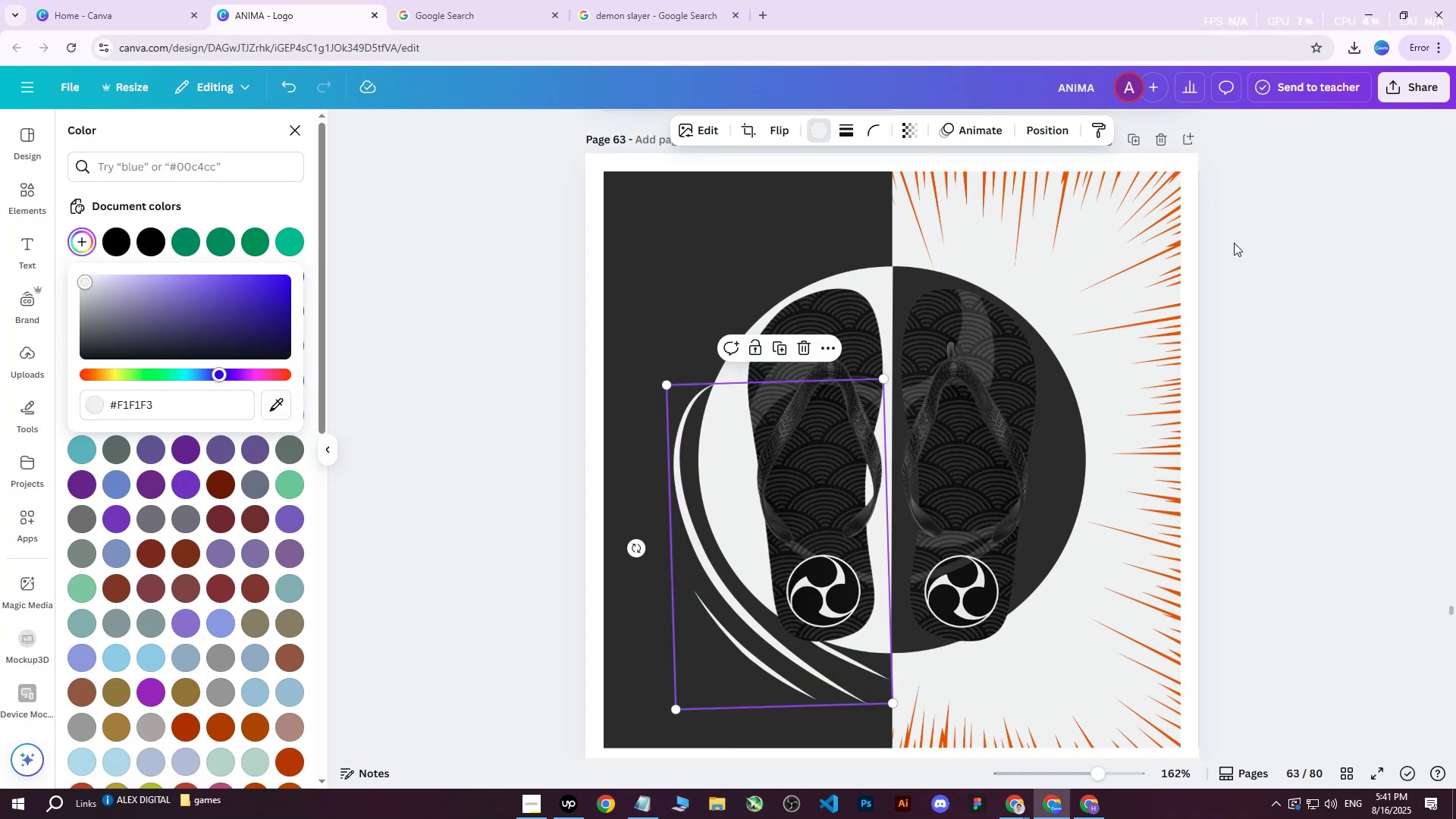 
left_click([1259, 242])
 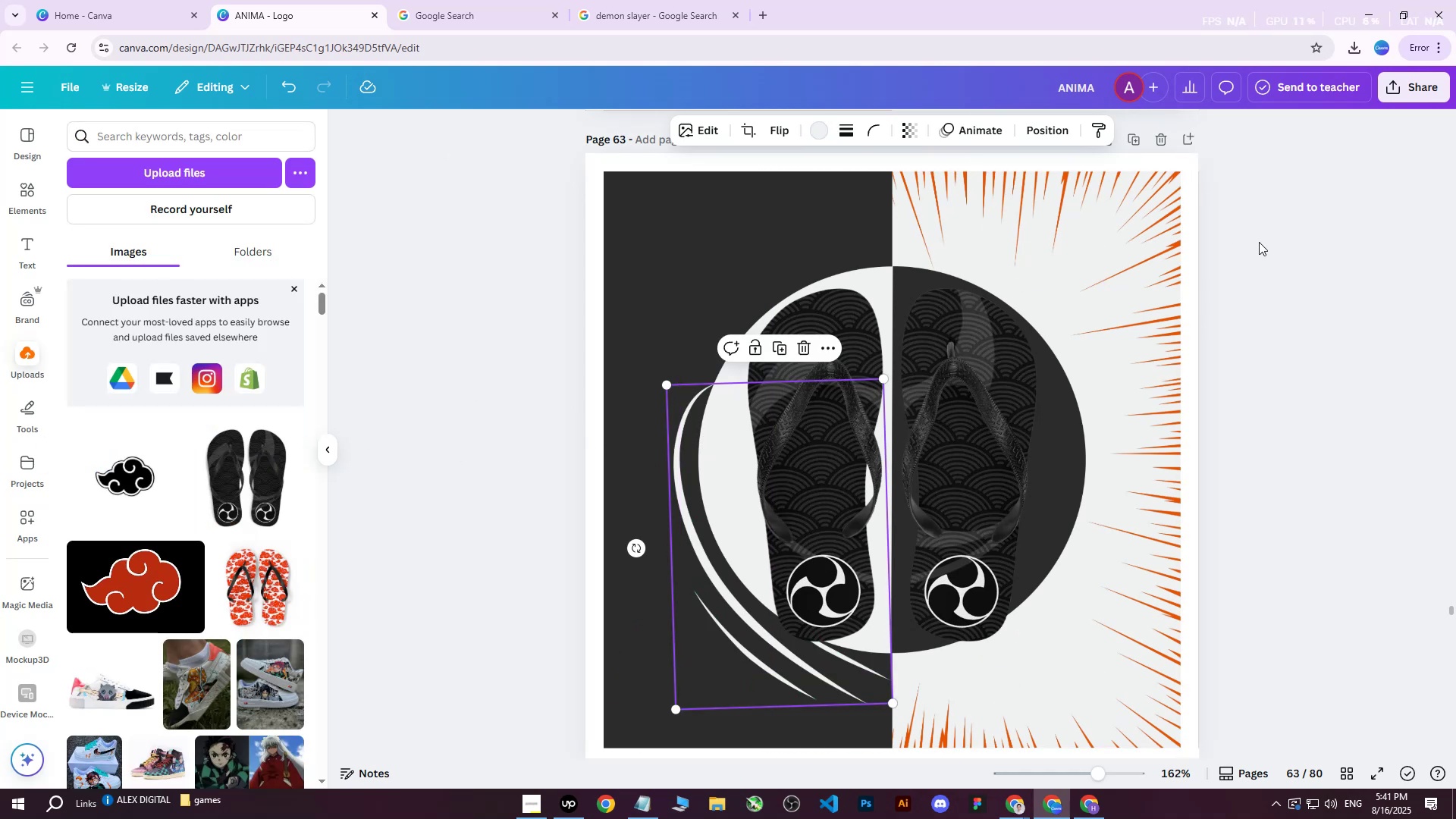 
left_click([1259, 242])
 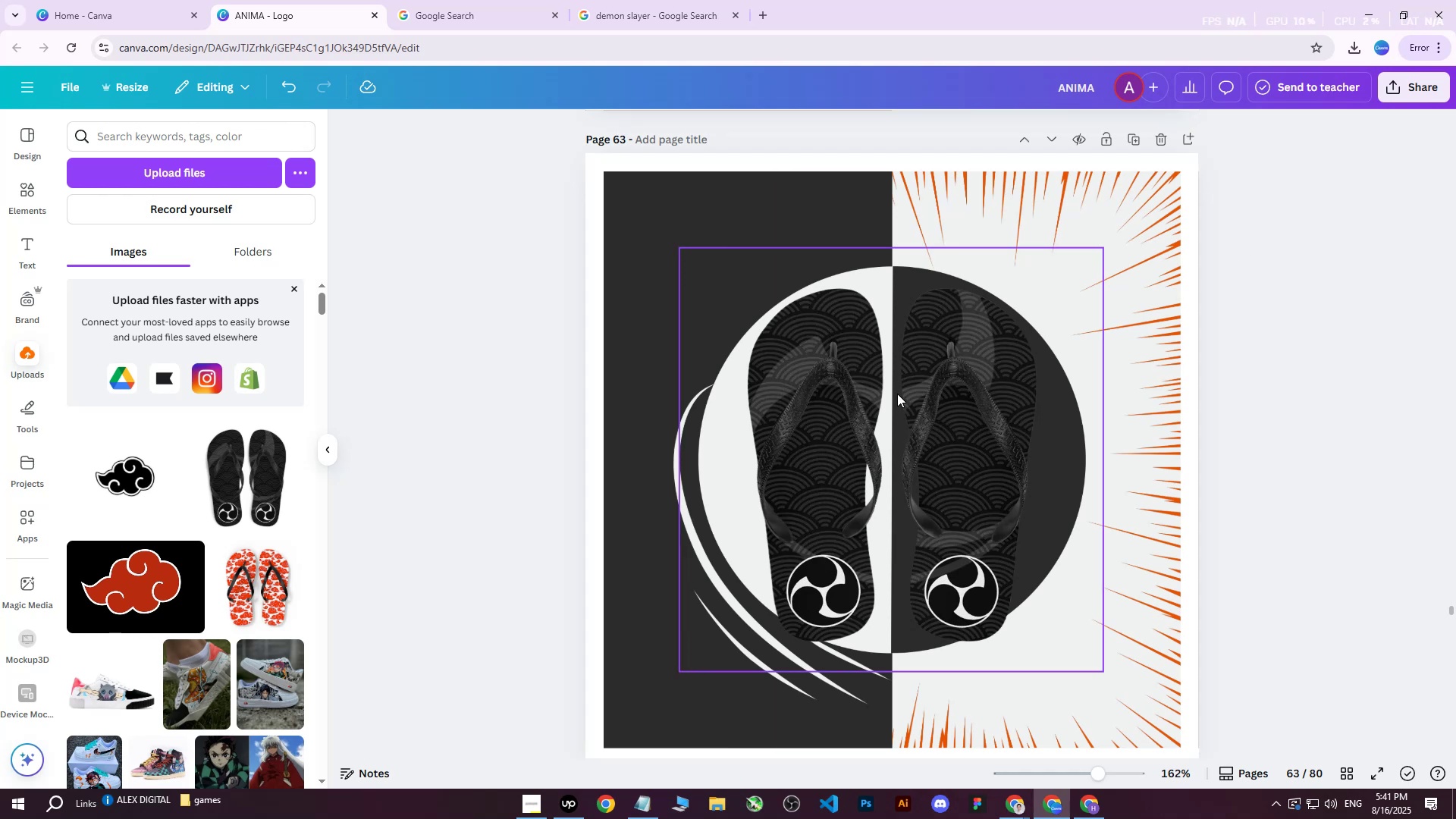 
wait(19.51)
 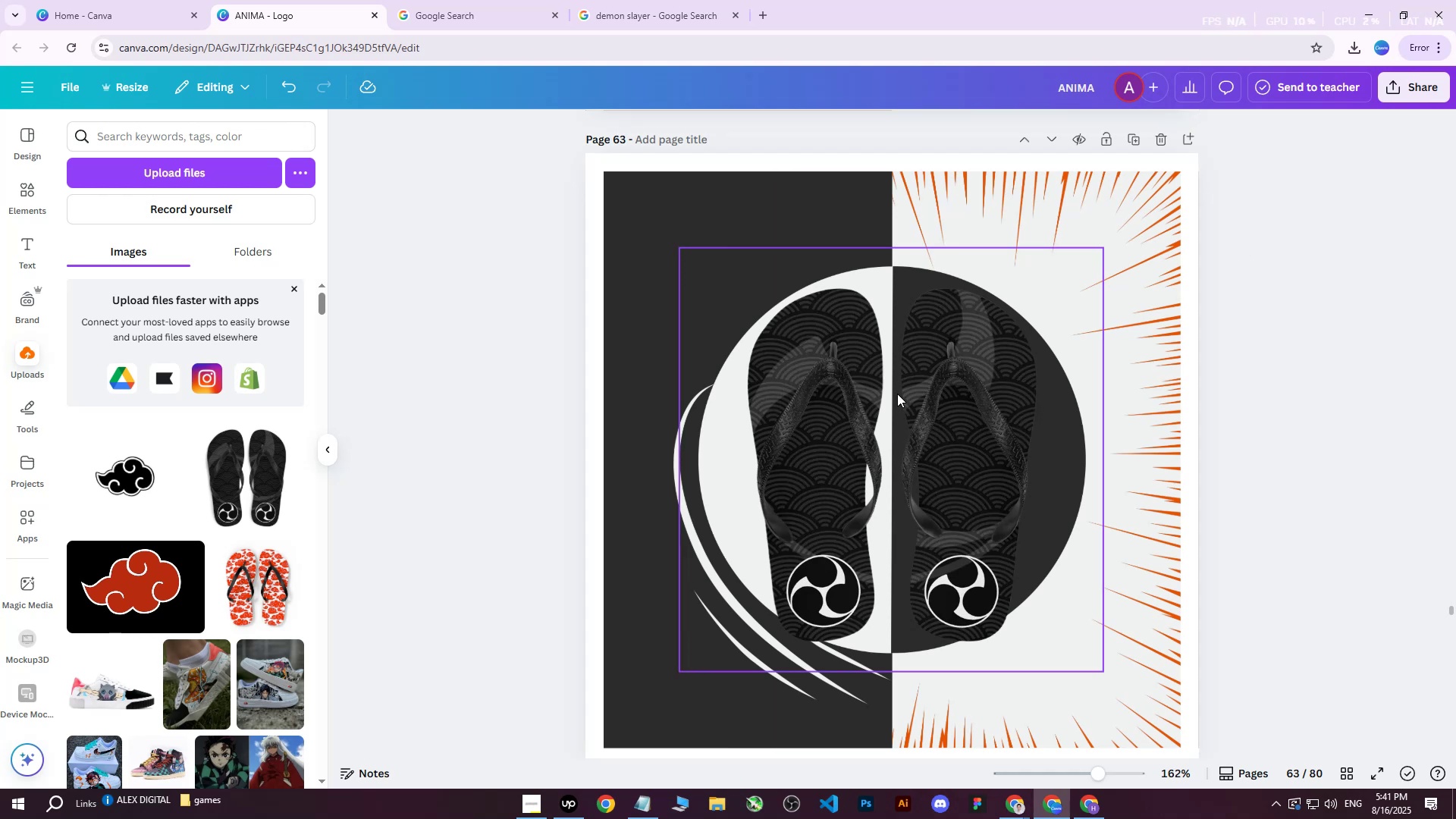 
left_click([1053, 402])
 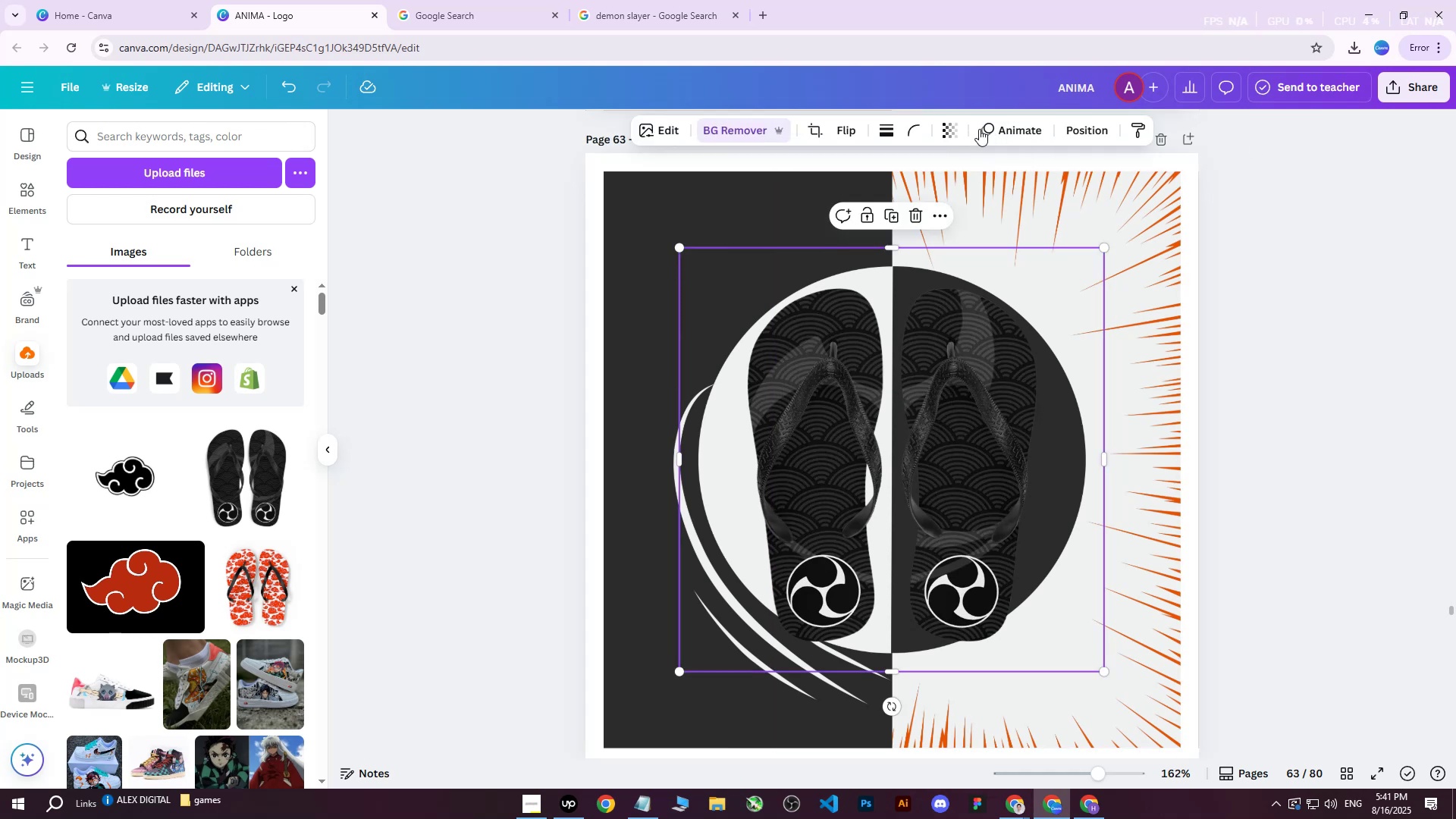 
left_click([1078, 127])
 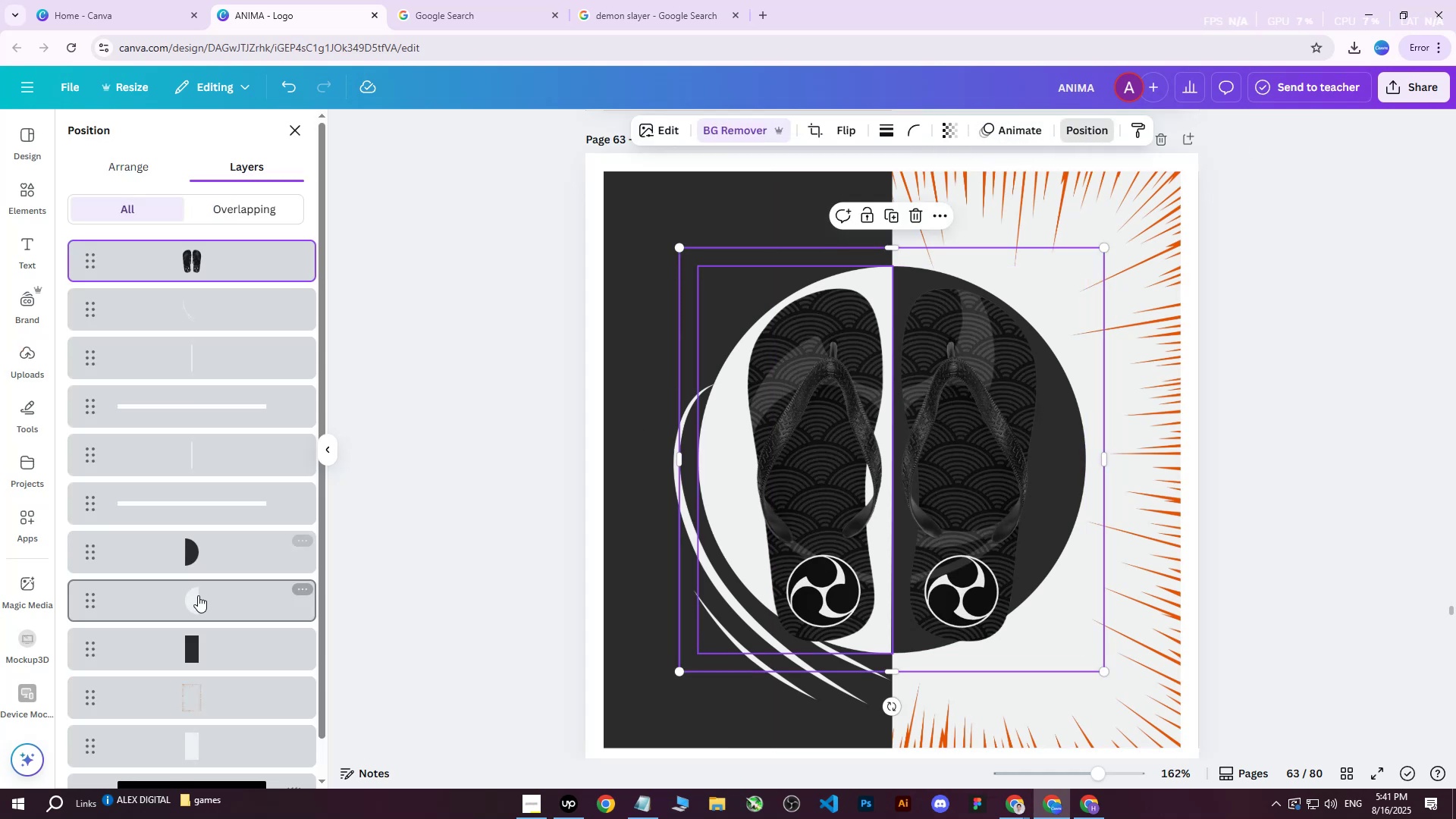 
left_click([201, 536])
 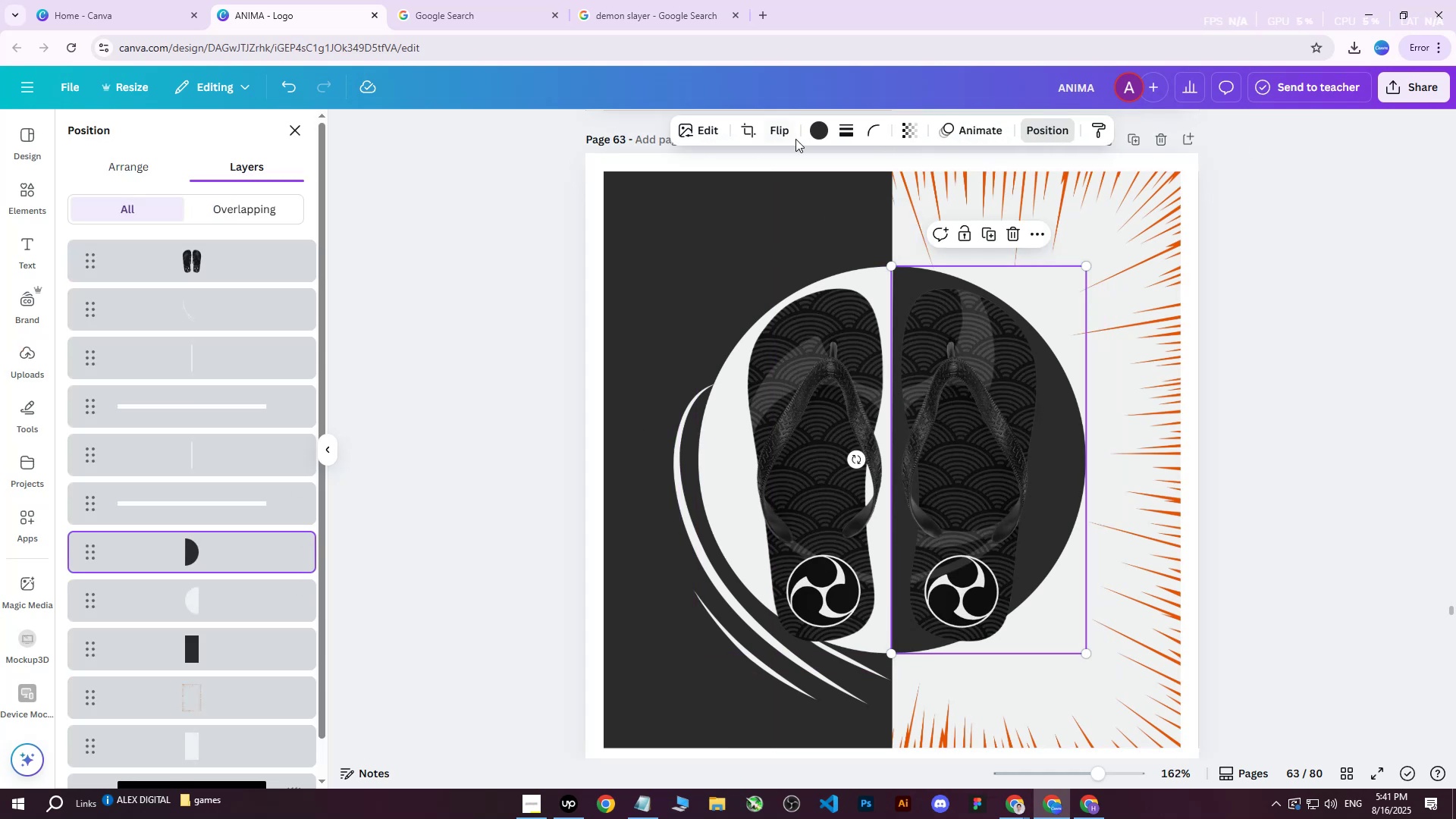 
left_click([811, 136])
 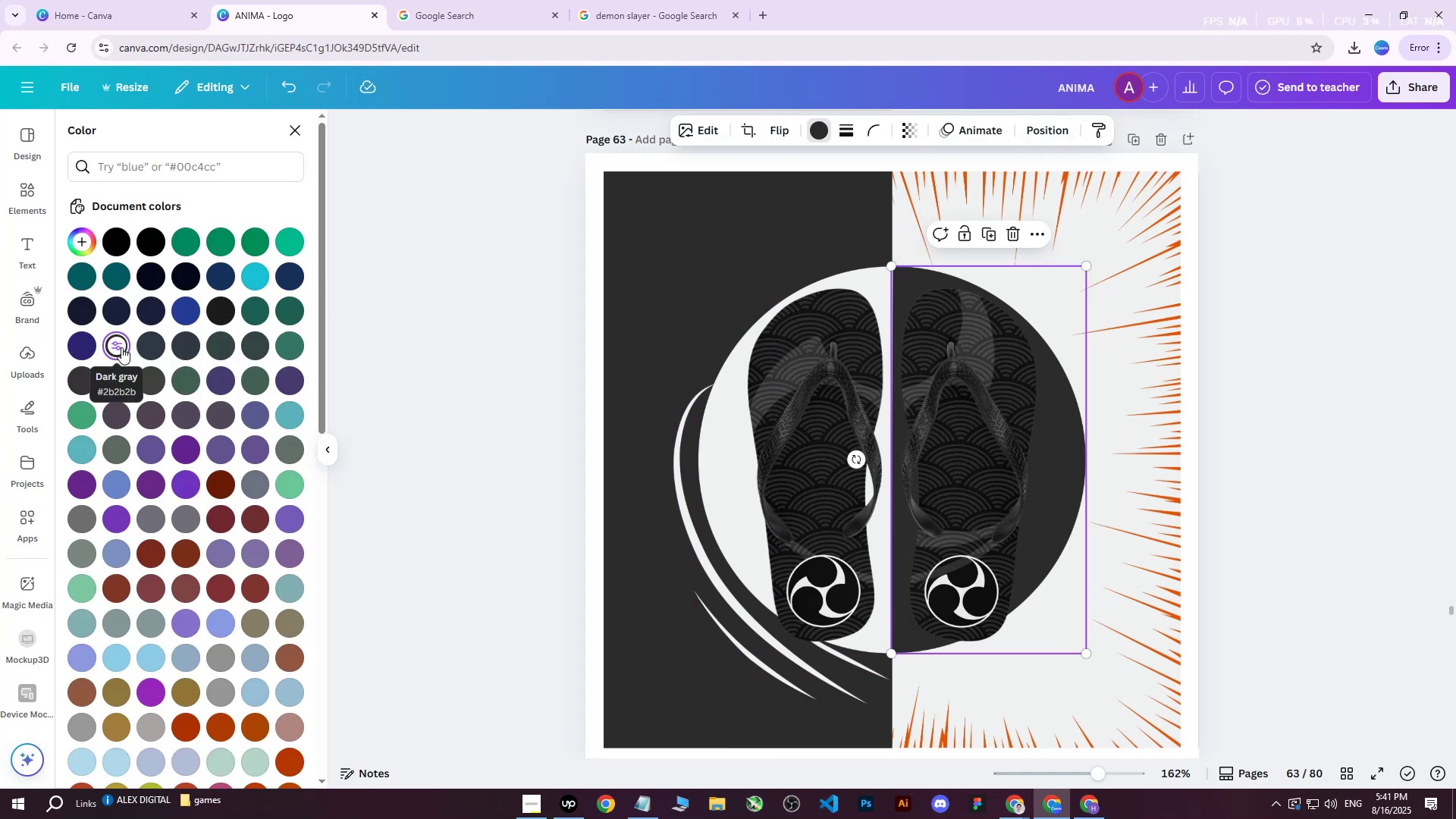 
left_click([121, 347])
 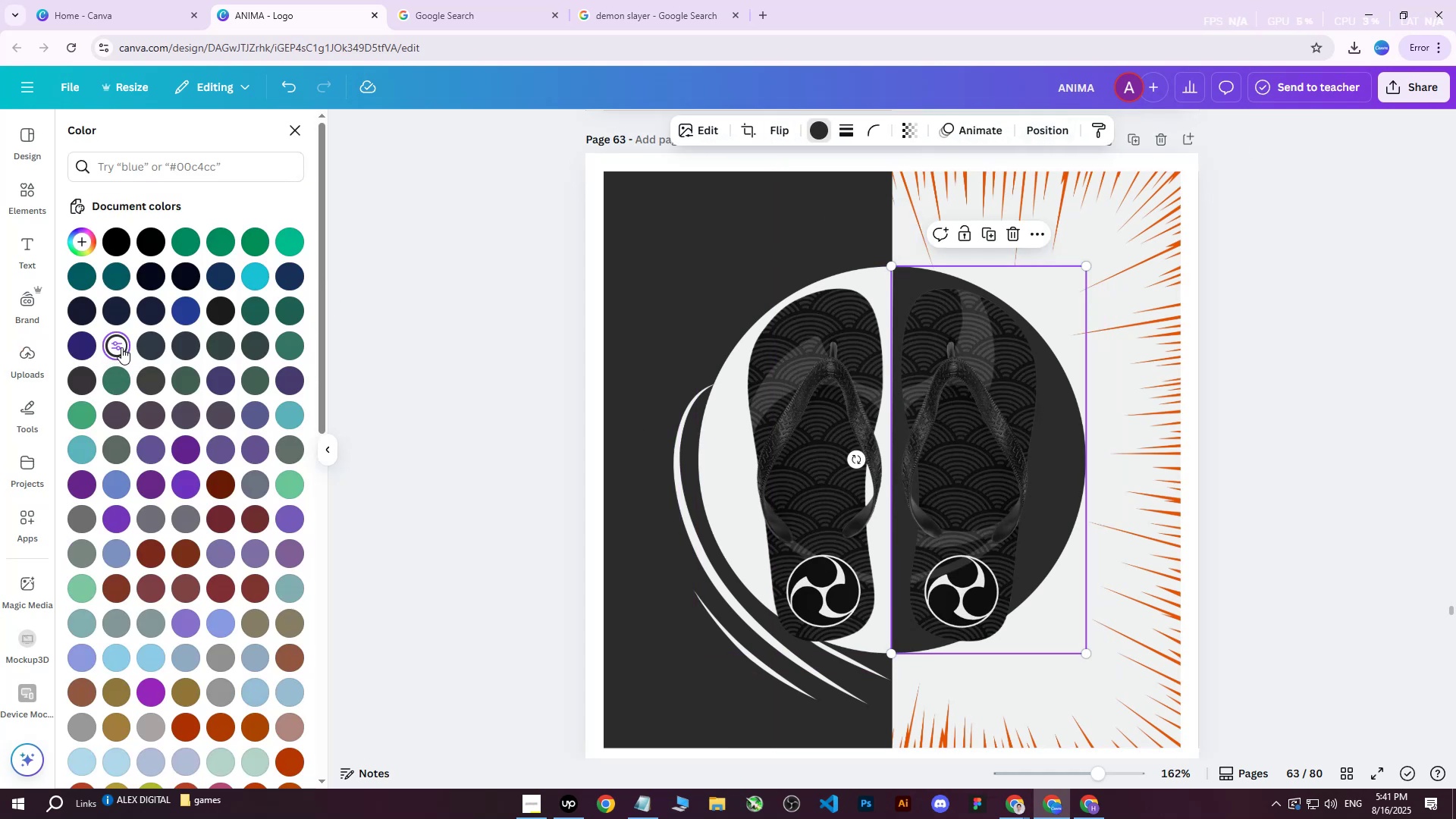 
left_click([121, 347])
 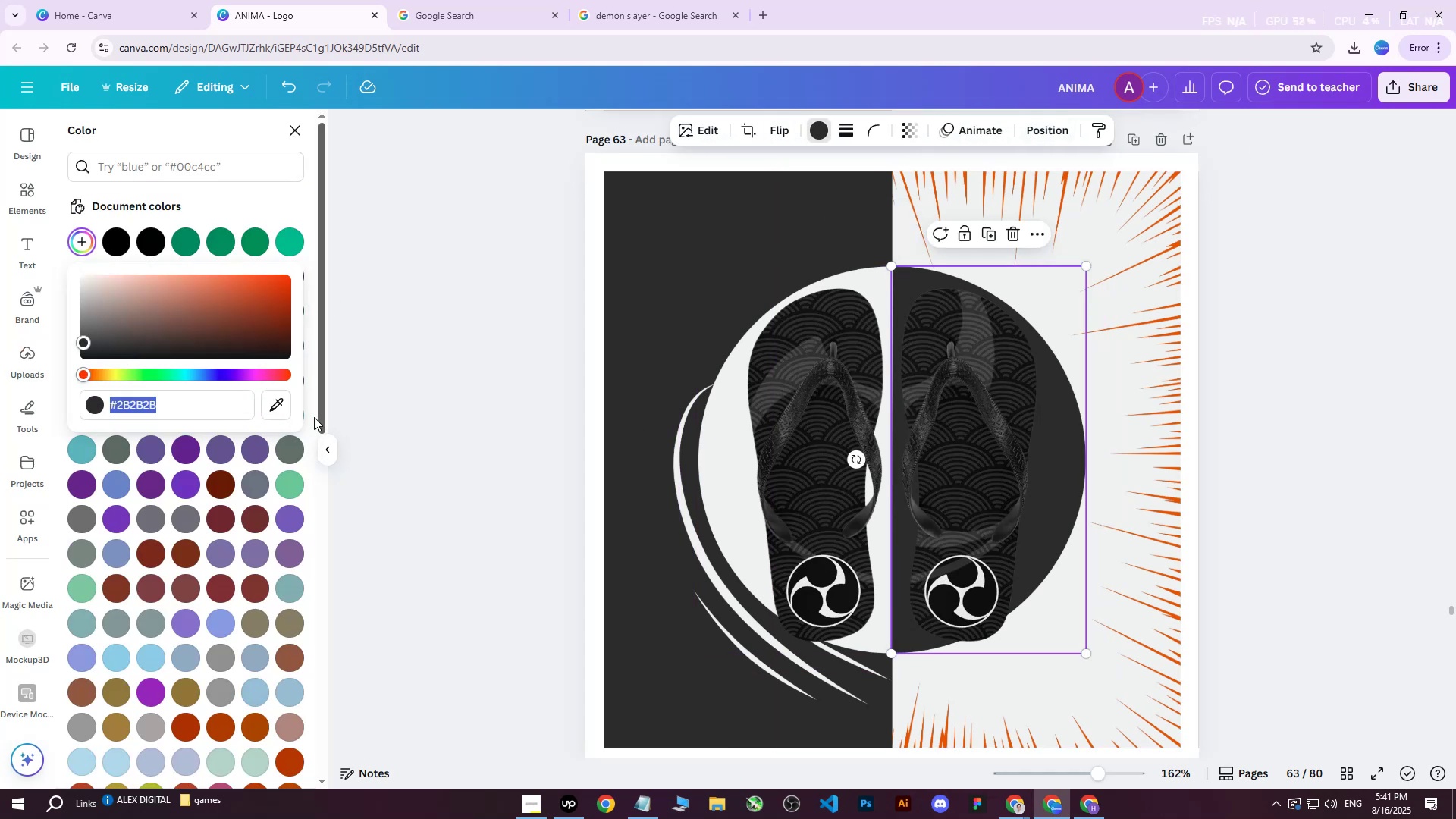 
left_click([282, 410])
 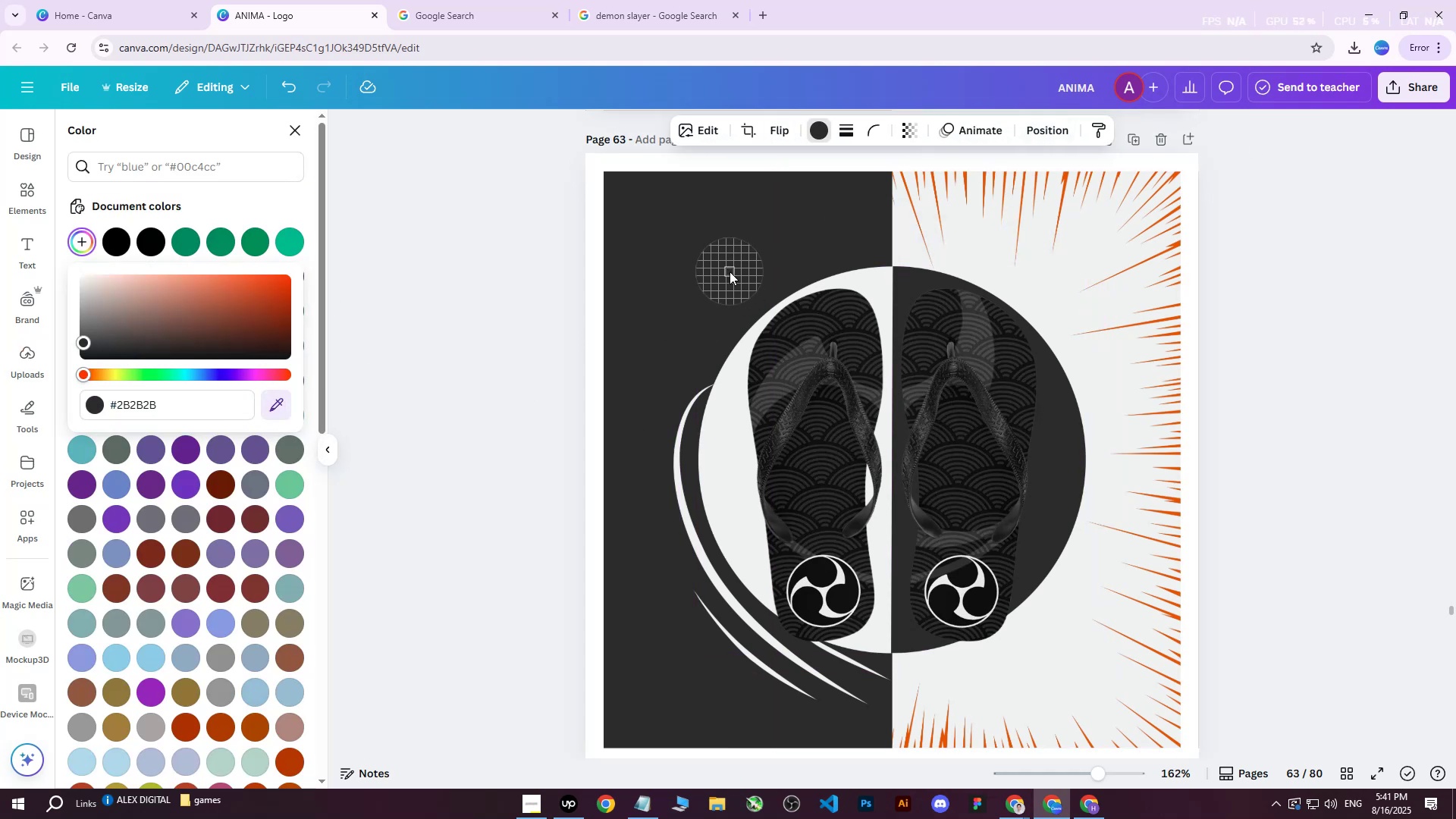 
left_click([730, 271])
 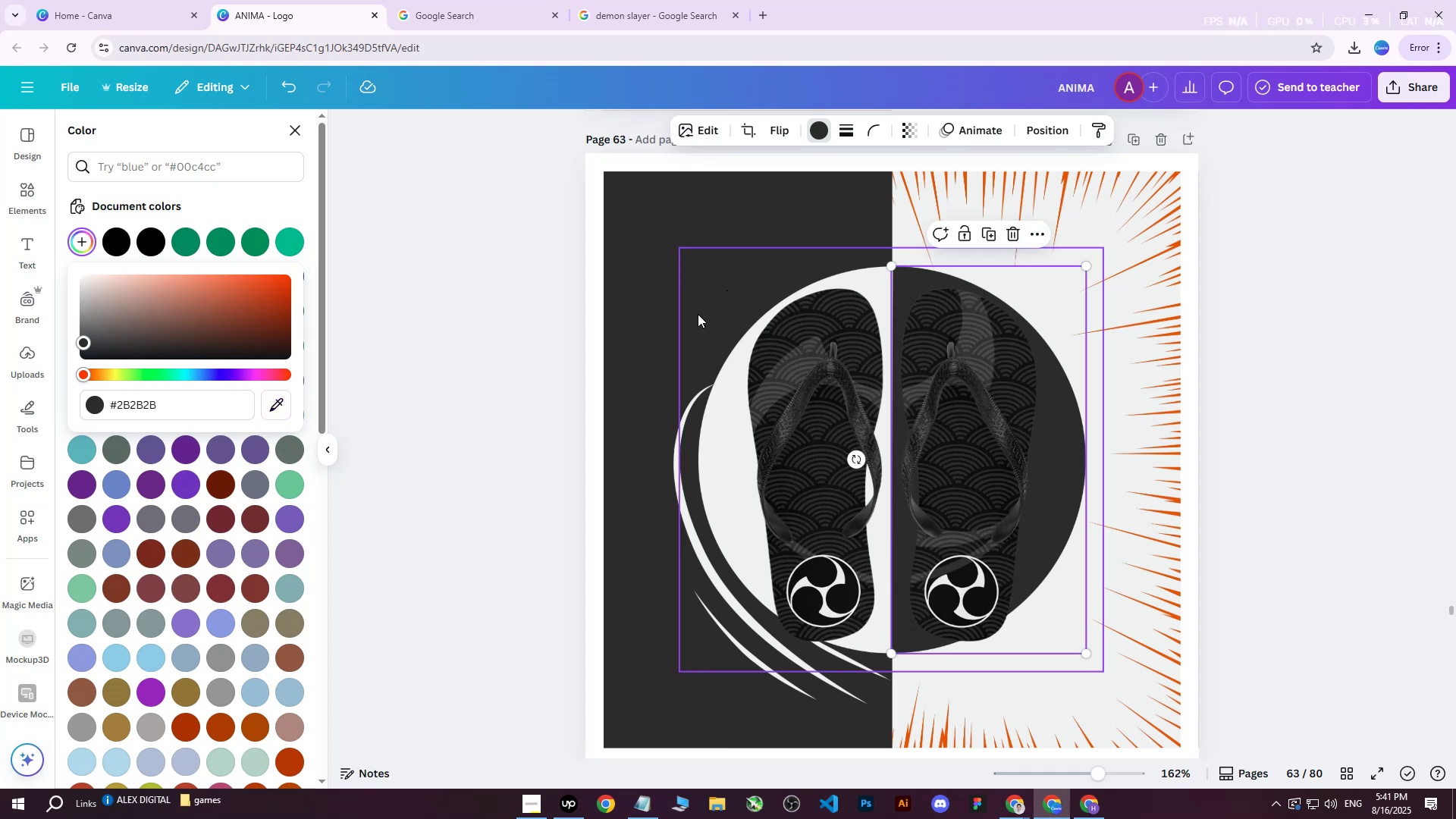 
left_click([479, 482])
 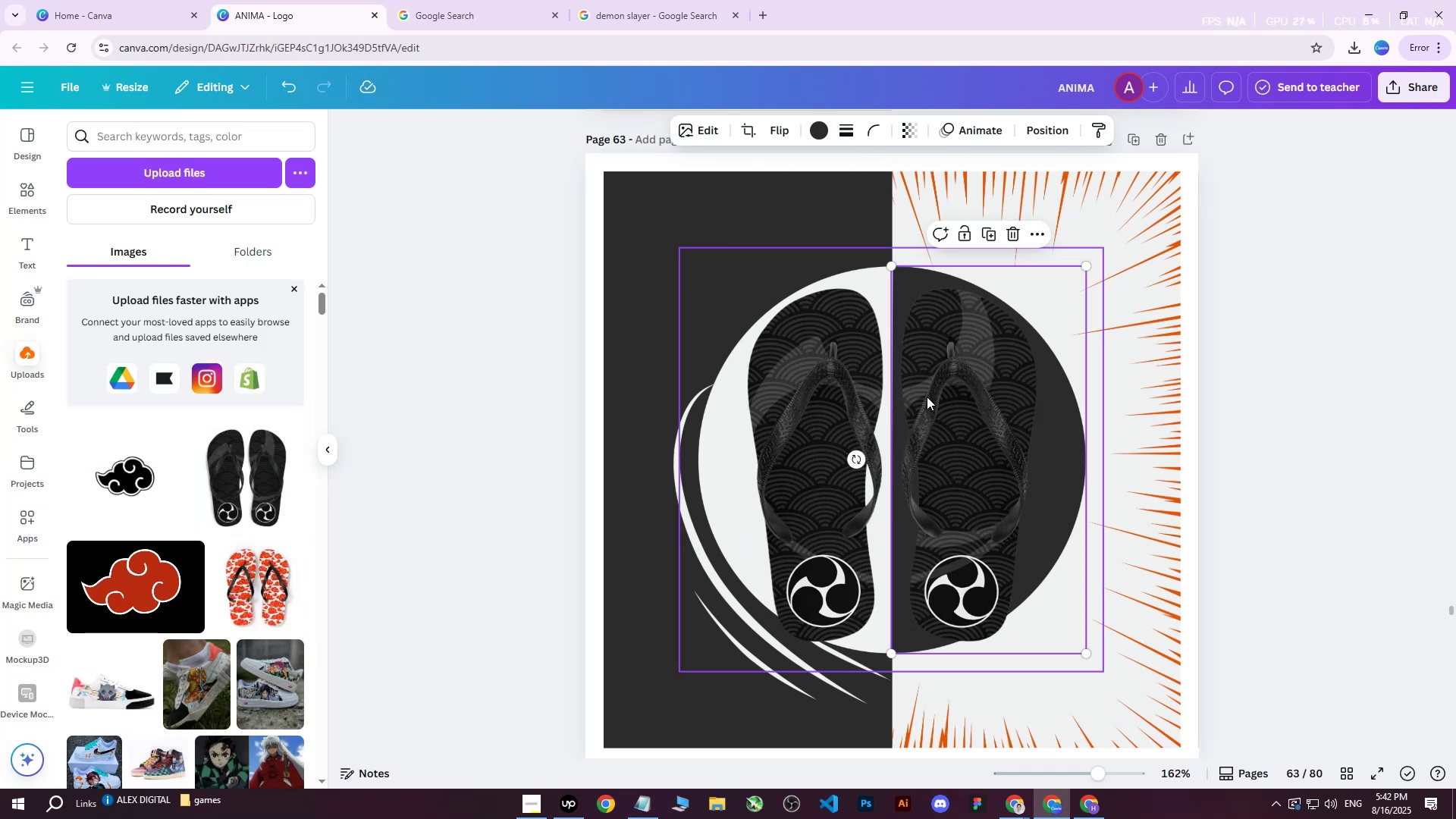 
left_click([1129, 191])
 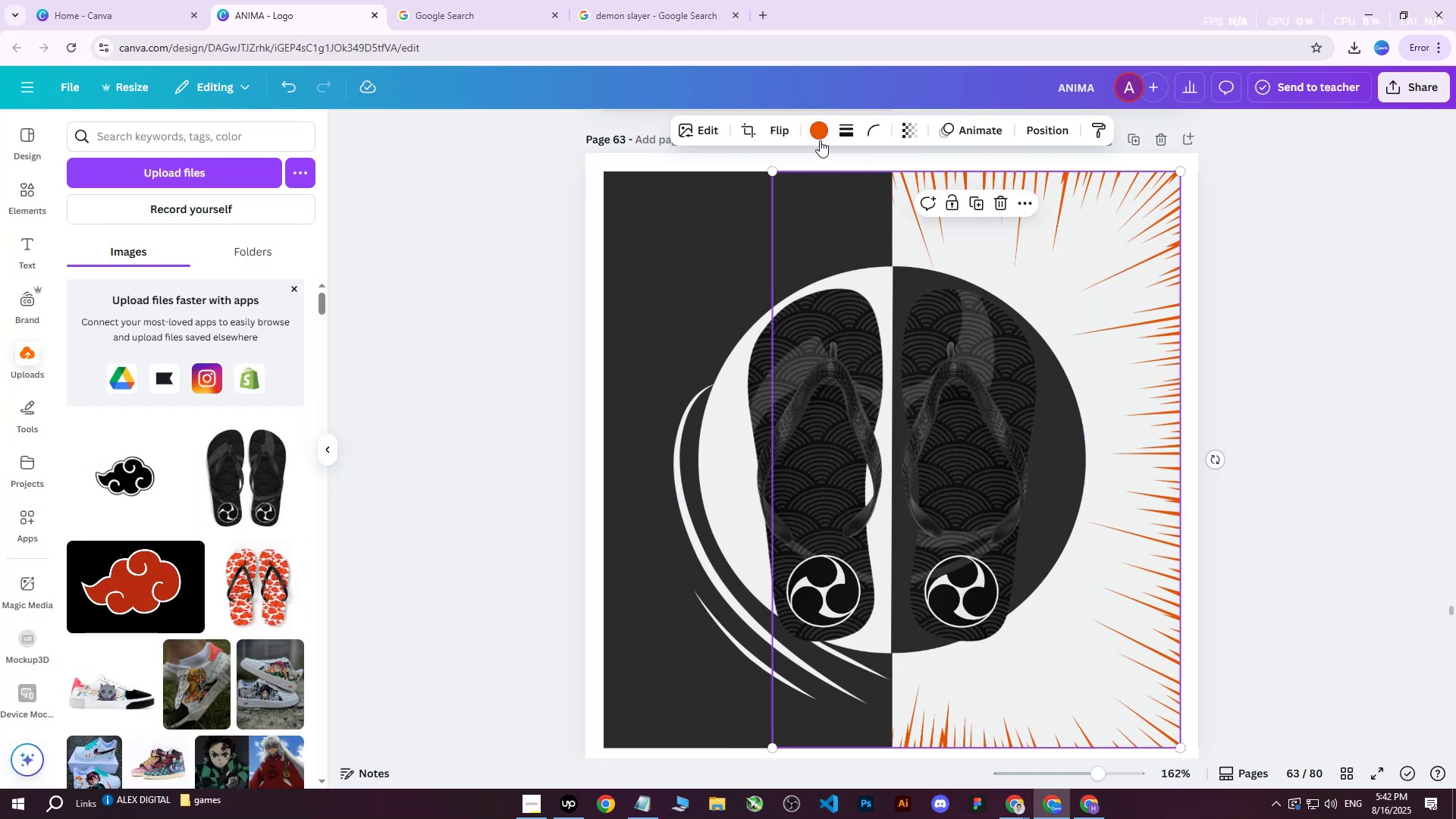 
left_click([823, 134])
 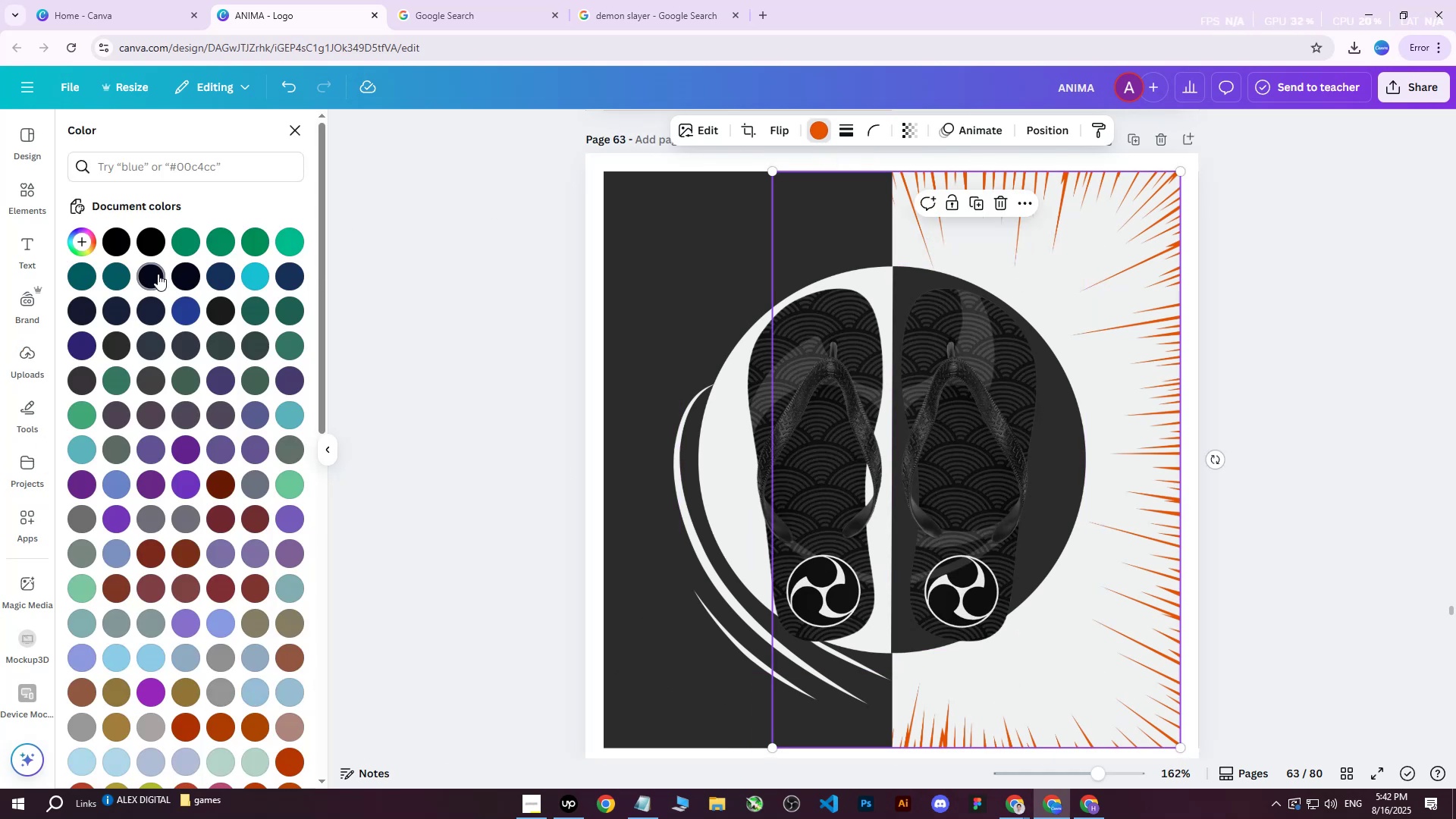 
double_click([155, 275])
 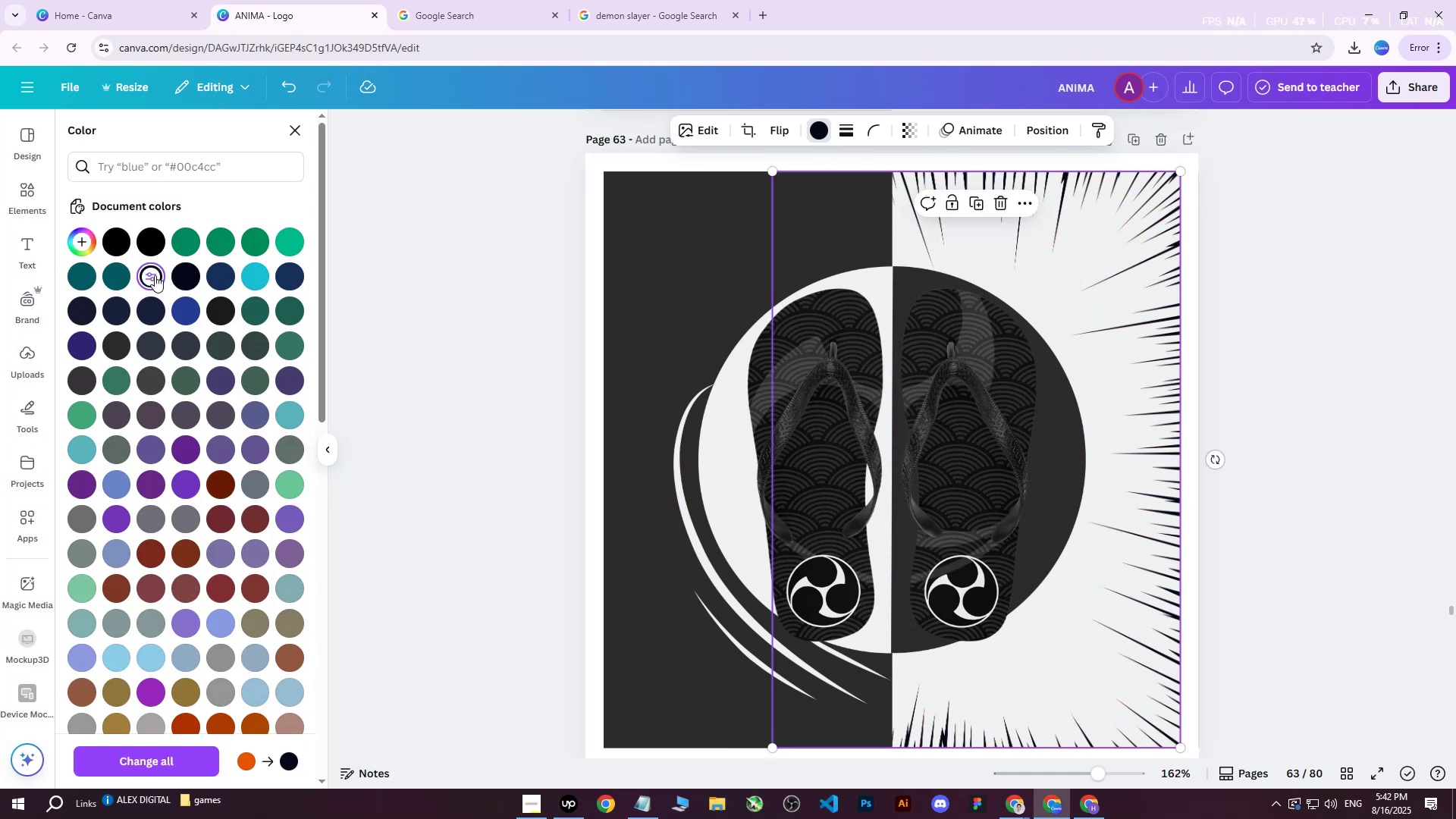 
triple_click([155, 275])
 